 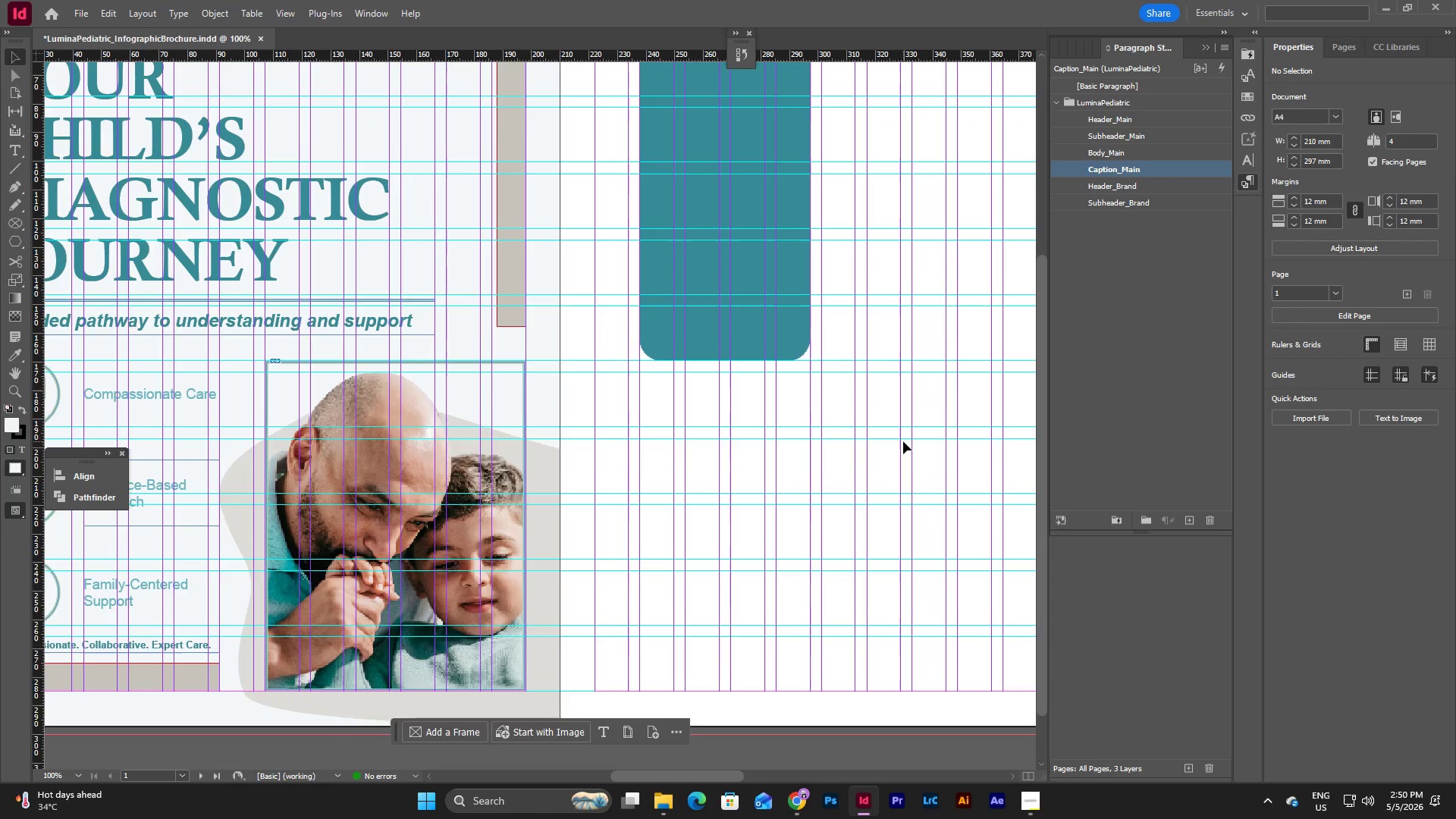 
scroll: coordinate [903, 441], scroll_direction: up, amount: 5.0
 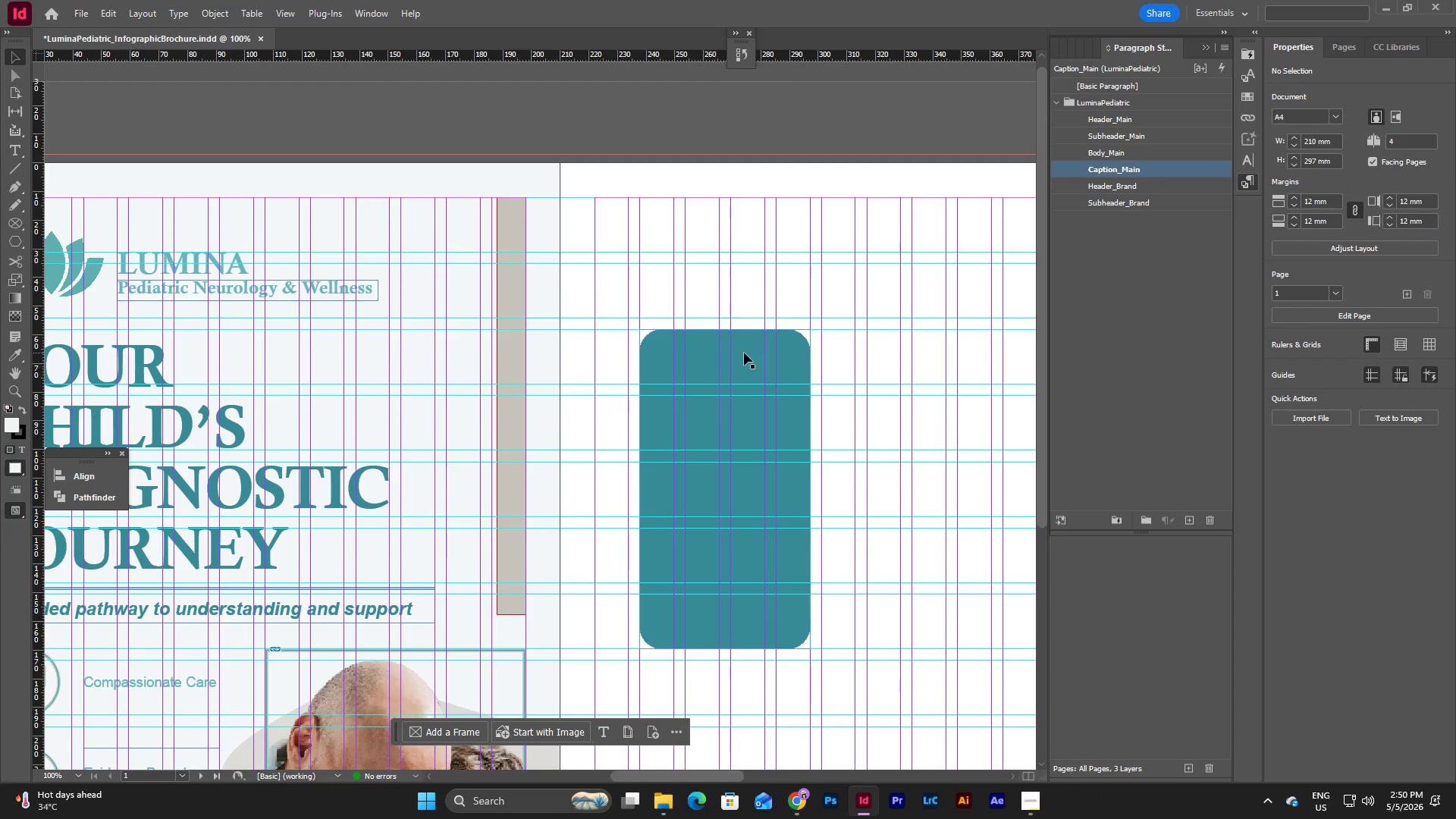 
left_click([744, 353])
 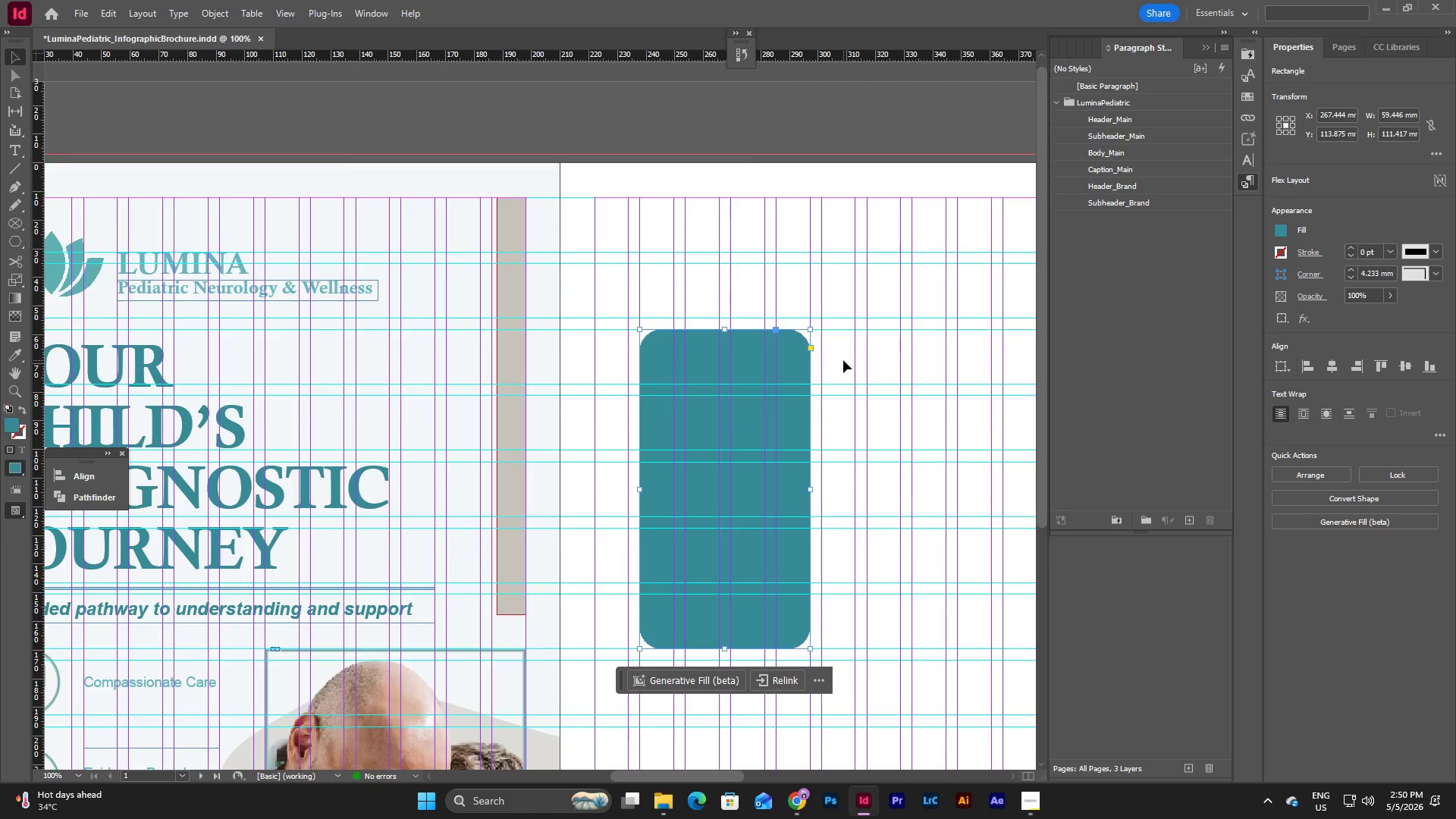 
left_click([843, 360])
 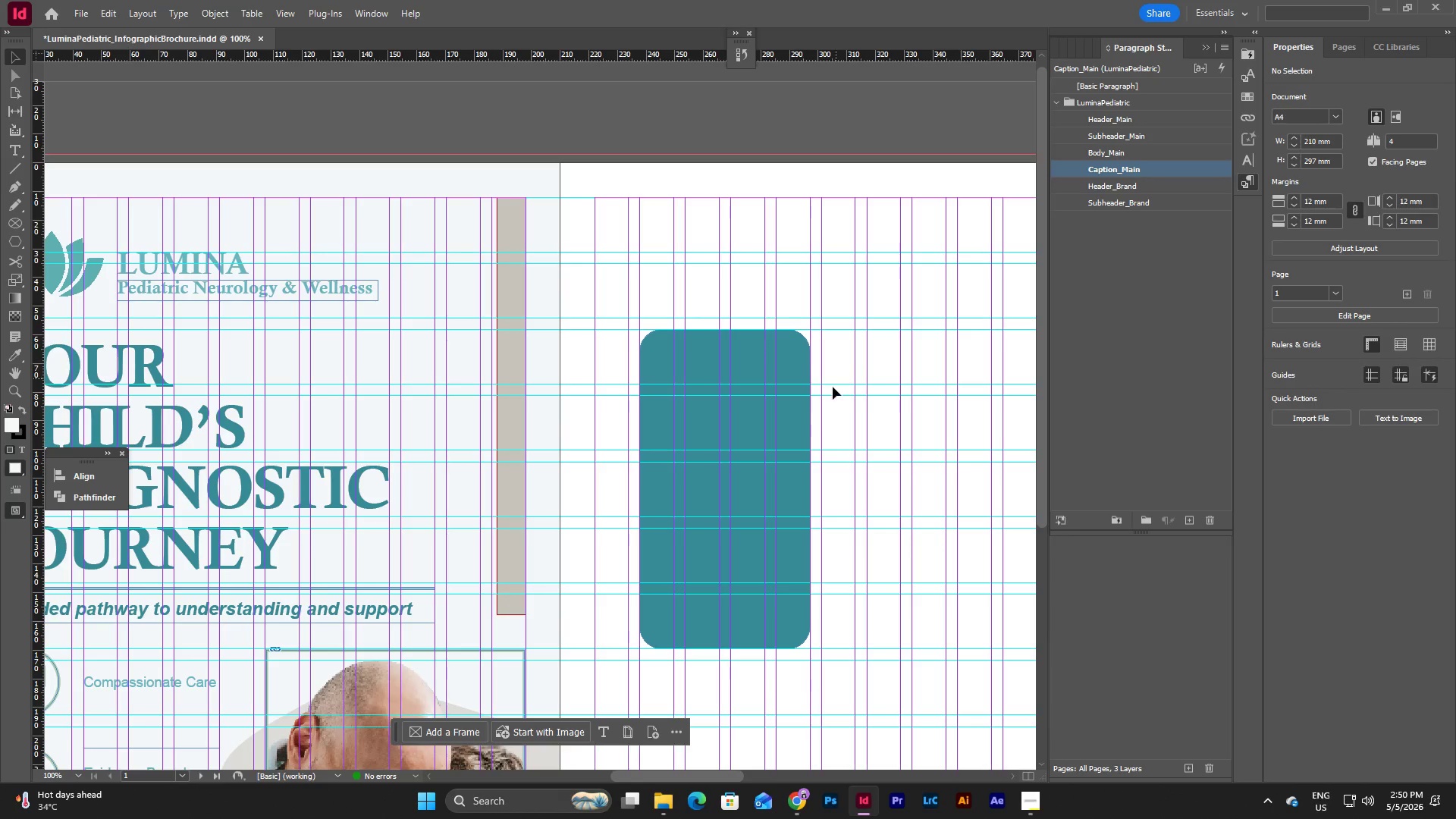 
scroll: coordinate [862, 402], scroll_direction: none, amount: 0.0
 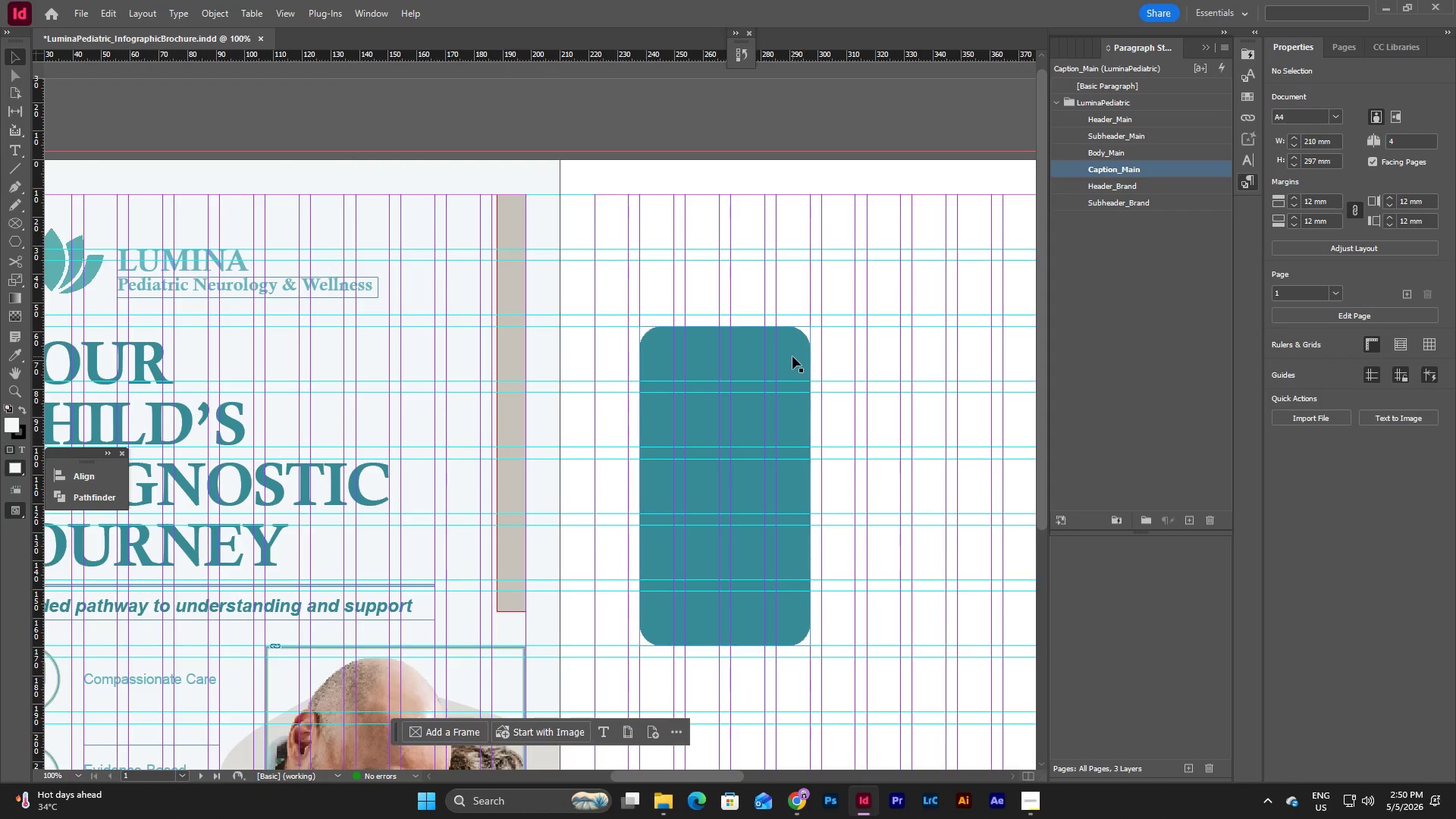 
left_click([792, 356])
 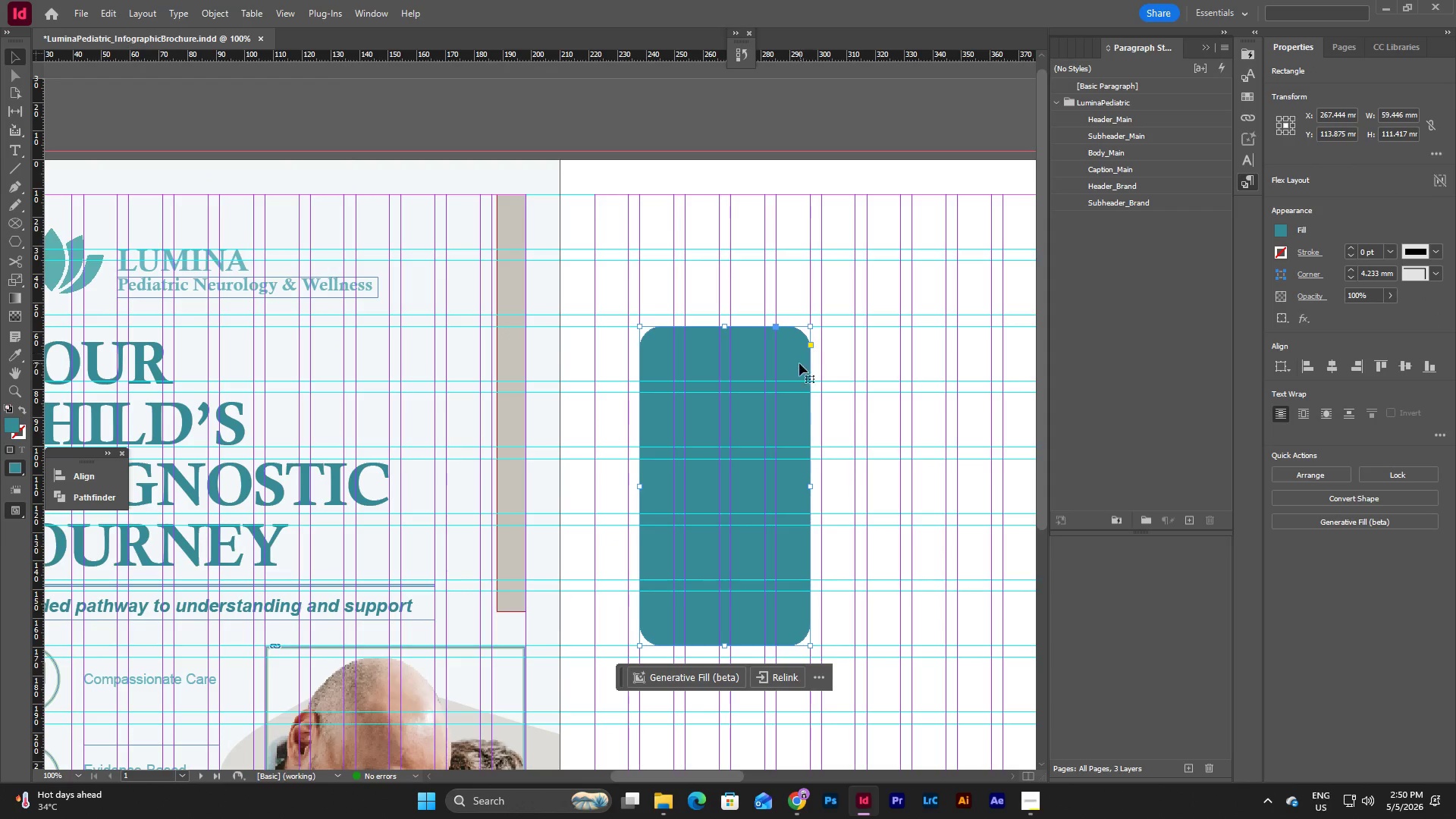 
left_click_drag(start_coordinate=[745, 352], to_coordinate=[703, 352])
 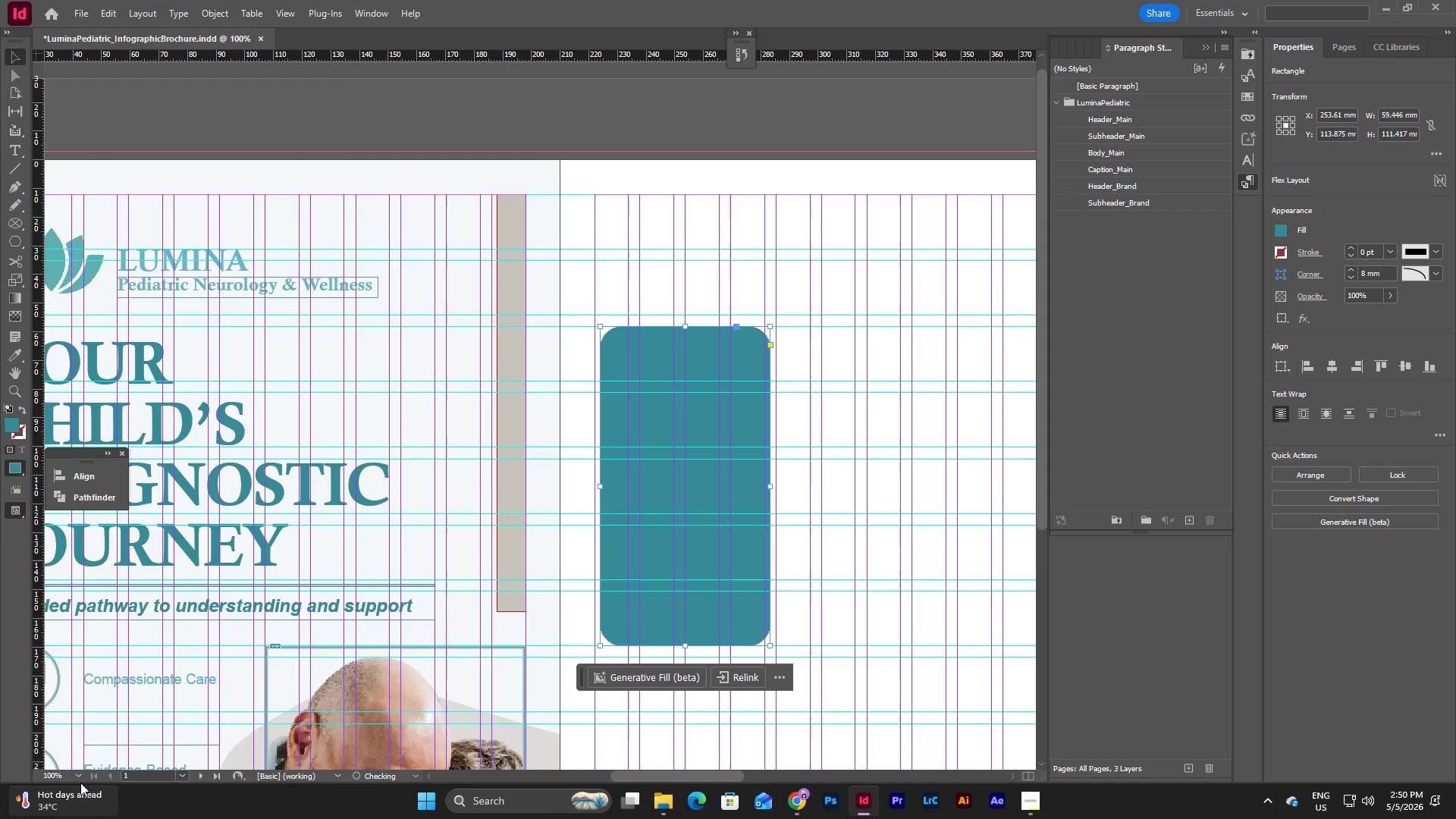 
left_click([77, 778])
 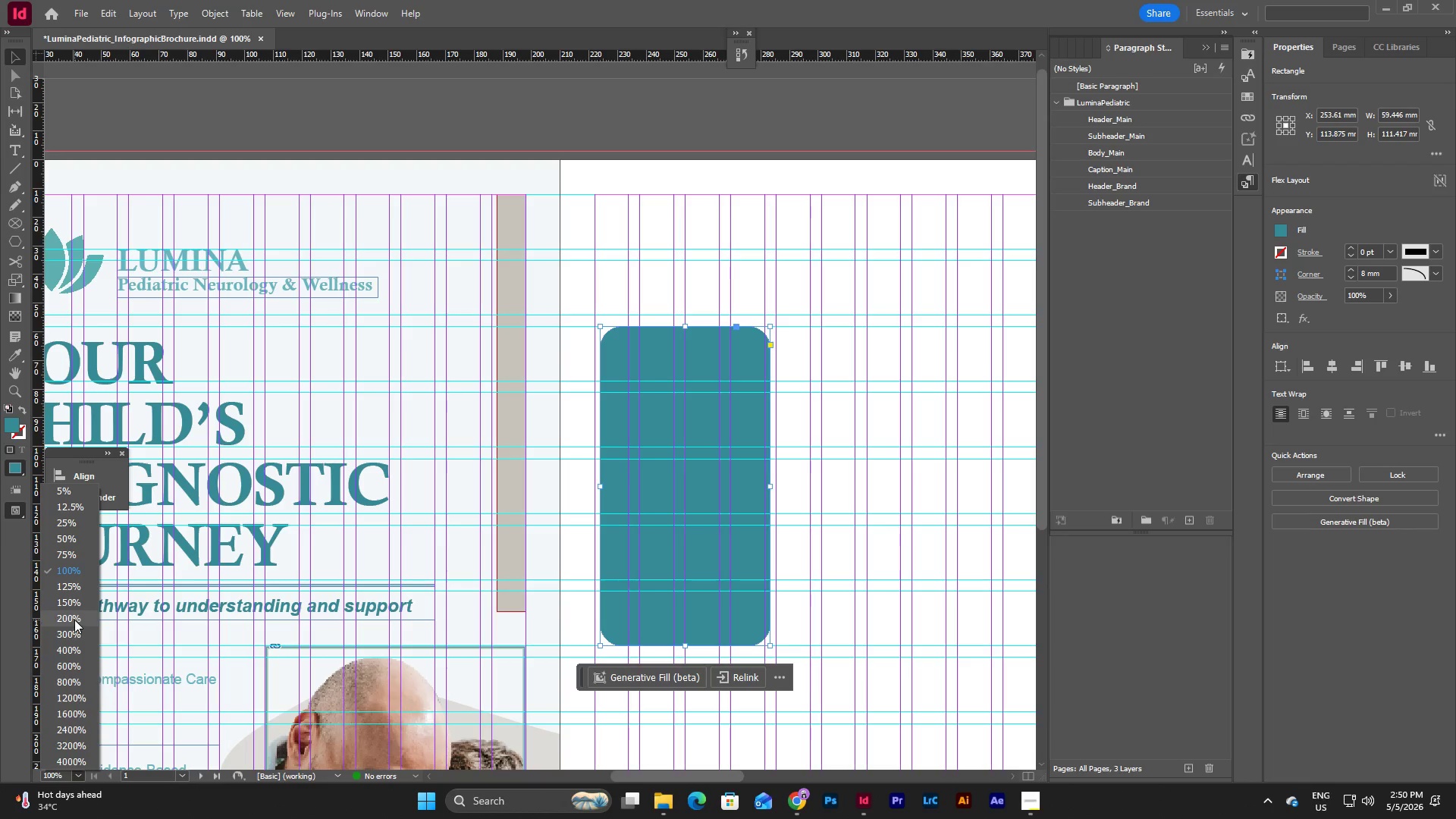 
left_click([75, 636])
 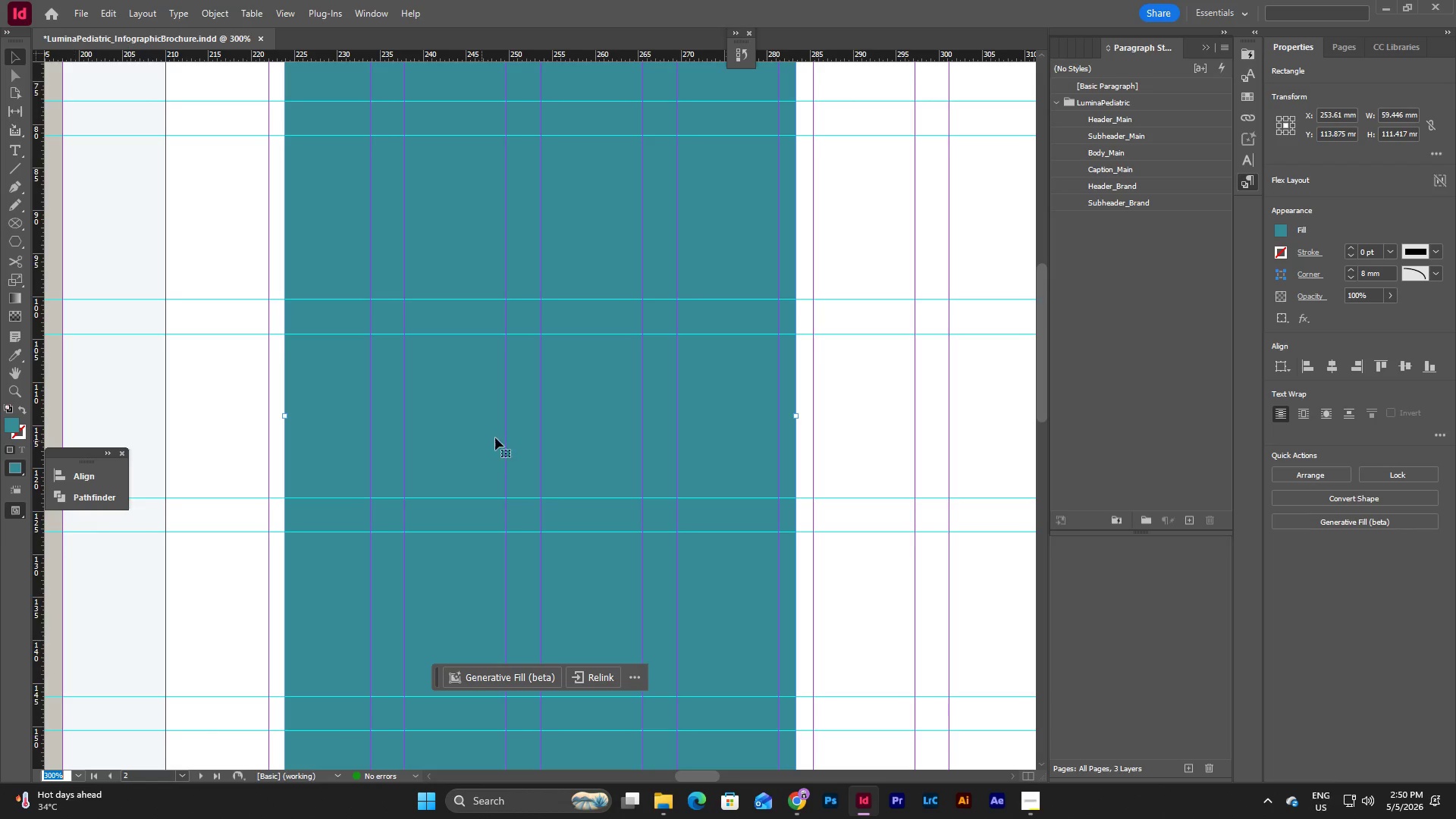 
scroll: coordinate [551, 495], scroll_direction: up, amount: 8.0
 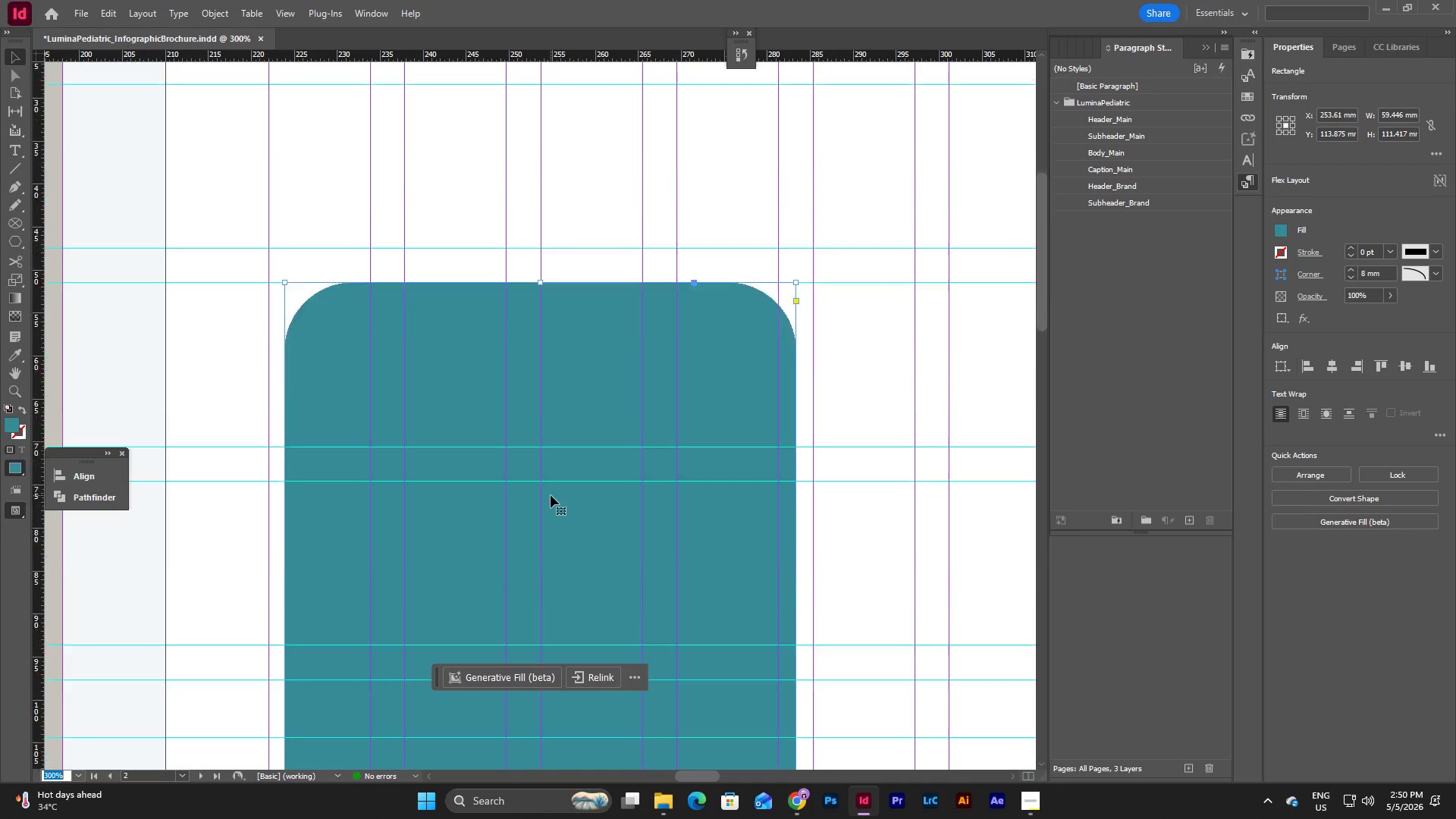 
scroll: coordinate [551, 495], scroll_direction: down, amount: 5.0
 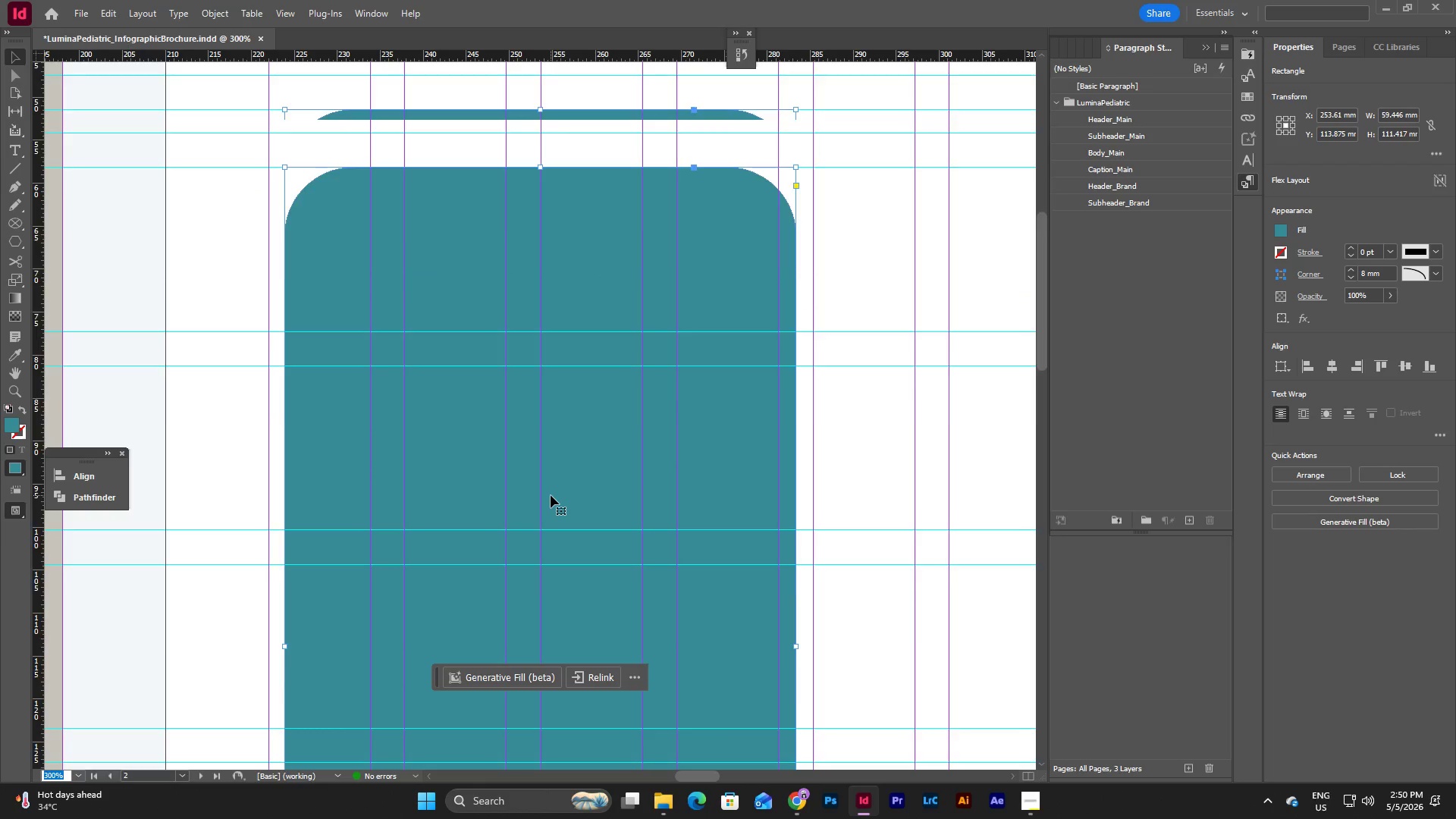 
scroll: coordinate [551, 495], scroll_direction: up, amount: 2.0
 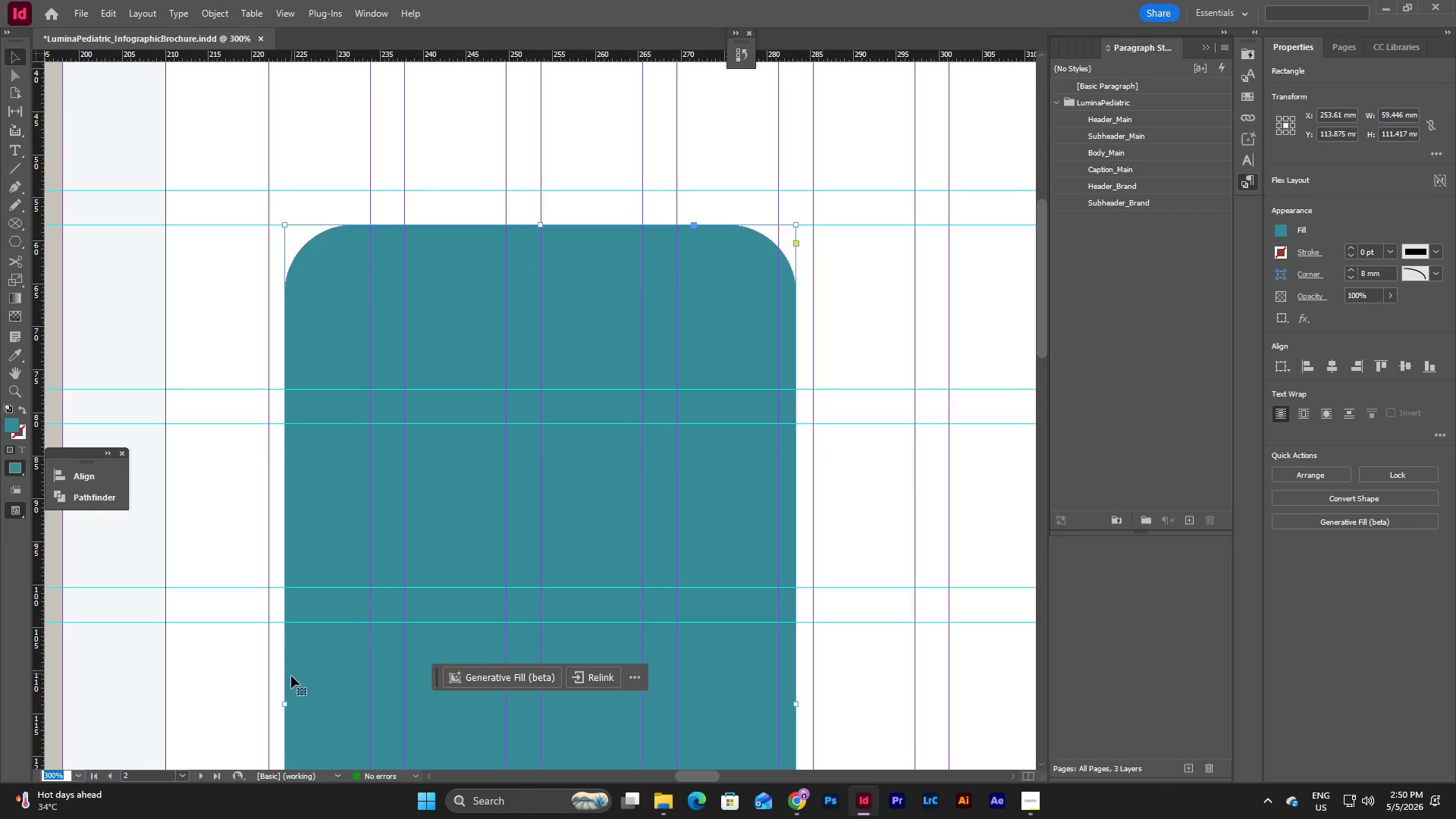 
left_click_drag(start_coordinate=[284, 706], to_coordinate=[270, 706])
 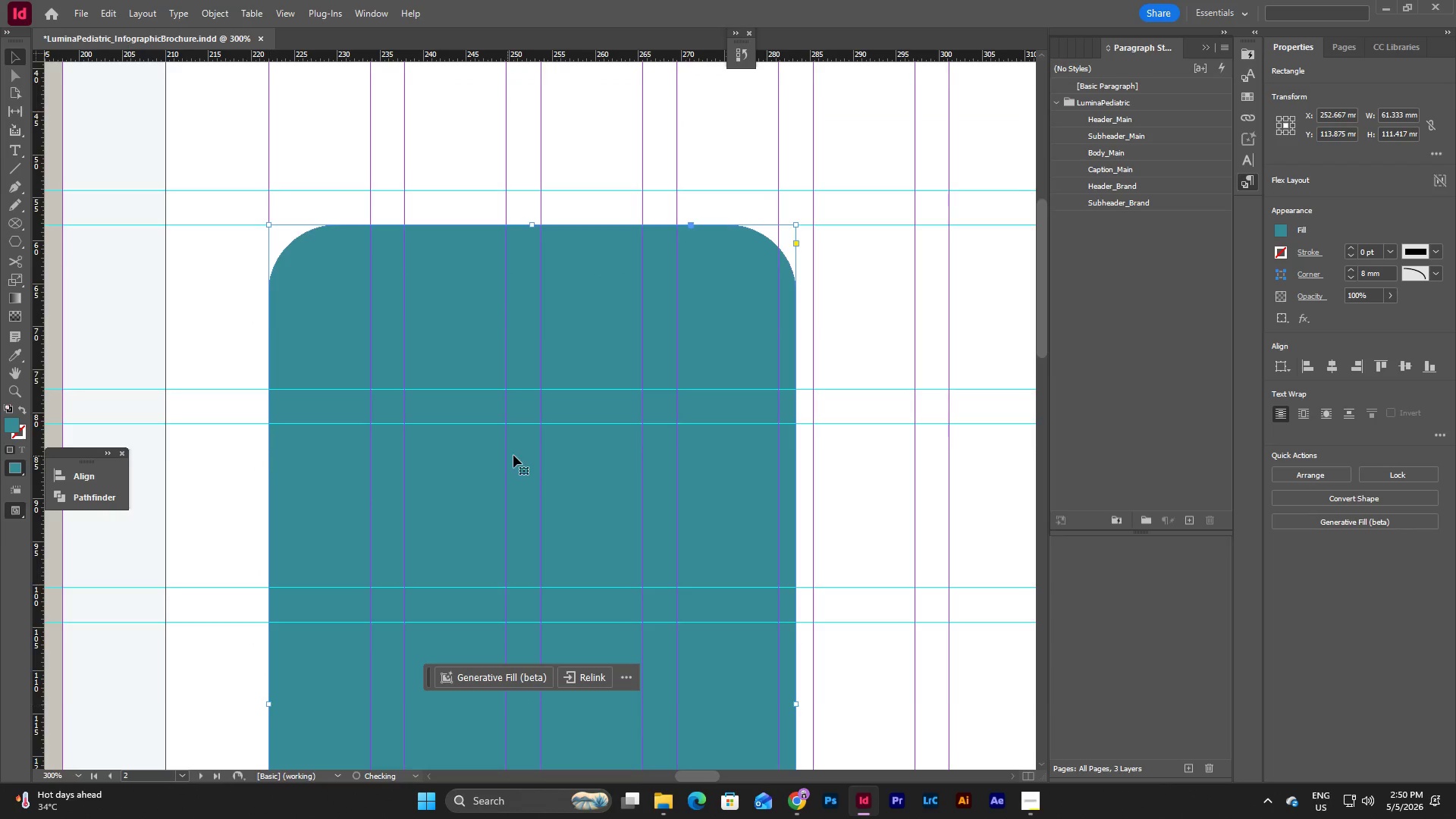 
scroll: coordinate [513, 455], scroll_direction: up, amount: 2.0
 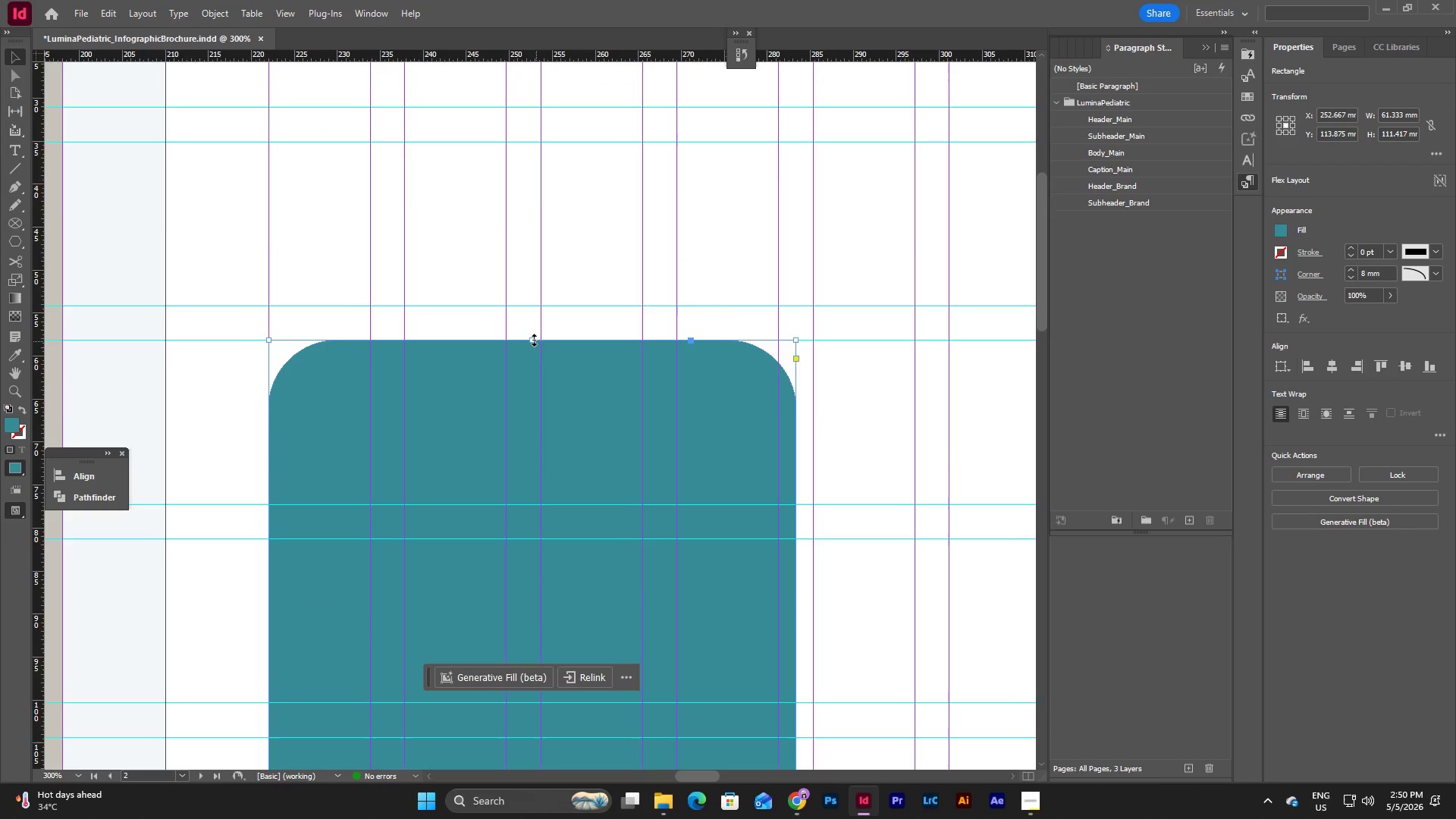 
left_click_drag(start_coordinate=[532, 339], to_coordinate=[543, 401])
 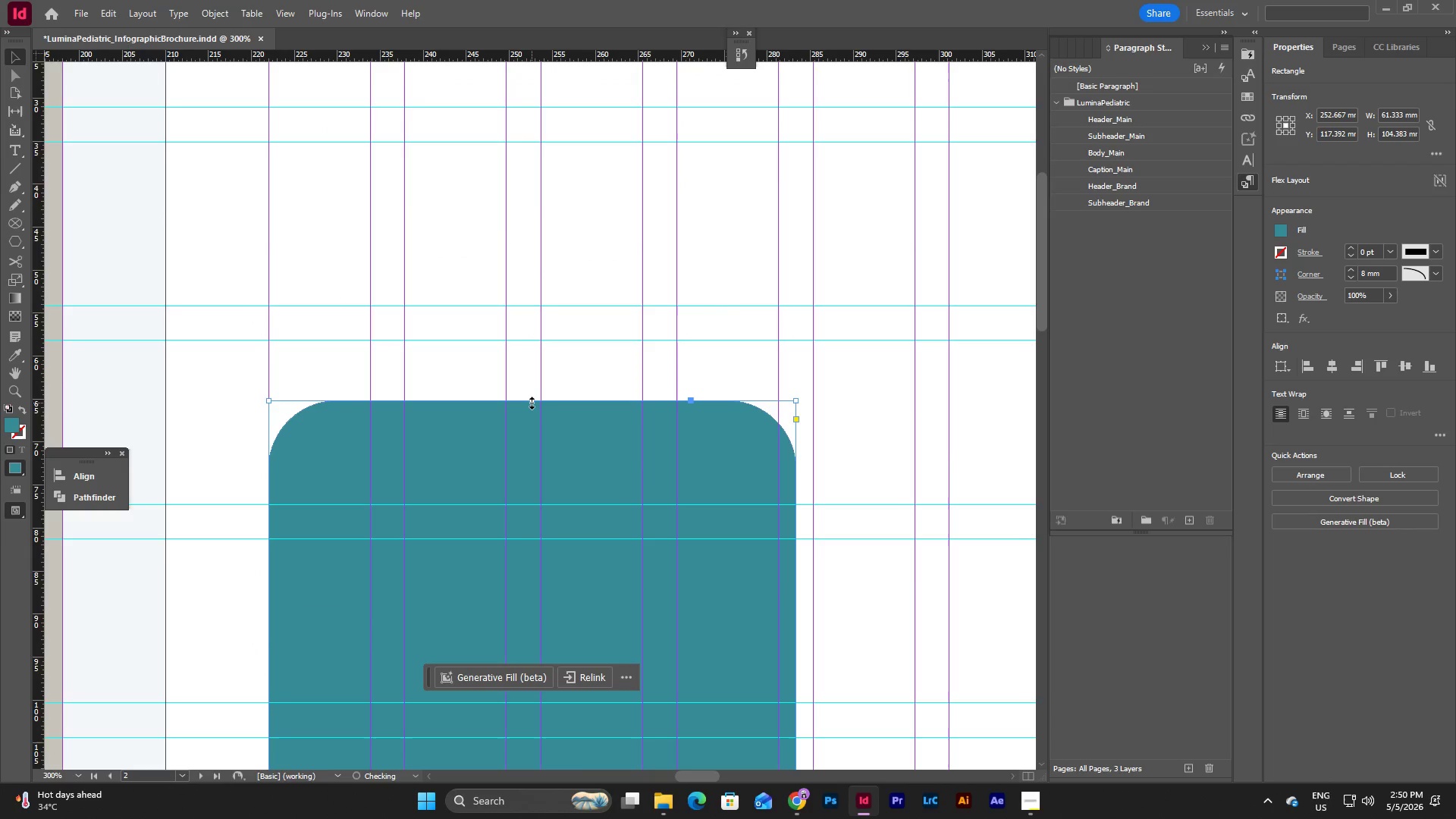 
left_click_drag(start_coordinate=[532, 403], to_coordinate=[529, 342])
 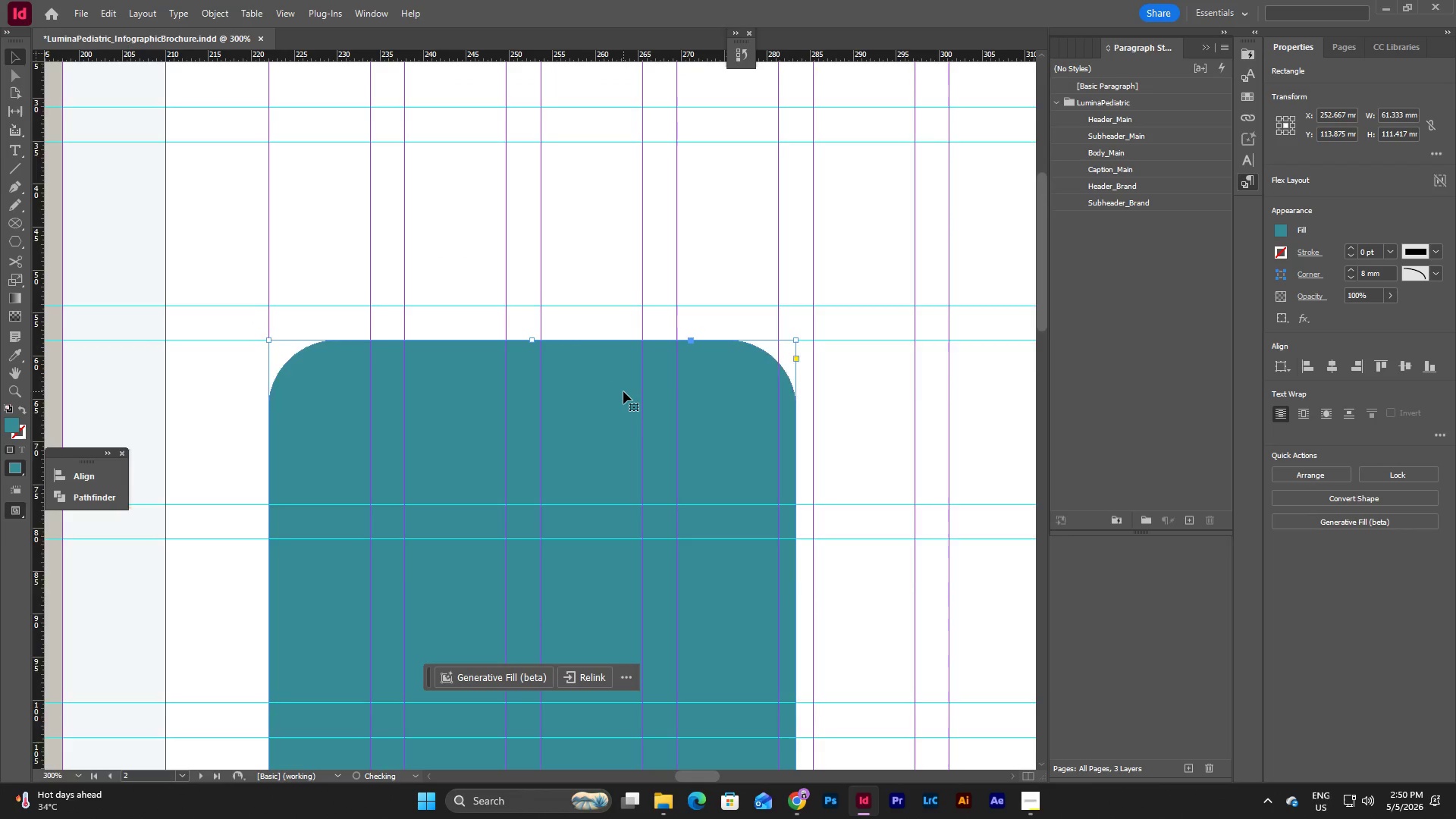 
scroll: coordinate [623, 391], scroll_direction: down, amount: 3.0
 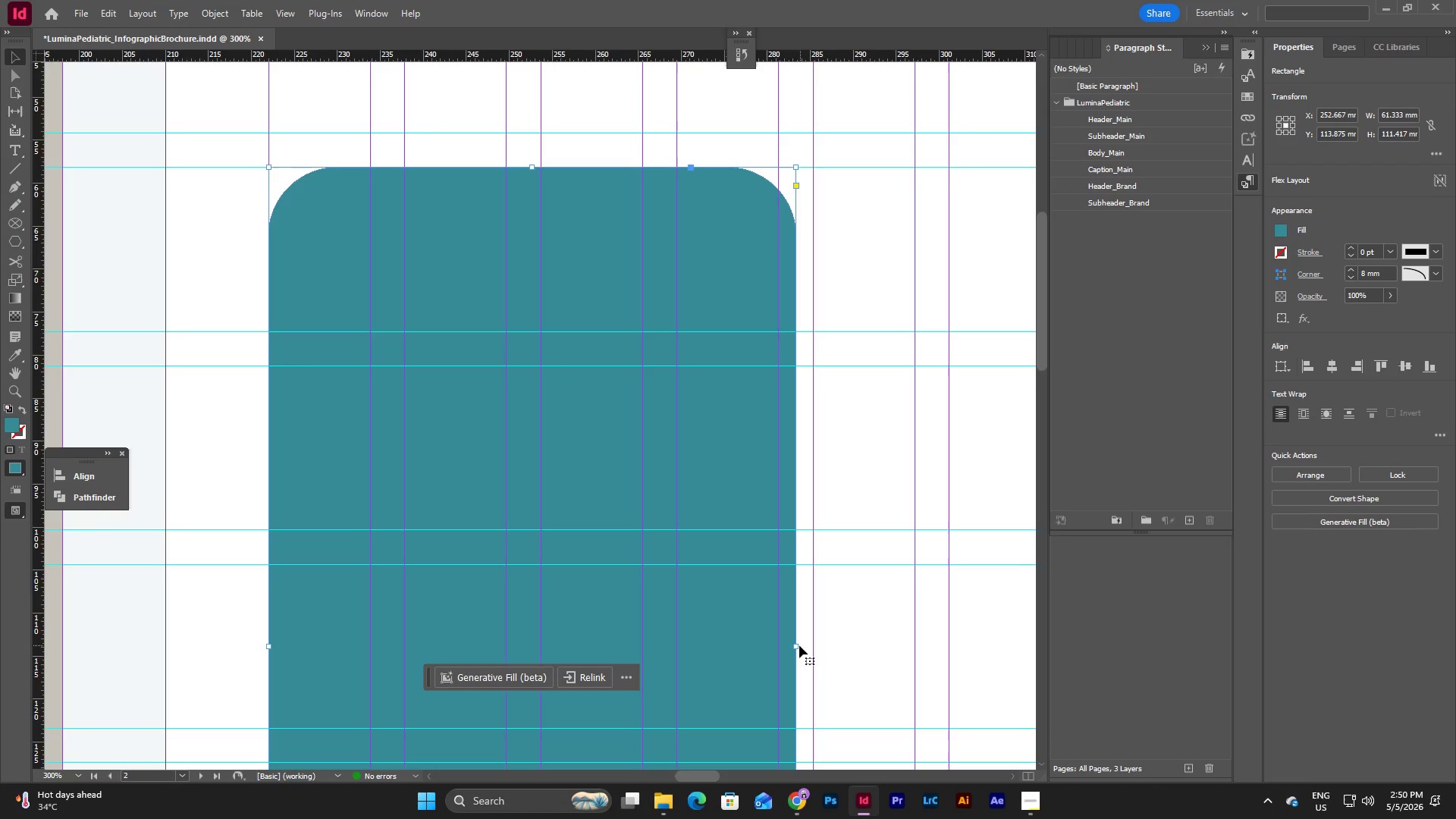 
left_click_drag(start_coordinate=[796, 644], to_coordinate=[812, 648])
 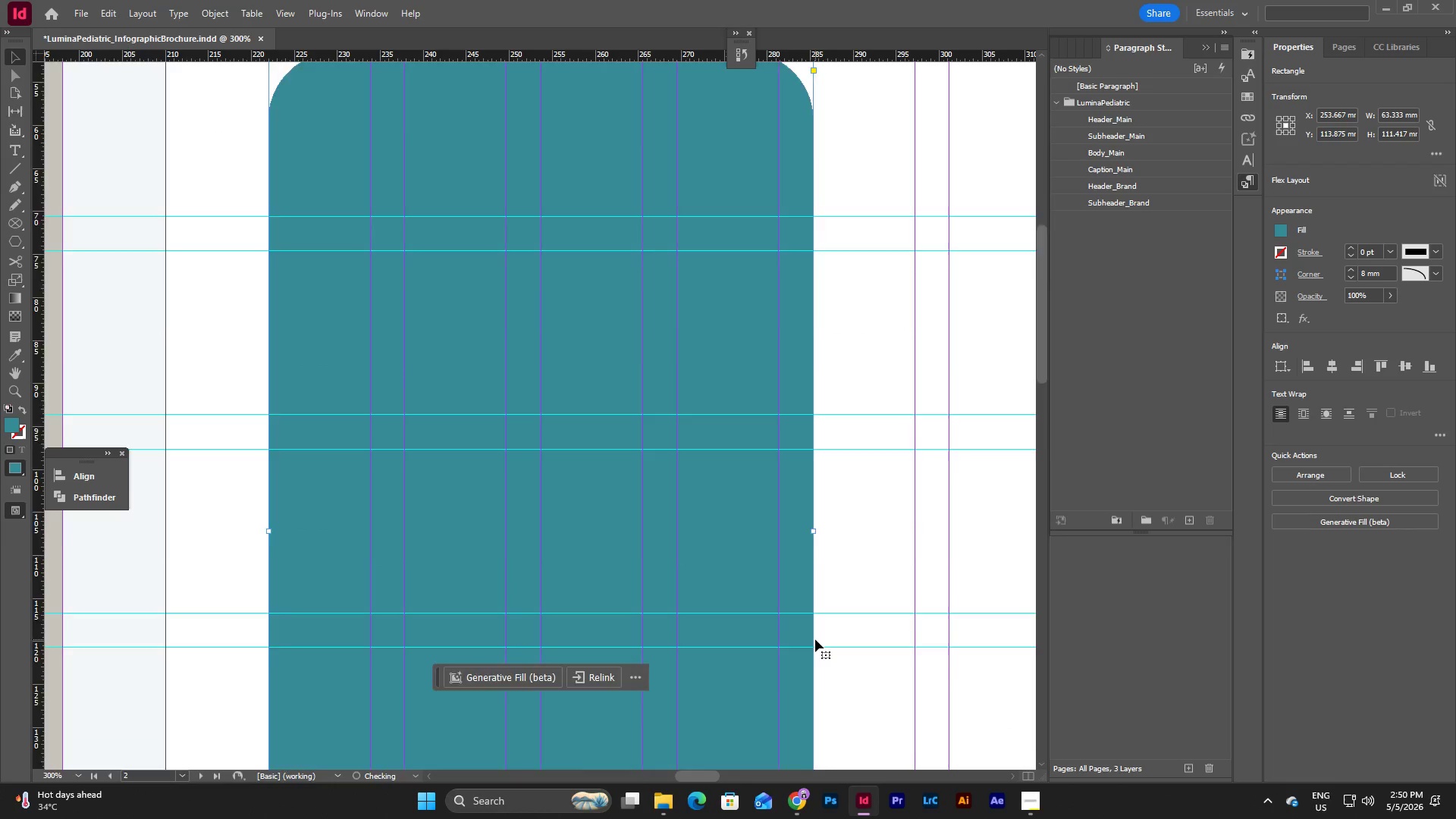 
scroll: coordinate [815, 639], scroll_direction: down, amount: 8.0
 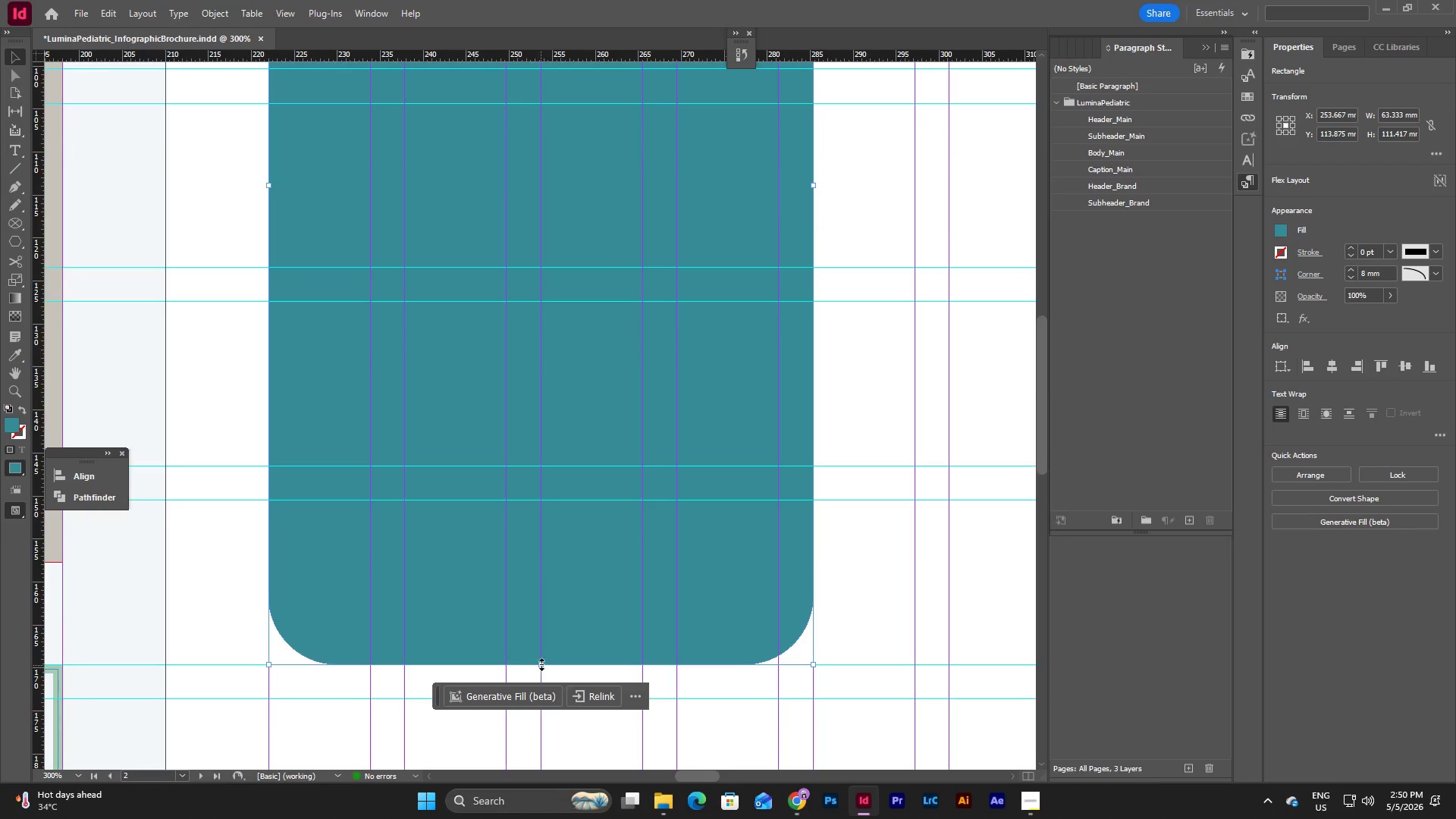 
left_click_drag(start_coordinate=[541, 664], to_coordinate=[546, 618])
 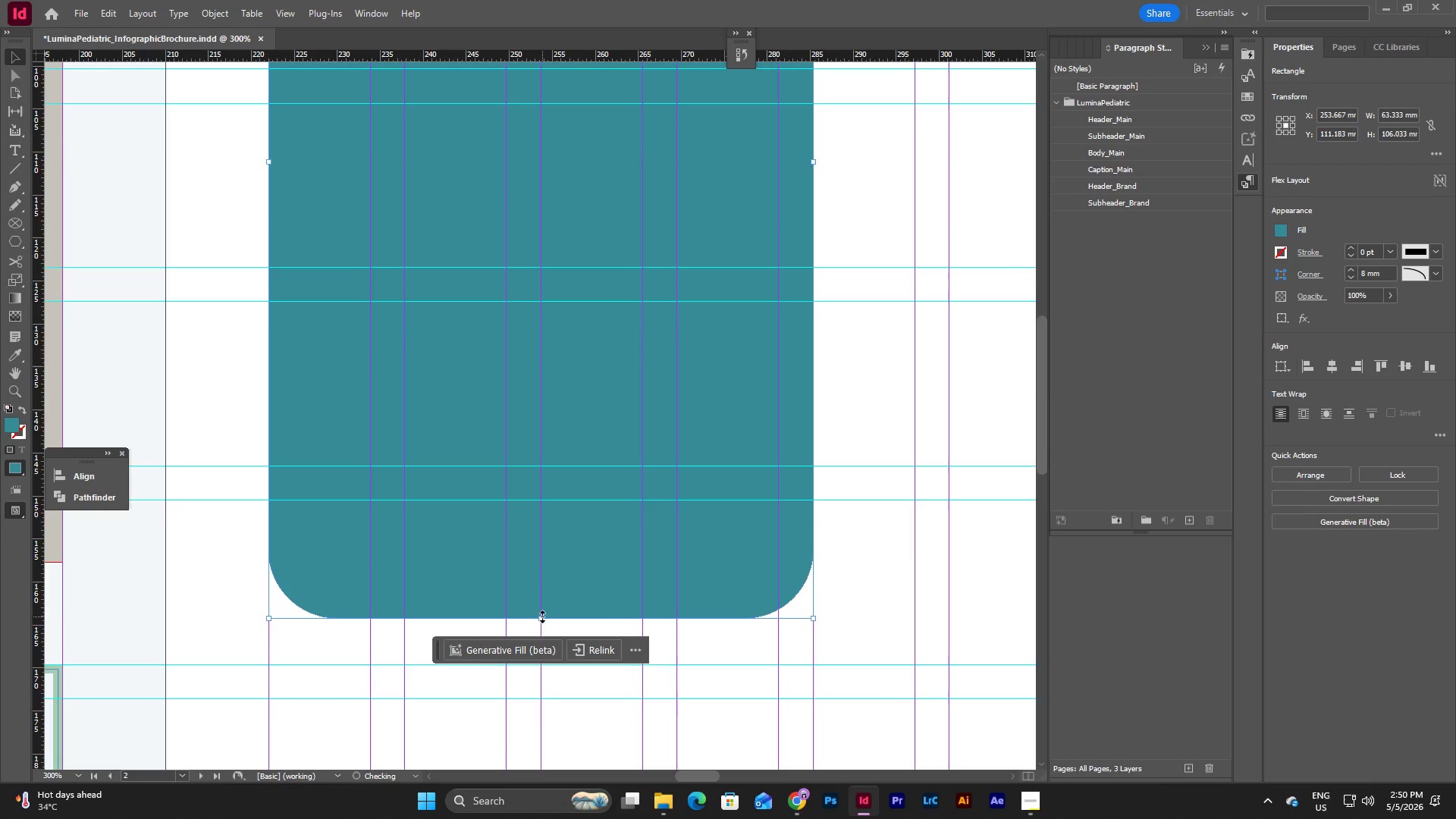 
left_click_drag(start_coordinate=[541, 618], to_coordinate=[538, 667])
 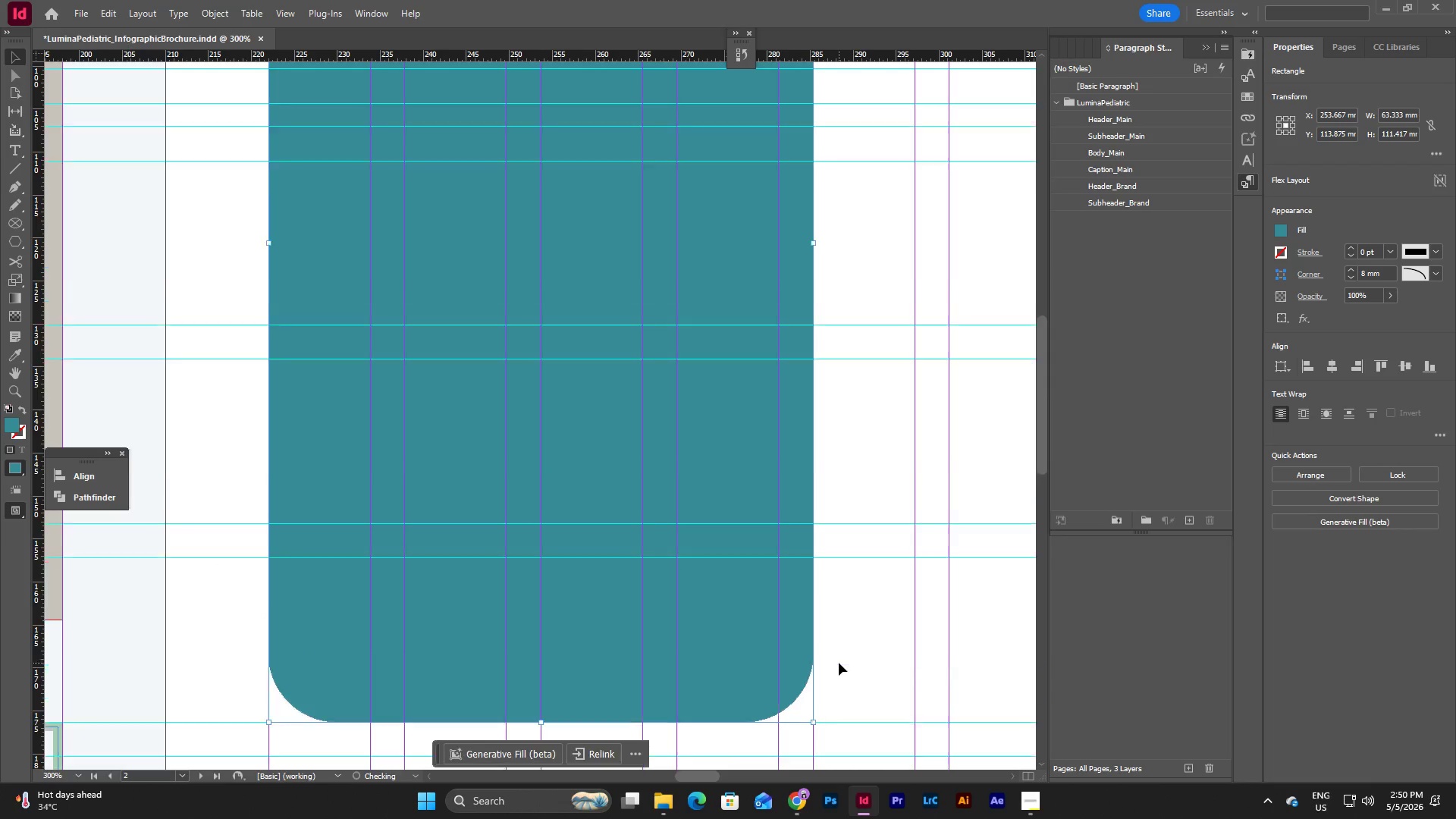 
scroll: coordinate [839, 663], scroll_direction: up, amount: 13.0
 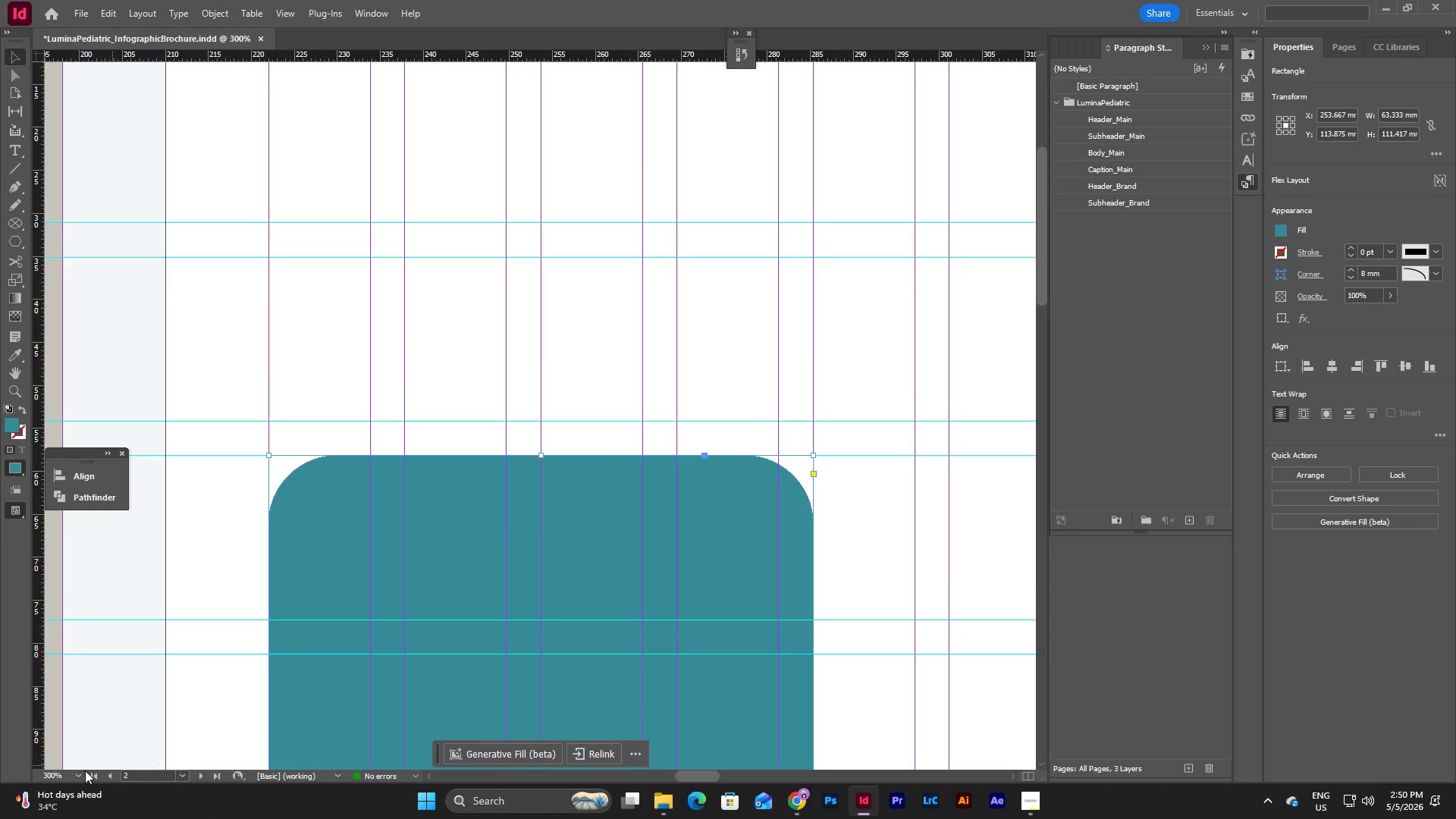 
left_click([81, 772])
 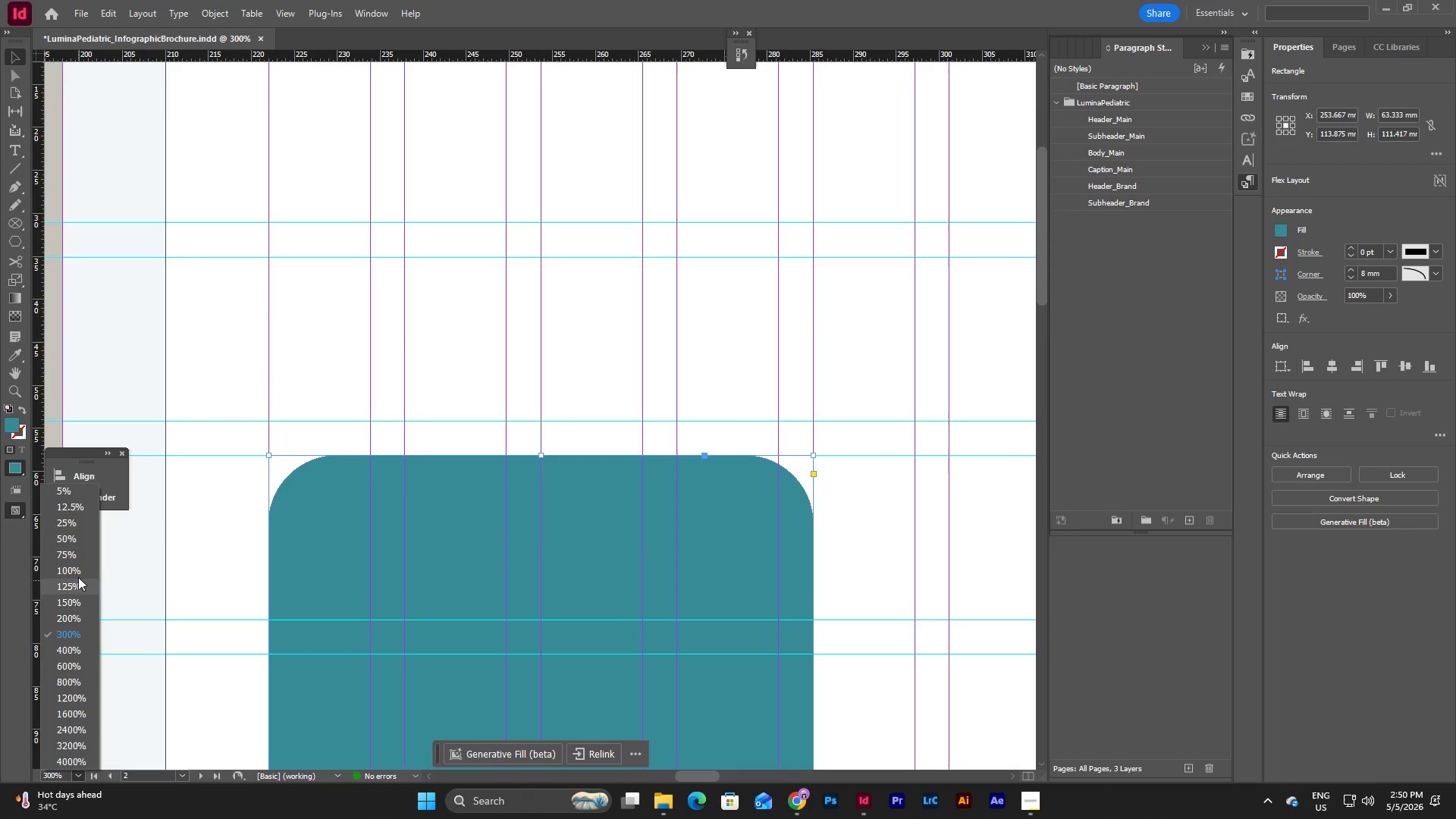 
left_click([77, 569])
 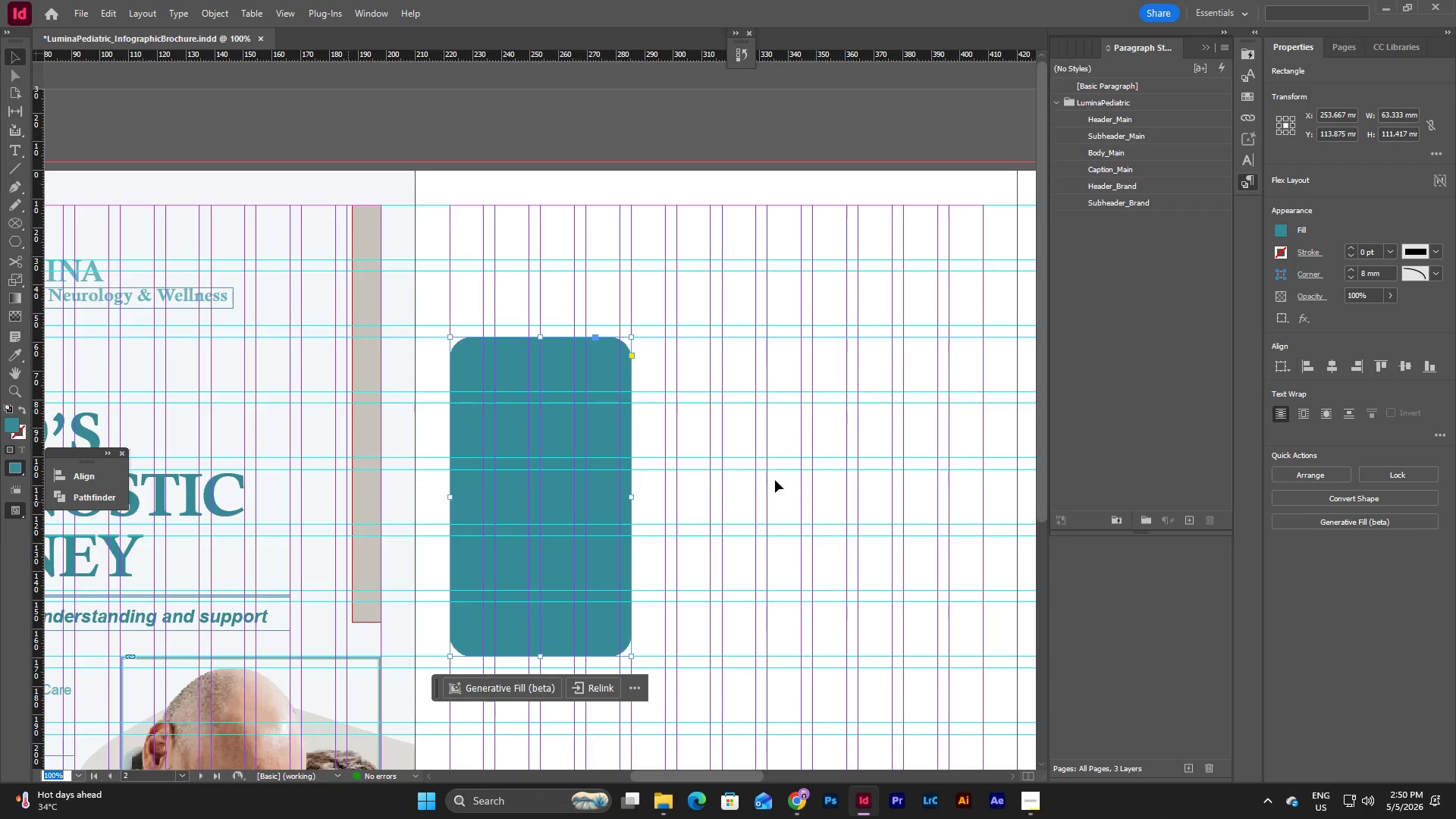 
left_click([764, 541])
 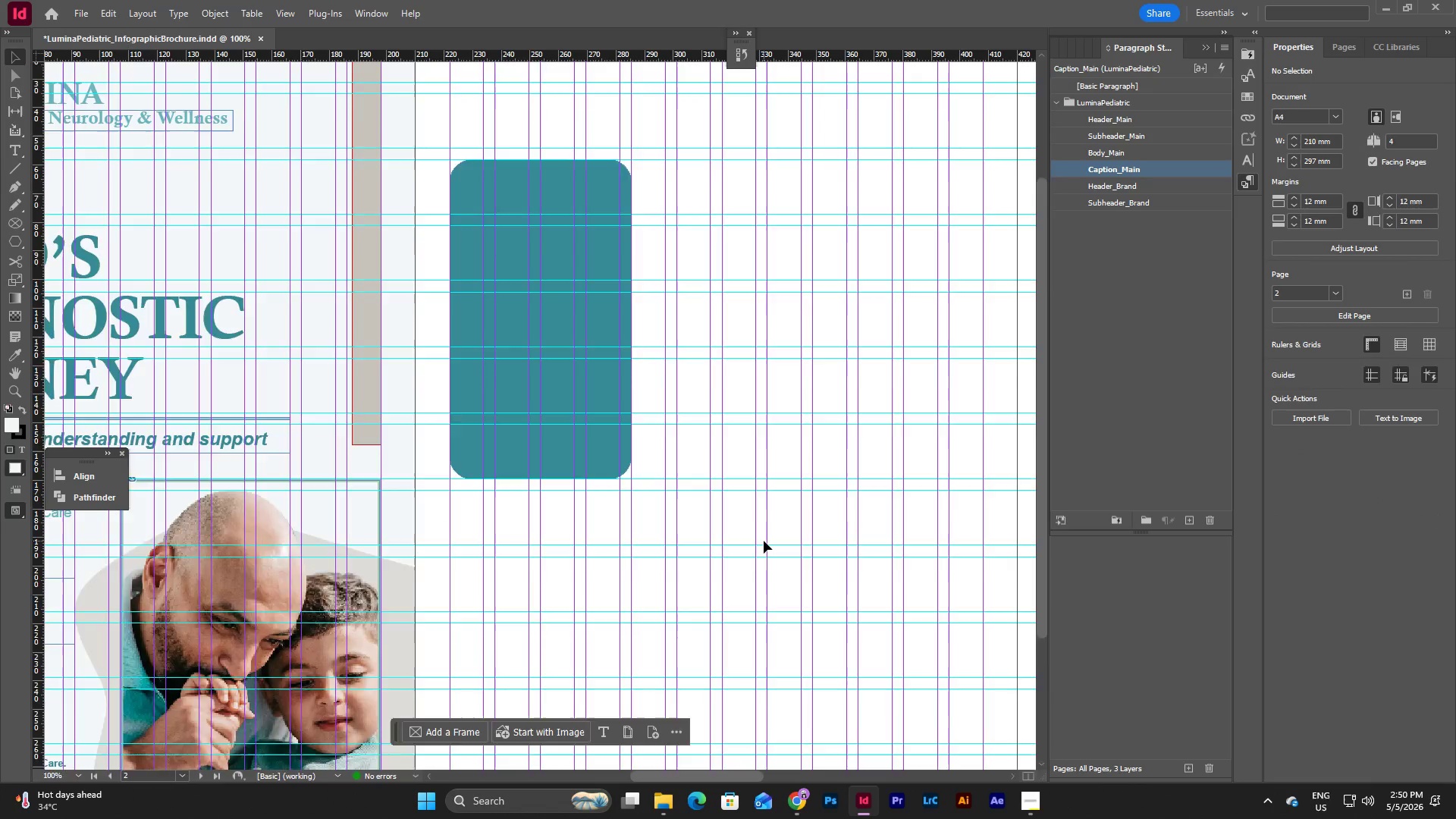 
scroll: coordinate [799, 498], scroll_direction: down, amount: 3.0
 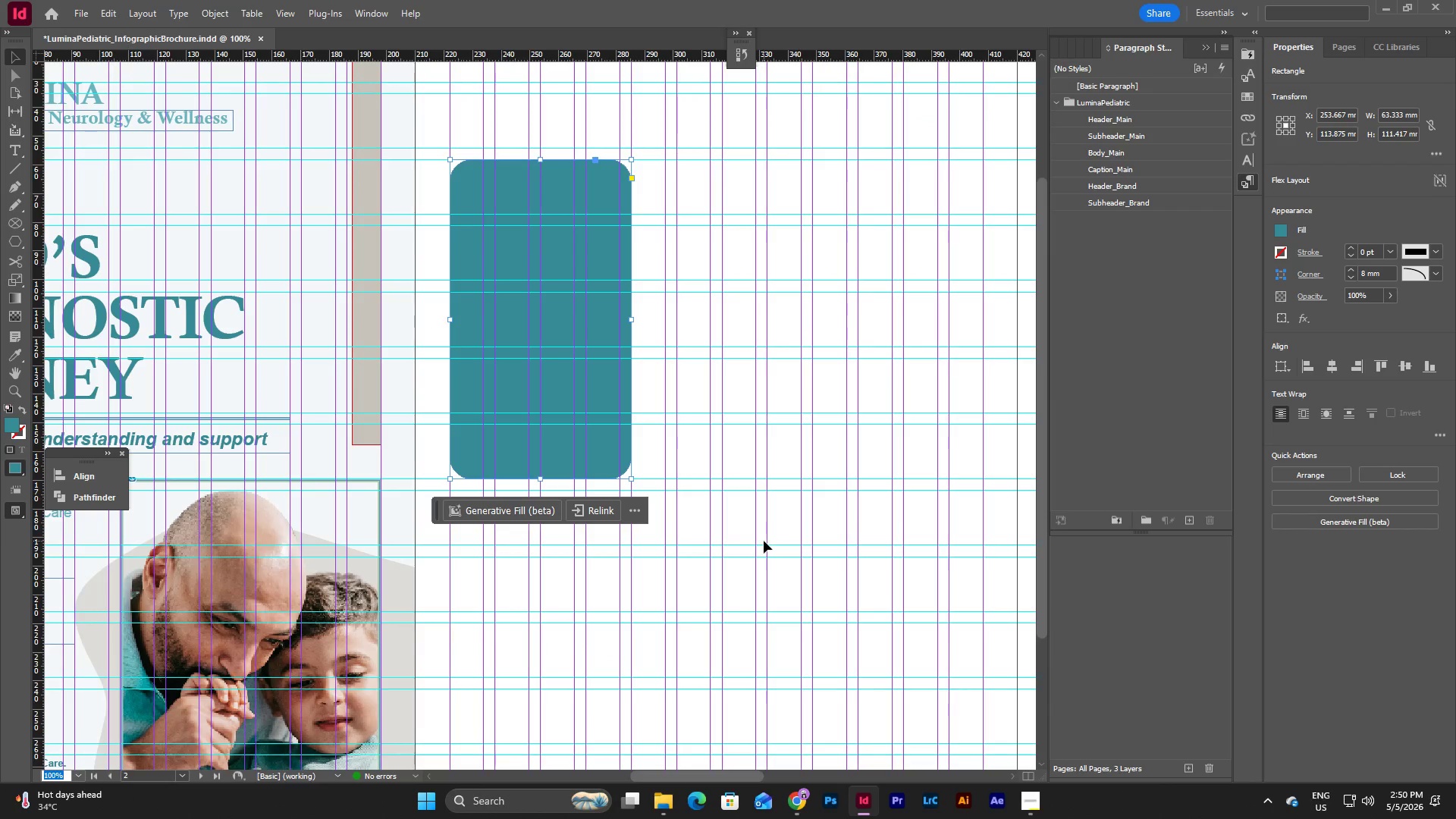 
scroll: coordinate [764, 541], scroll_direction: up, amount: 1.0
 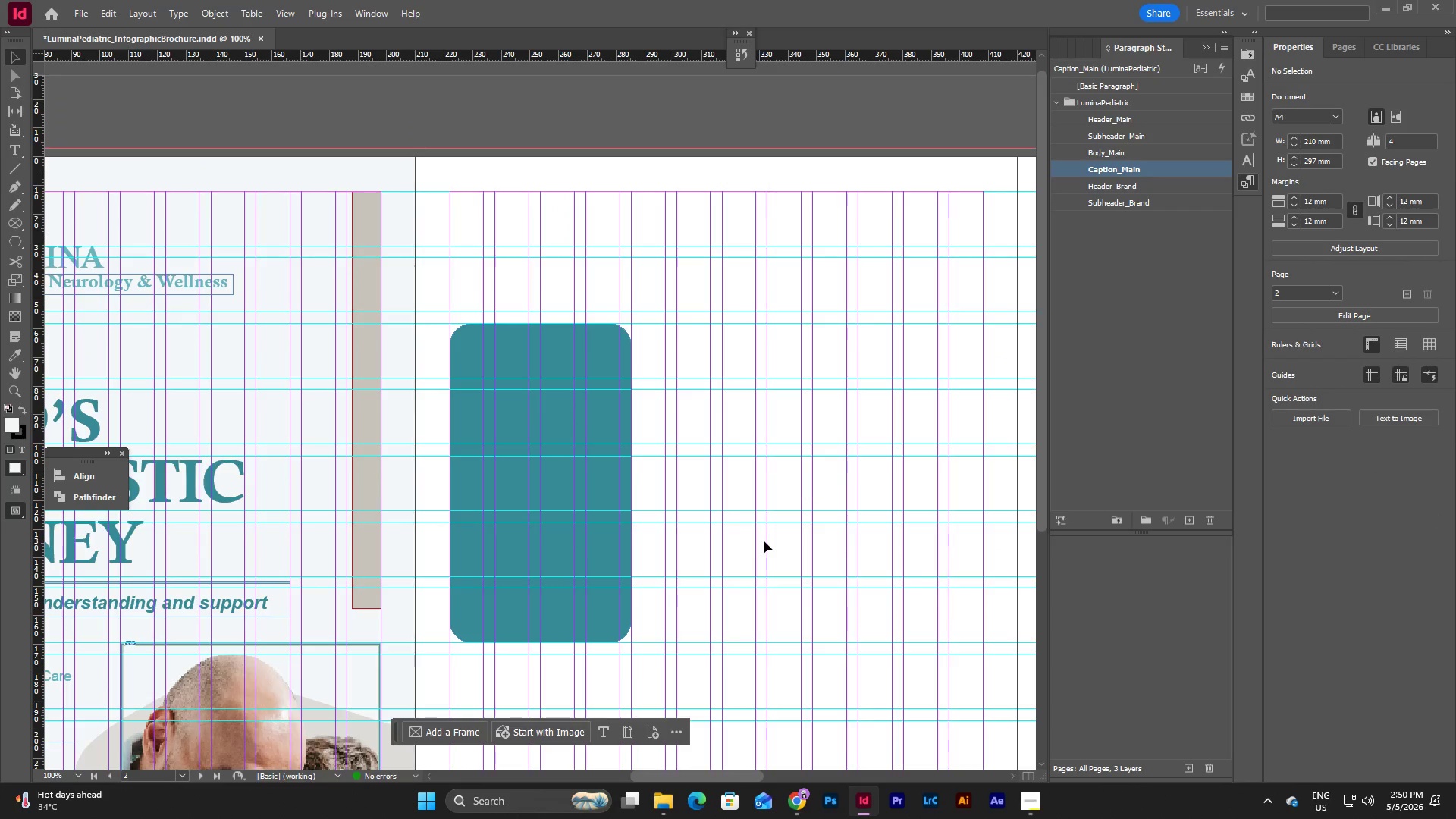 
left_click([611, 422])
 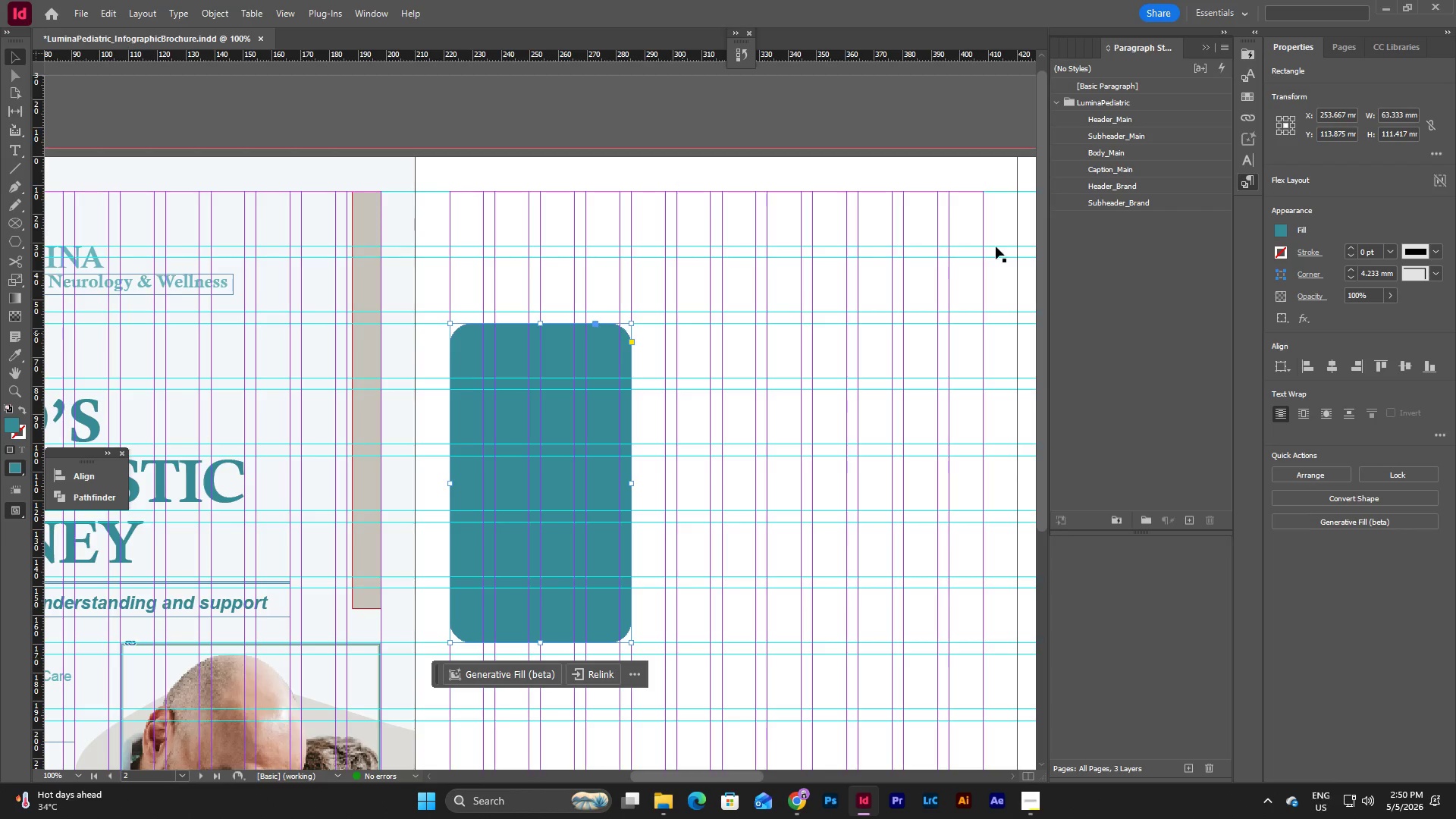 
wait(6.98)
 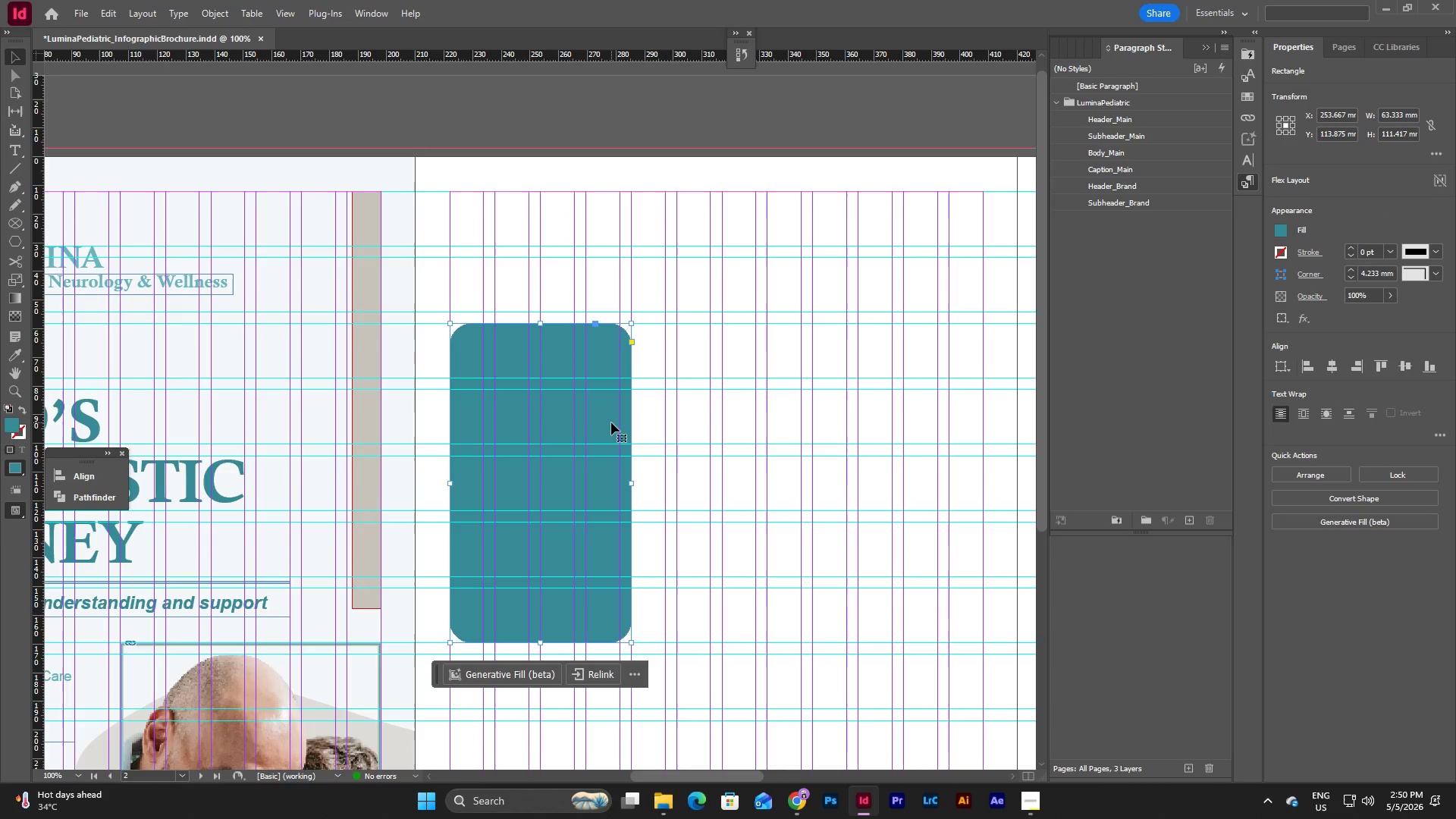 
left_click([1285, 250])
 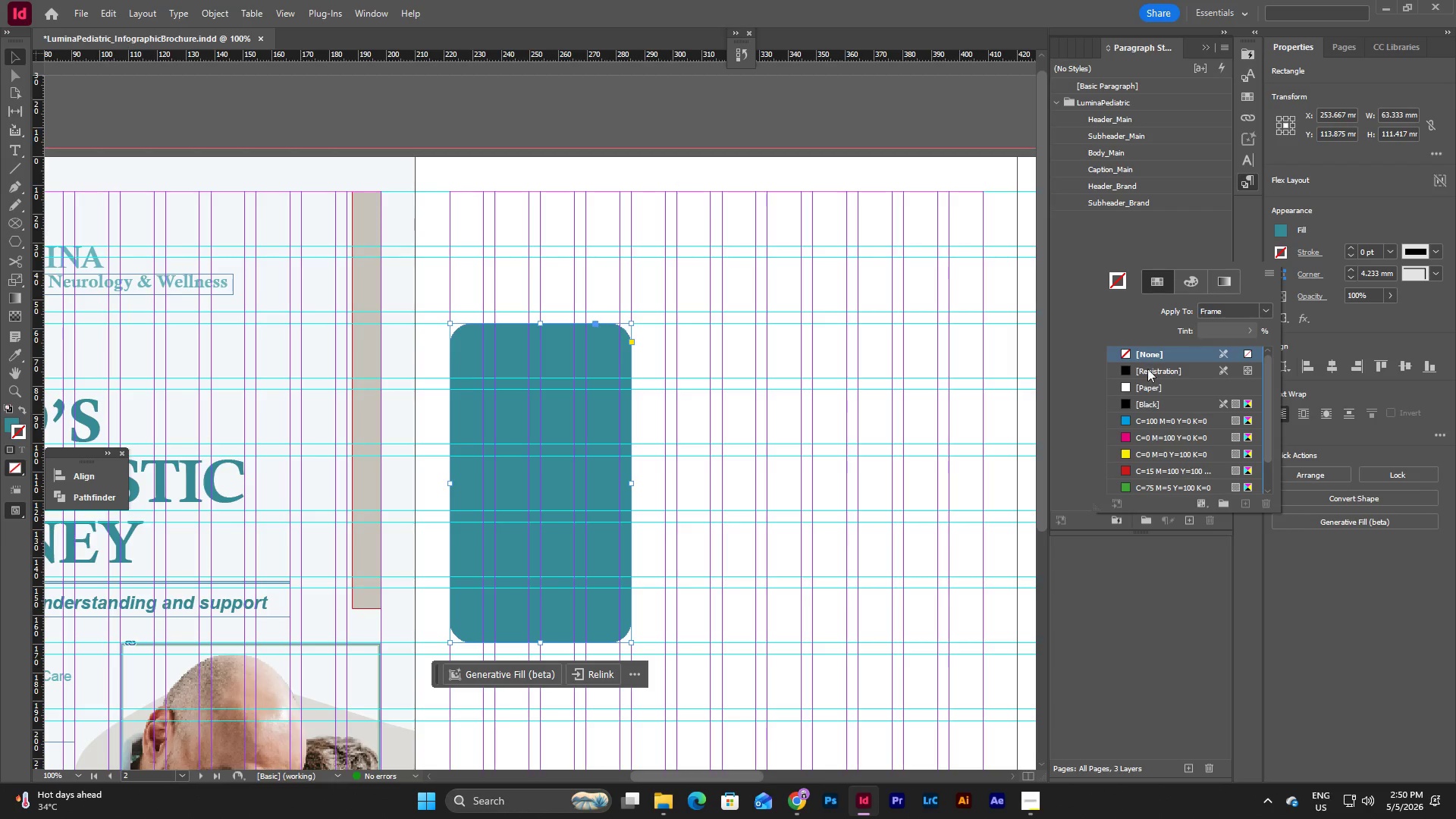 
scroll: coordinate [1144, 412], scroll_direction: down, amount: 5.0
 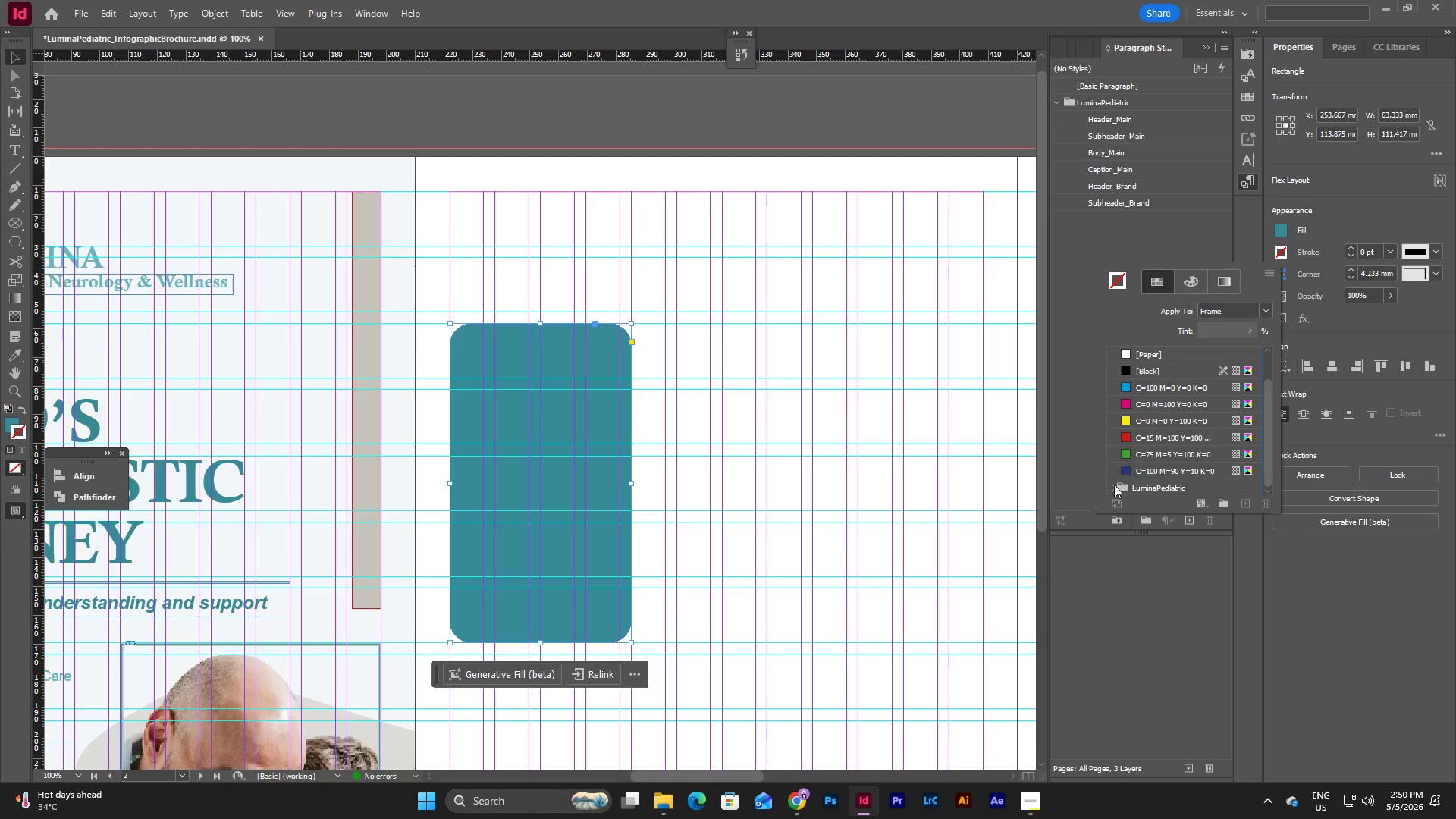 
left_click([1114, 485])
 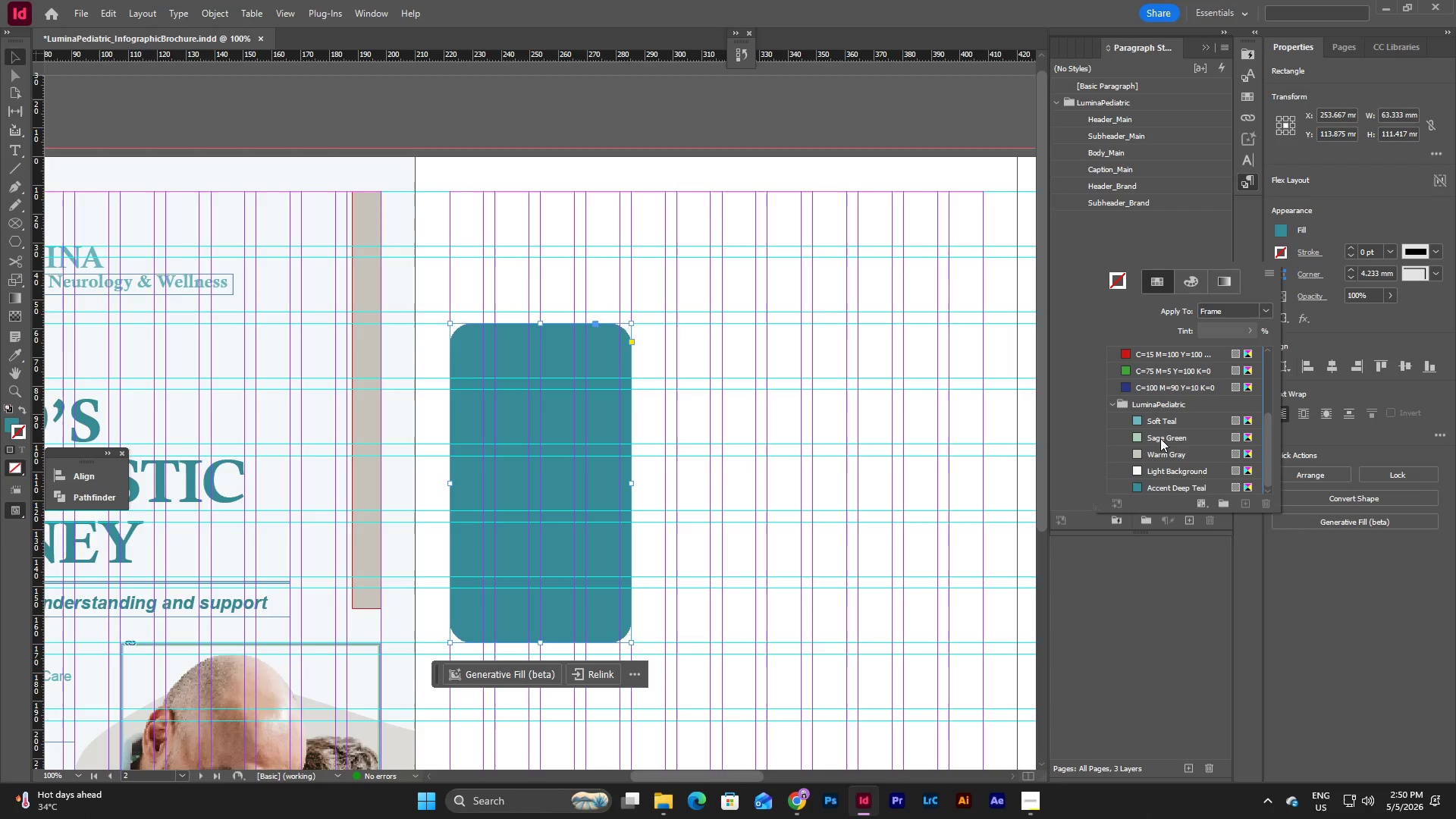 
left_click([1160, 438])
 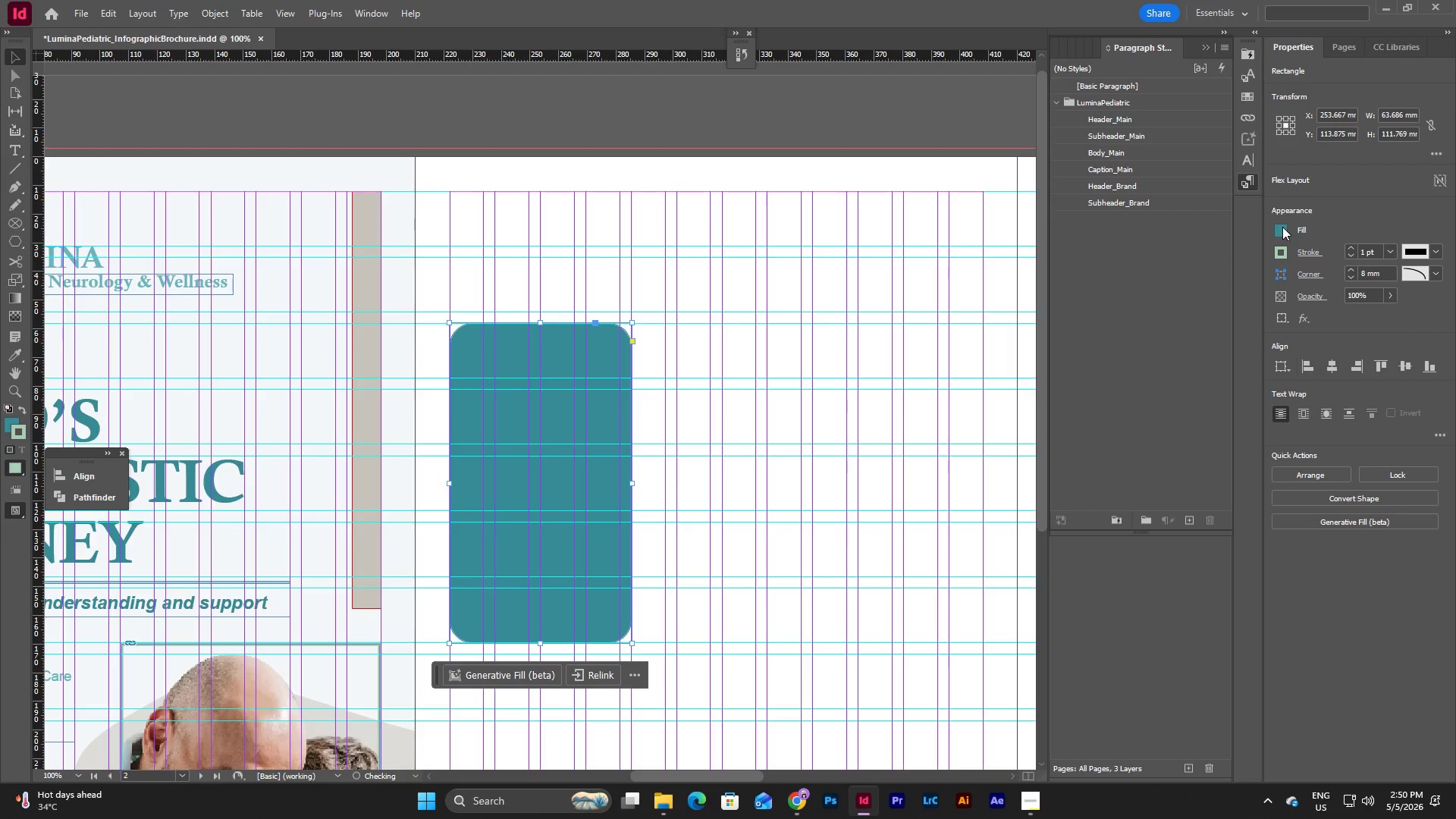 
double_click([1282, 227])
 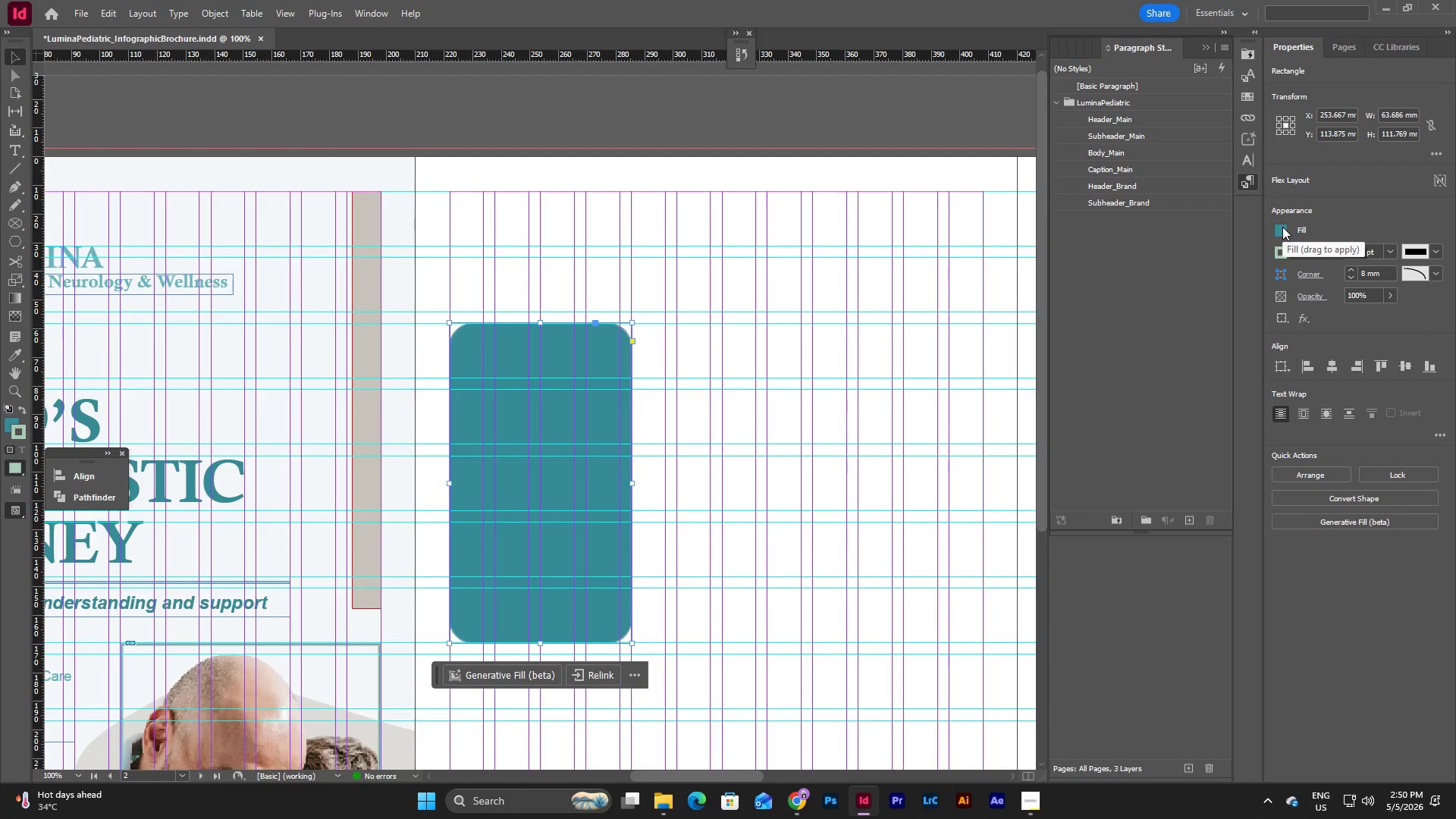 
left_click([1282, 227])
 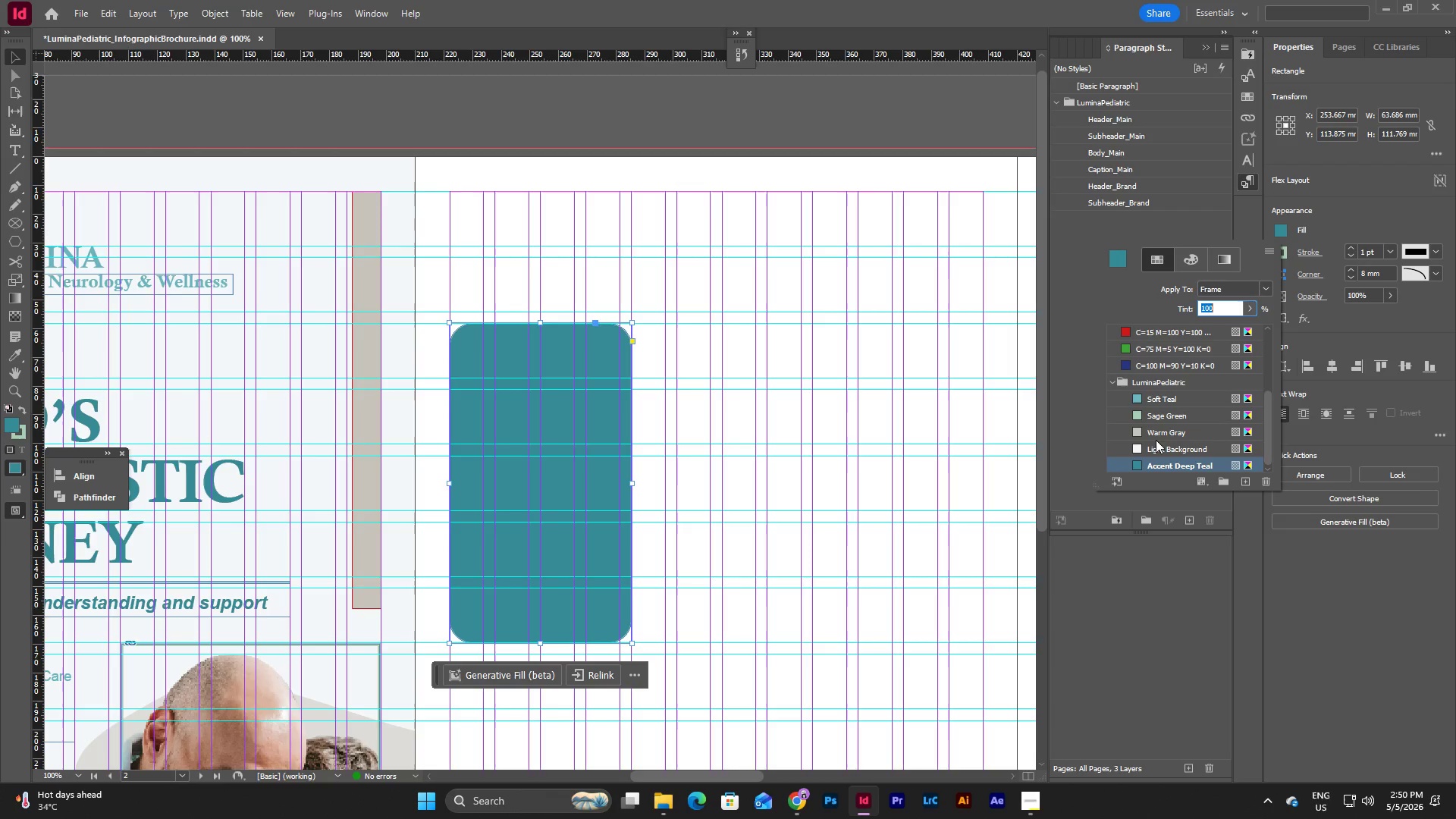 
scroll: coordinate [1156, 440], scroll_direction: down, amount: 3.0
 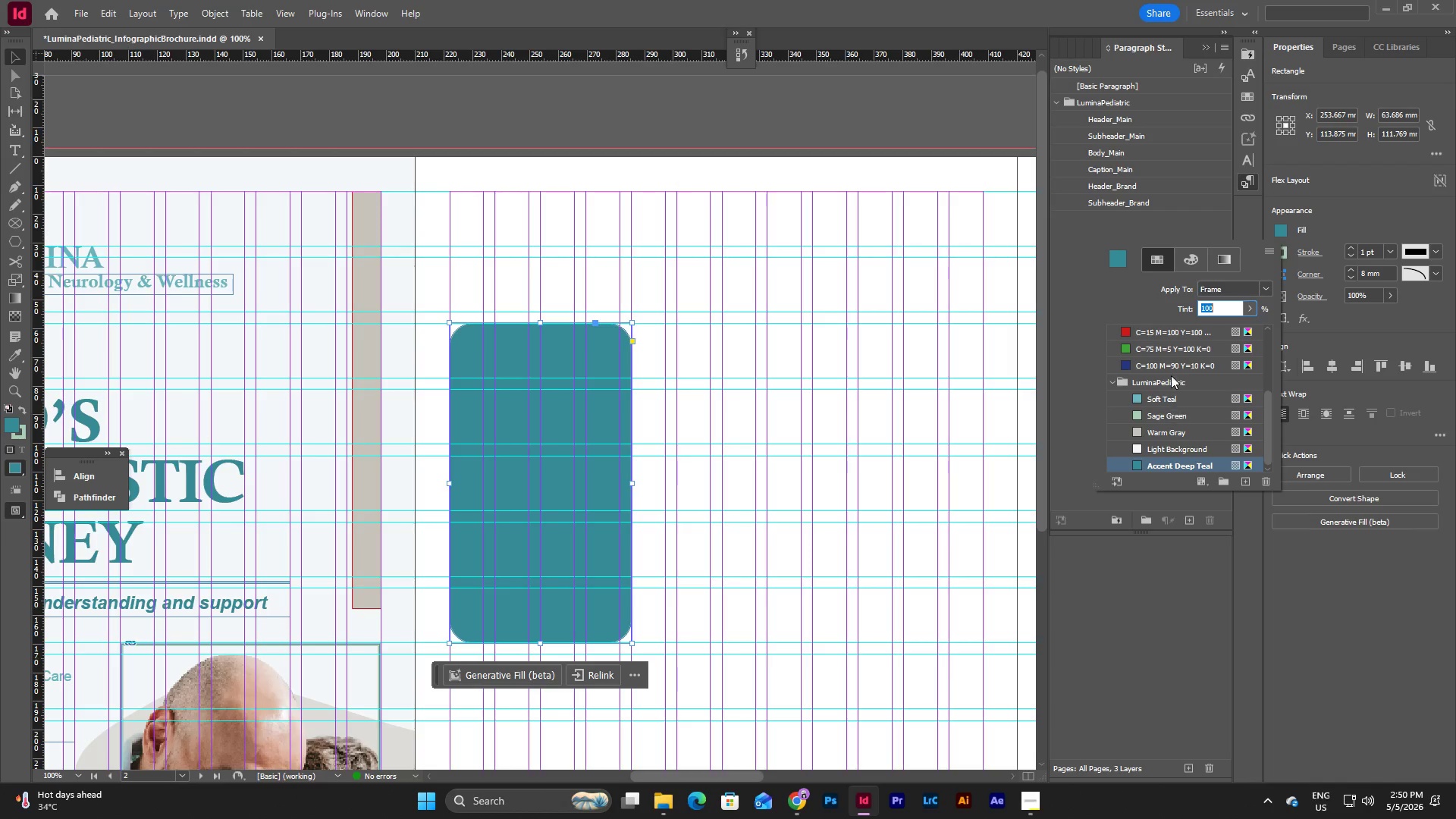 
left_click([1172, 331])
 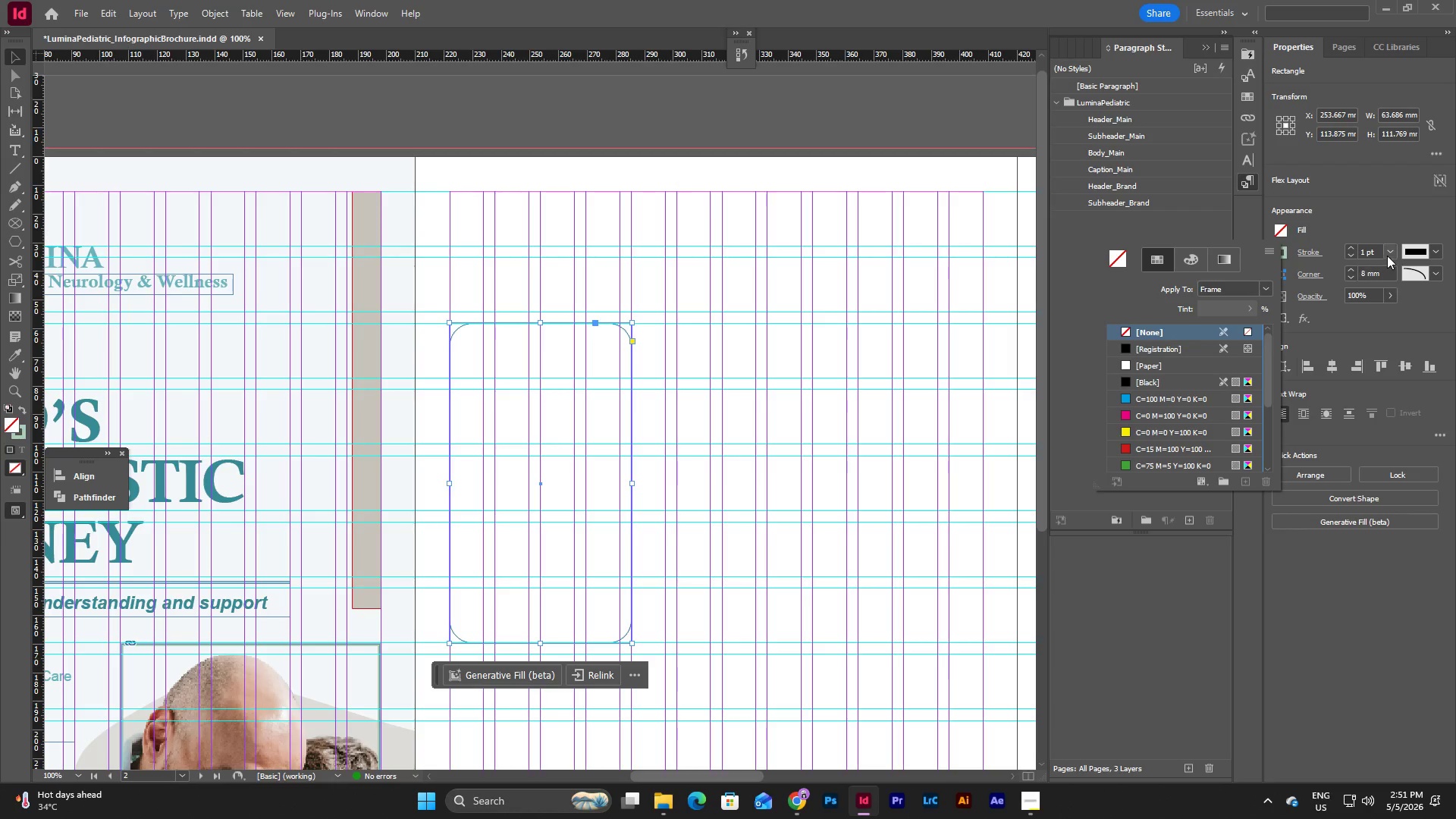 
scroll: coordinate [1171, 380], scroll_direction: up, amount: 8.0
 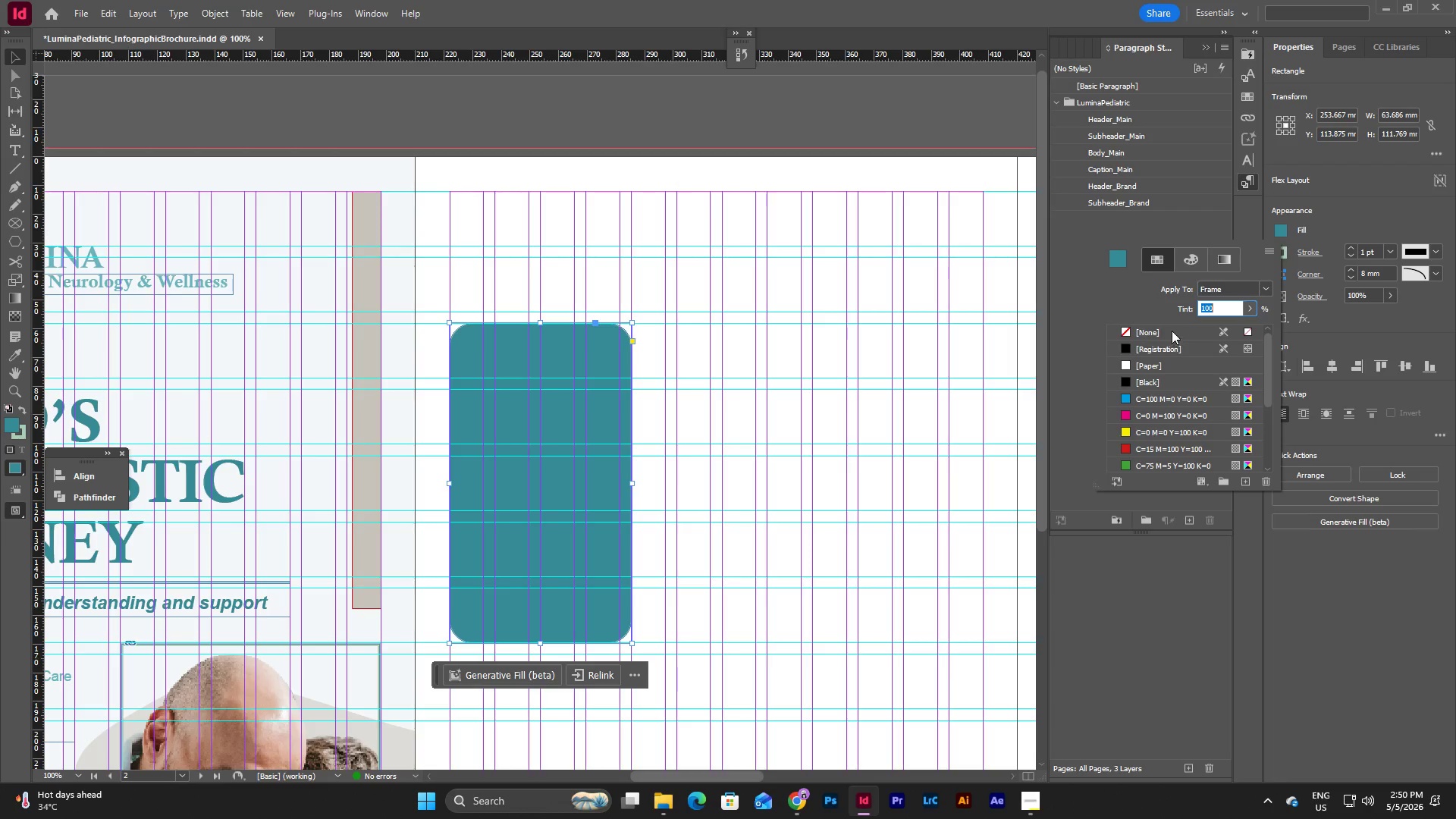 
left_click([1390, 253])
 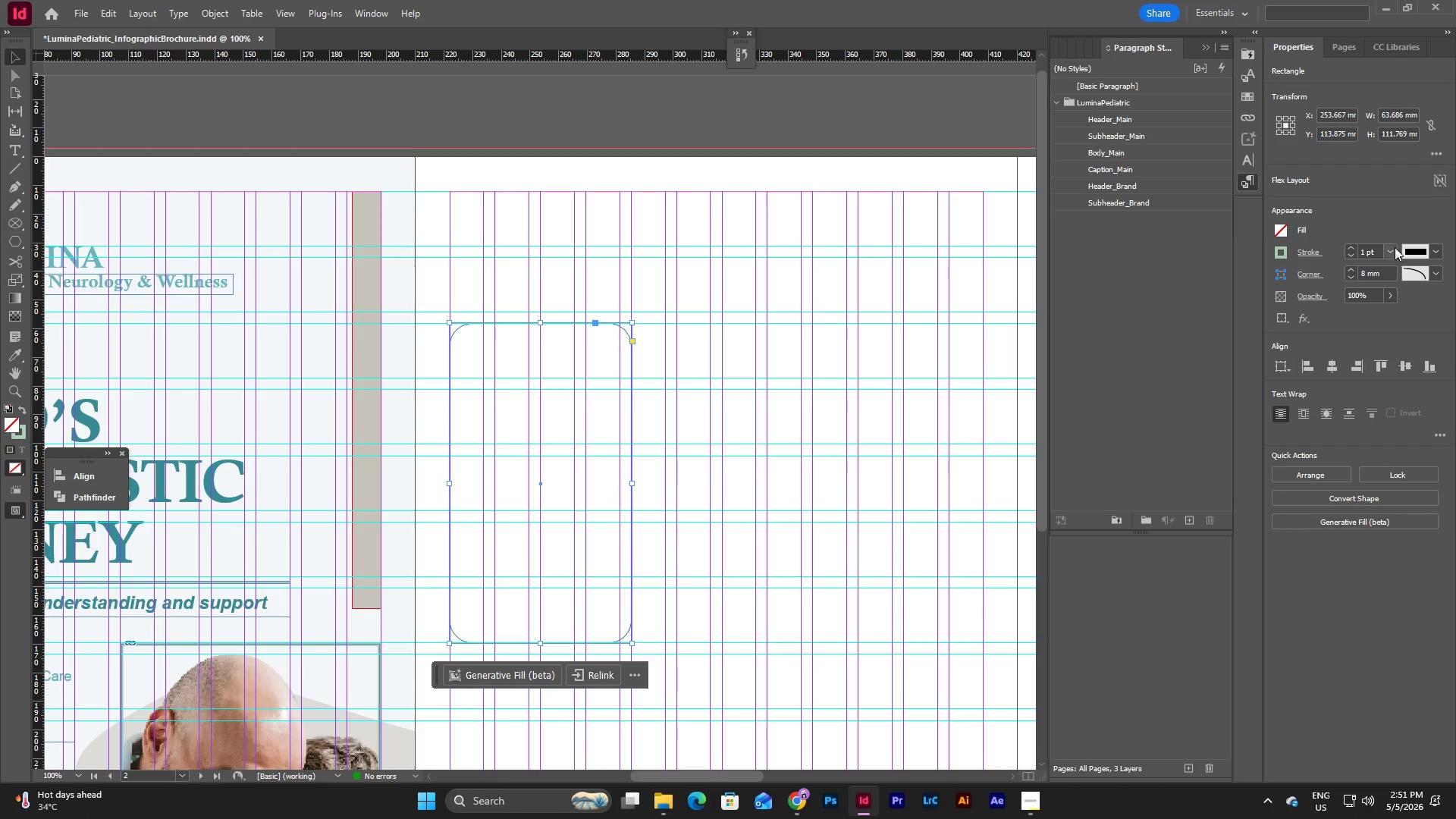 
left_click([1395, 246])
 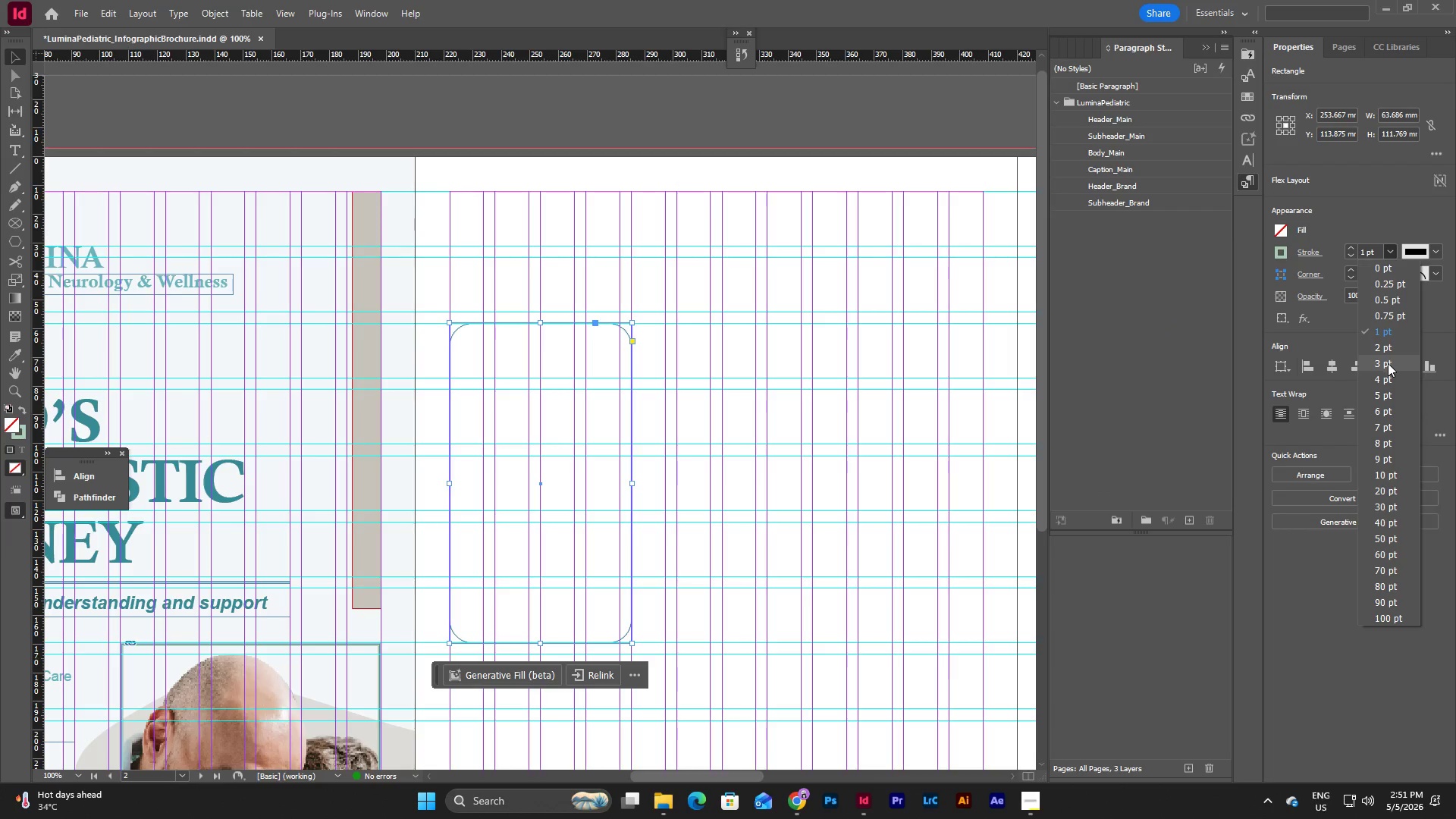 
left_click([1388, 366])
 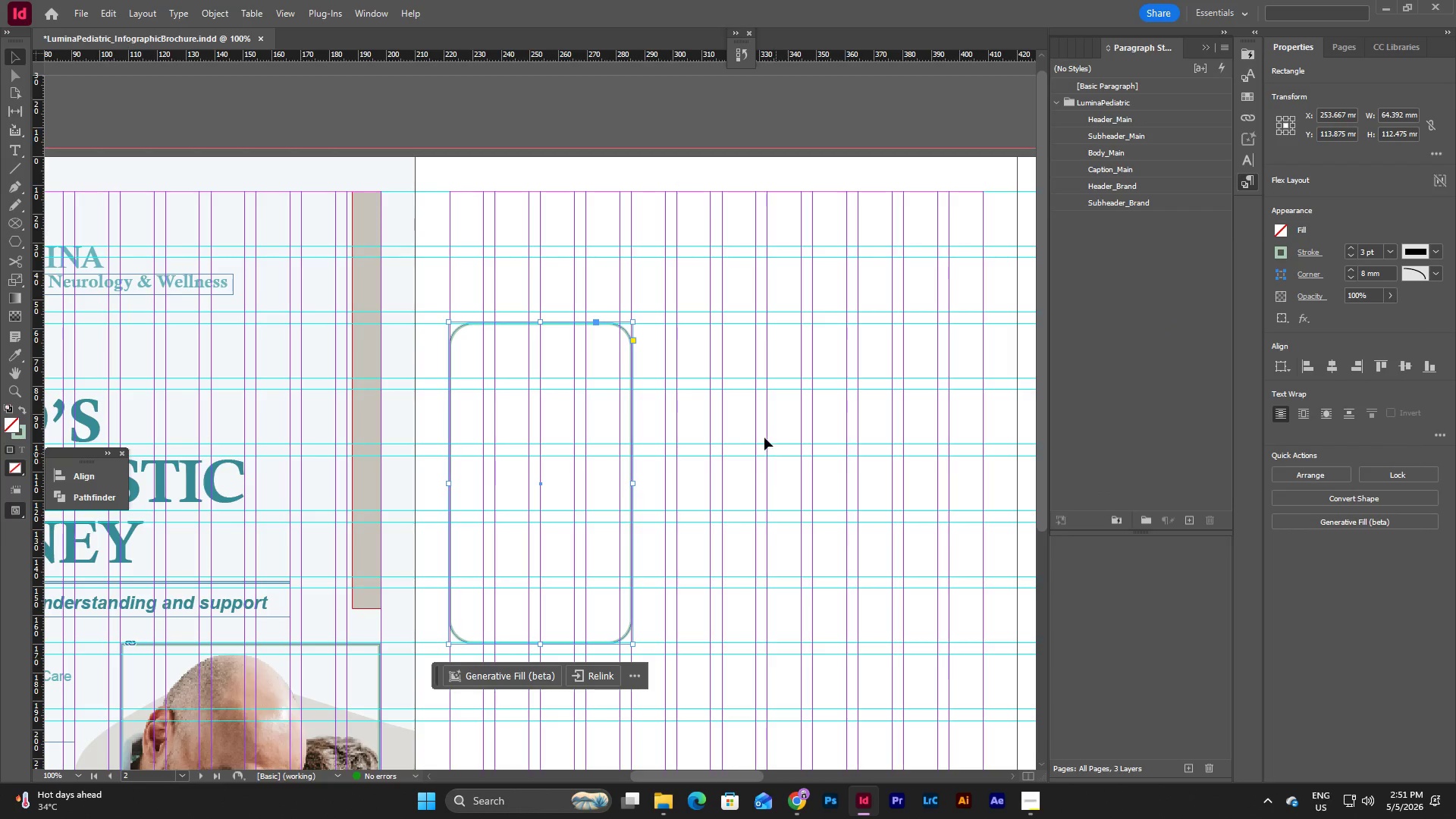 
left_click([800, 406])
 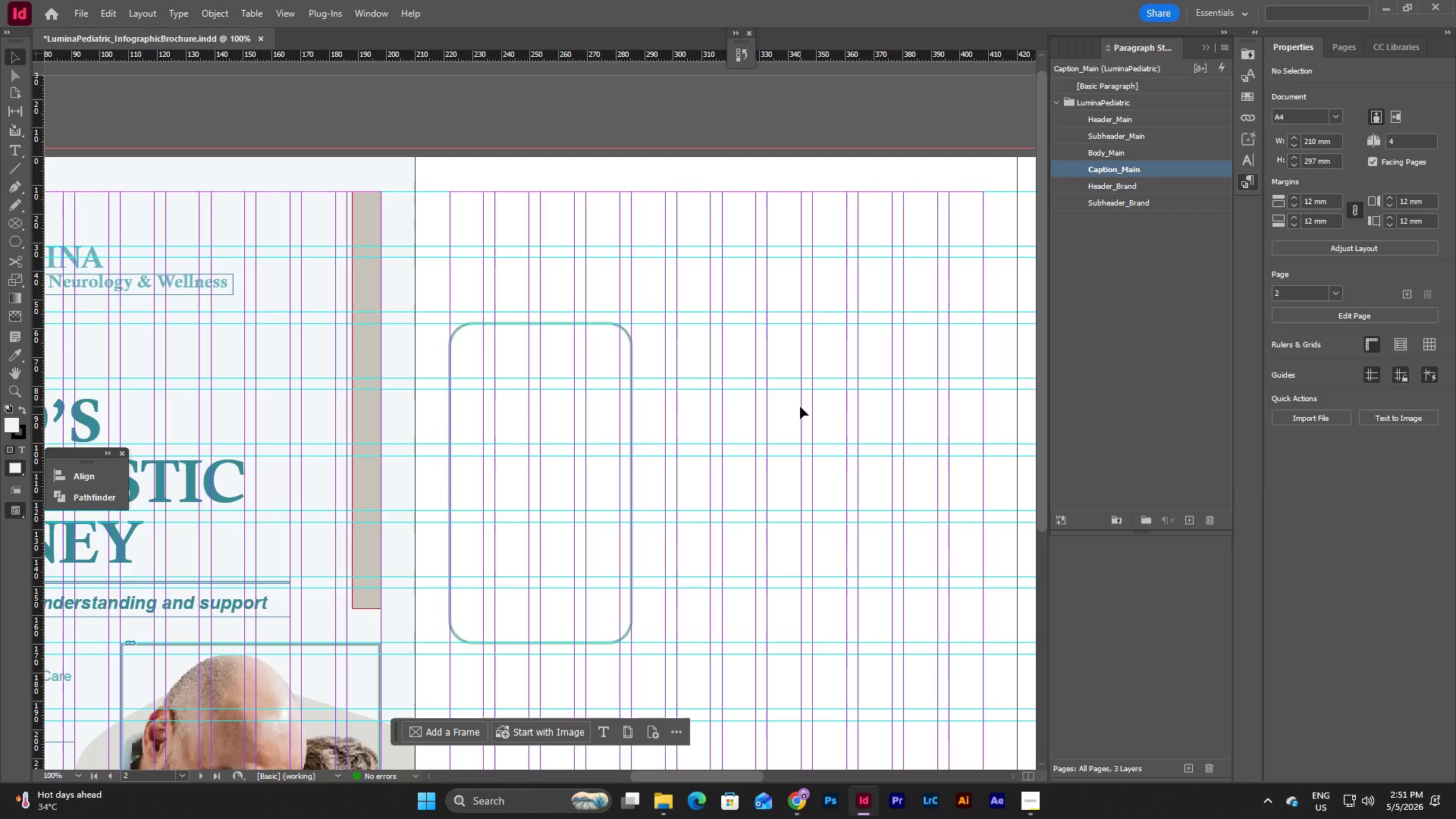 
left_click([800, 406])
 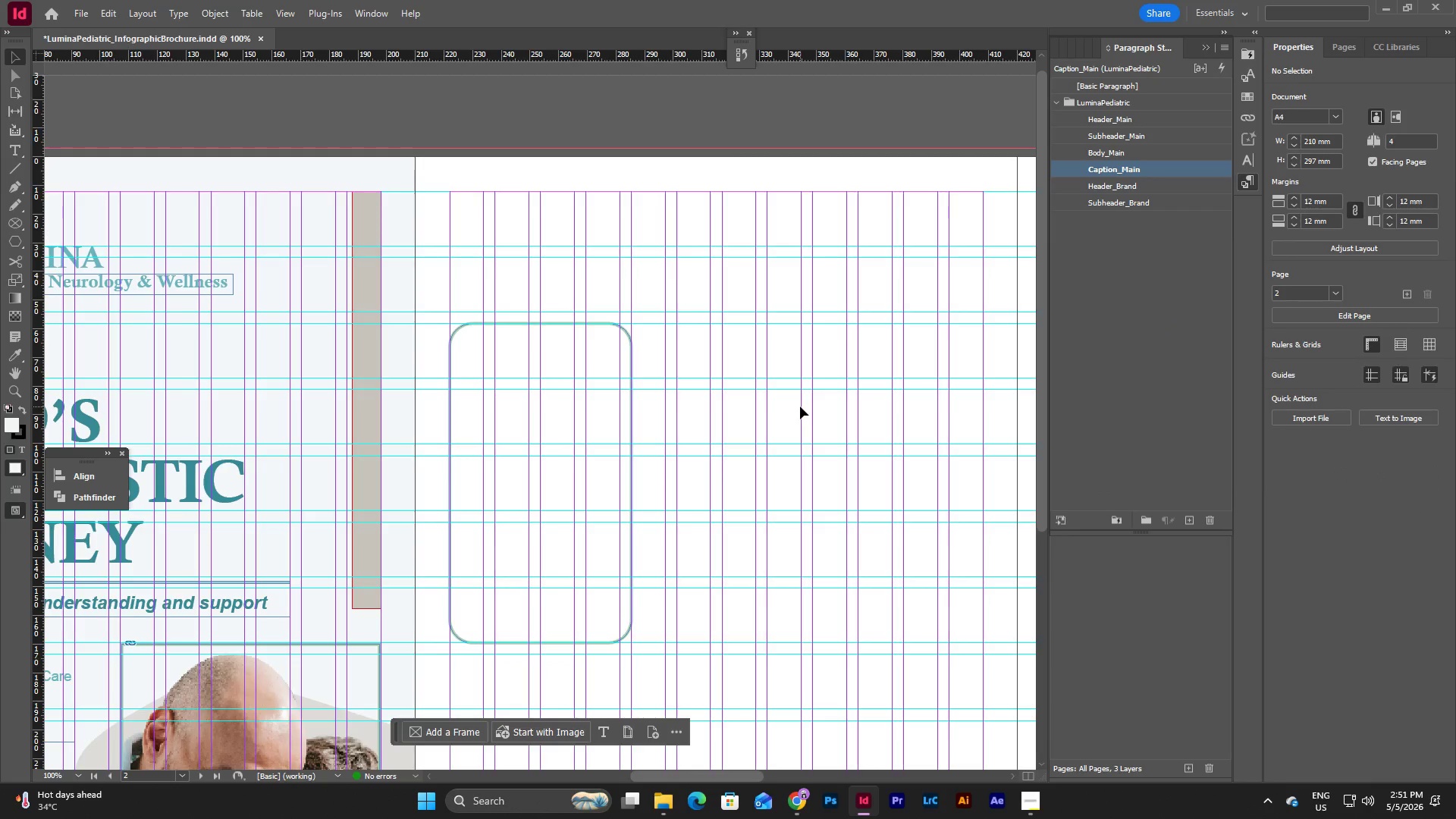 
key(W)
 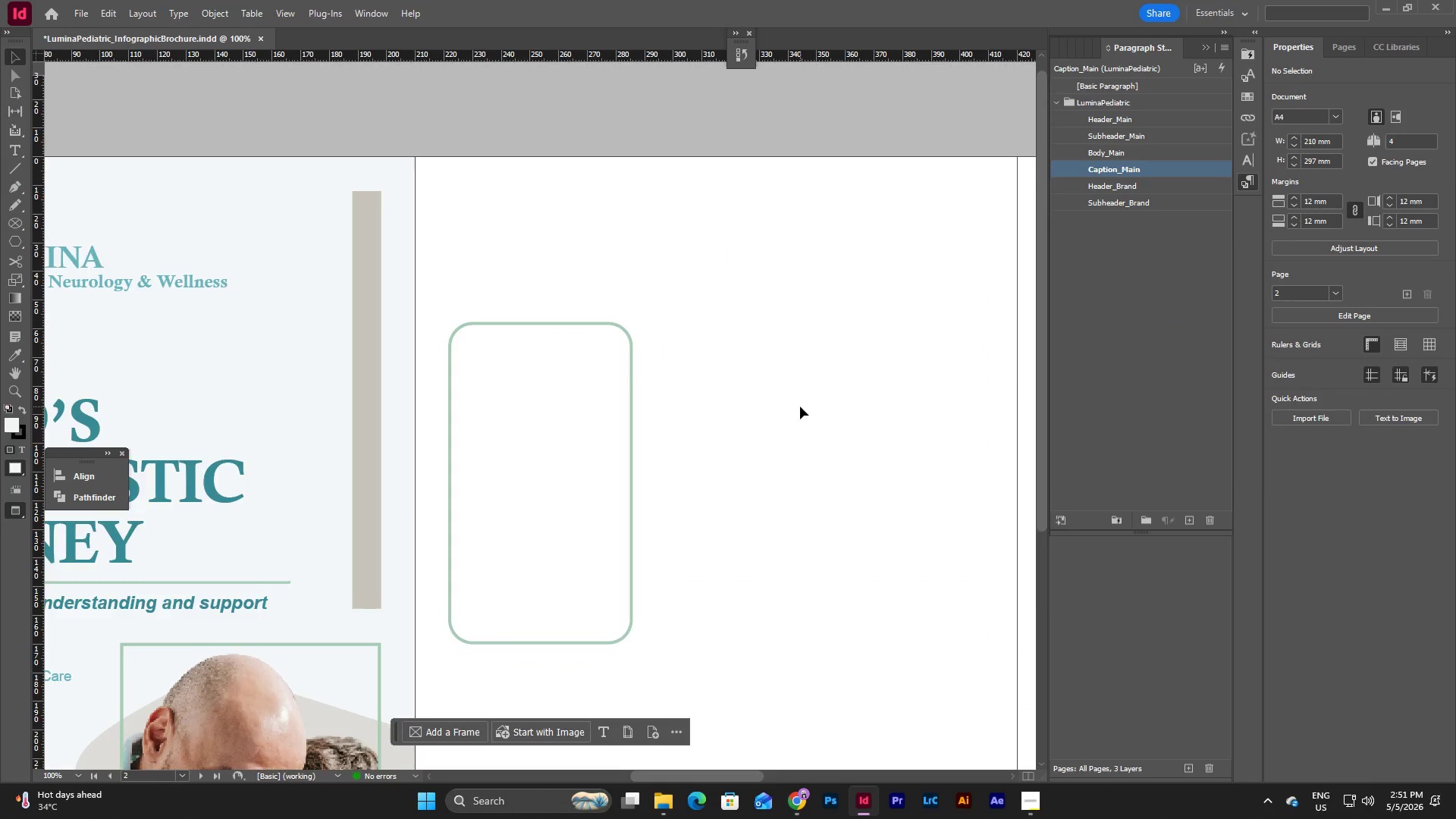 
scroll: coordinate [800, 406], scroll_direction: down, amount: 4.0
 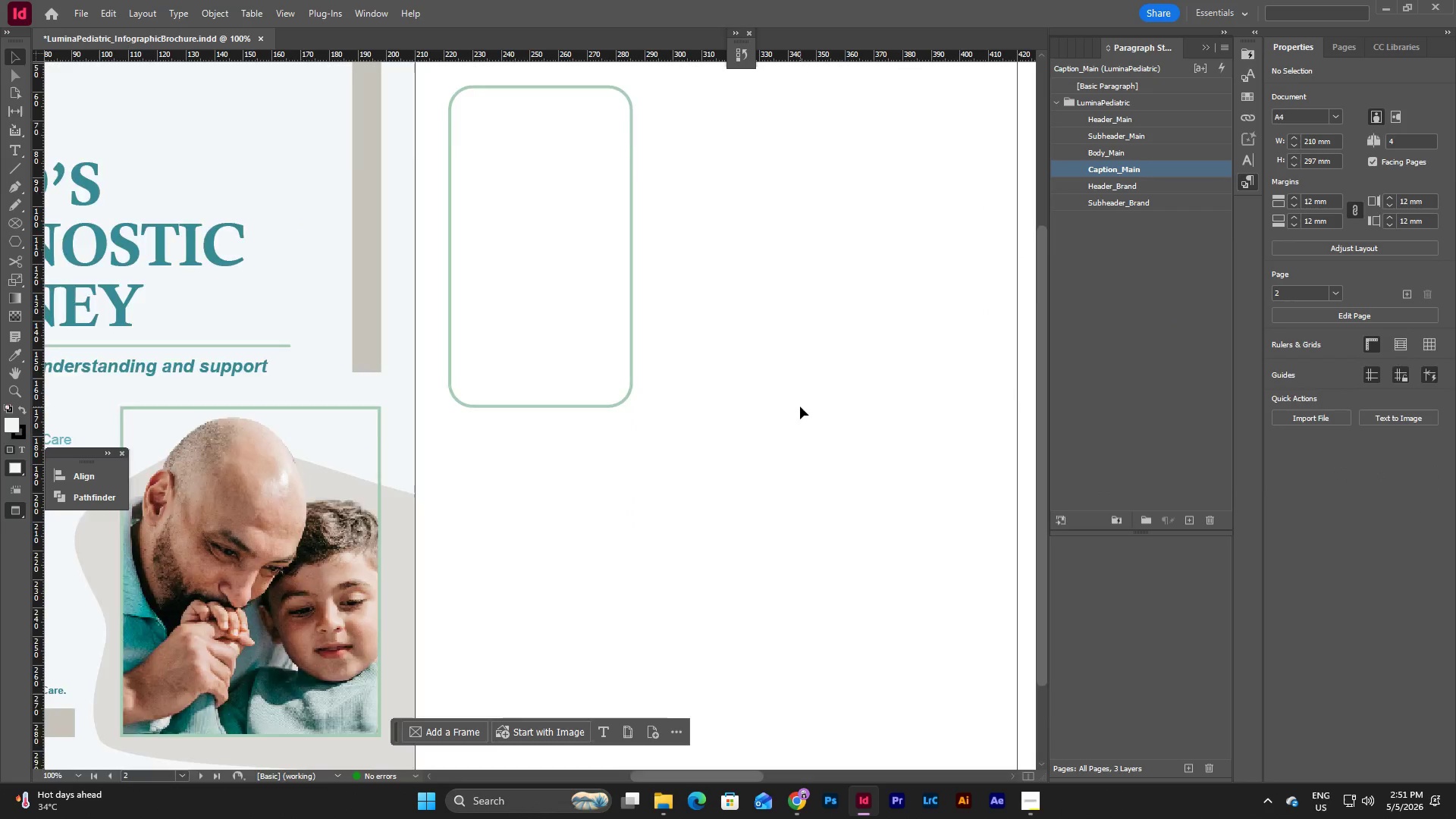 
key(W)
 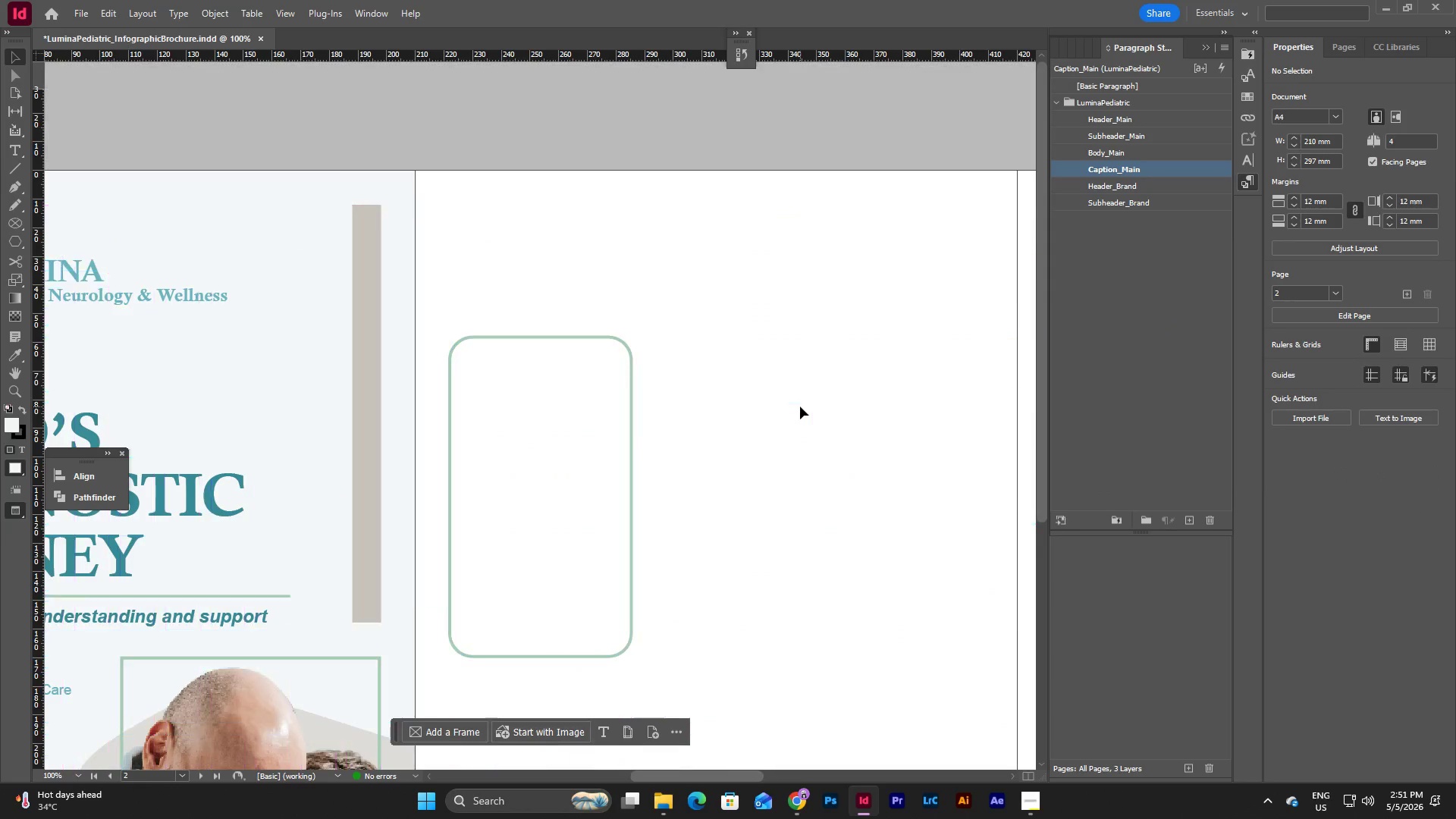 
scroll: coordinate [800, 406], scroll_direction: up, amount: 5.0
 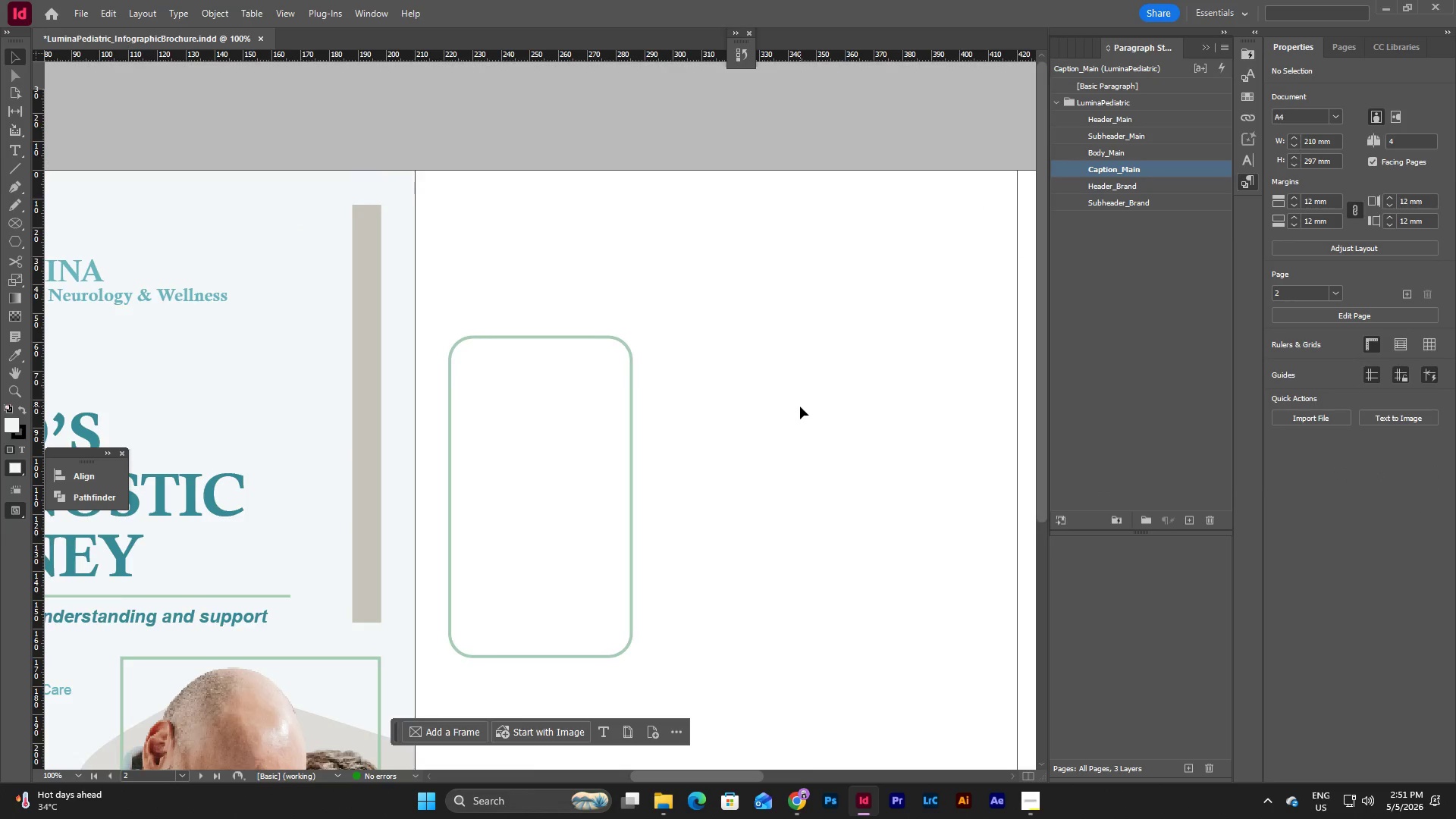 
key(W)
 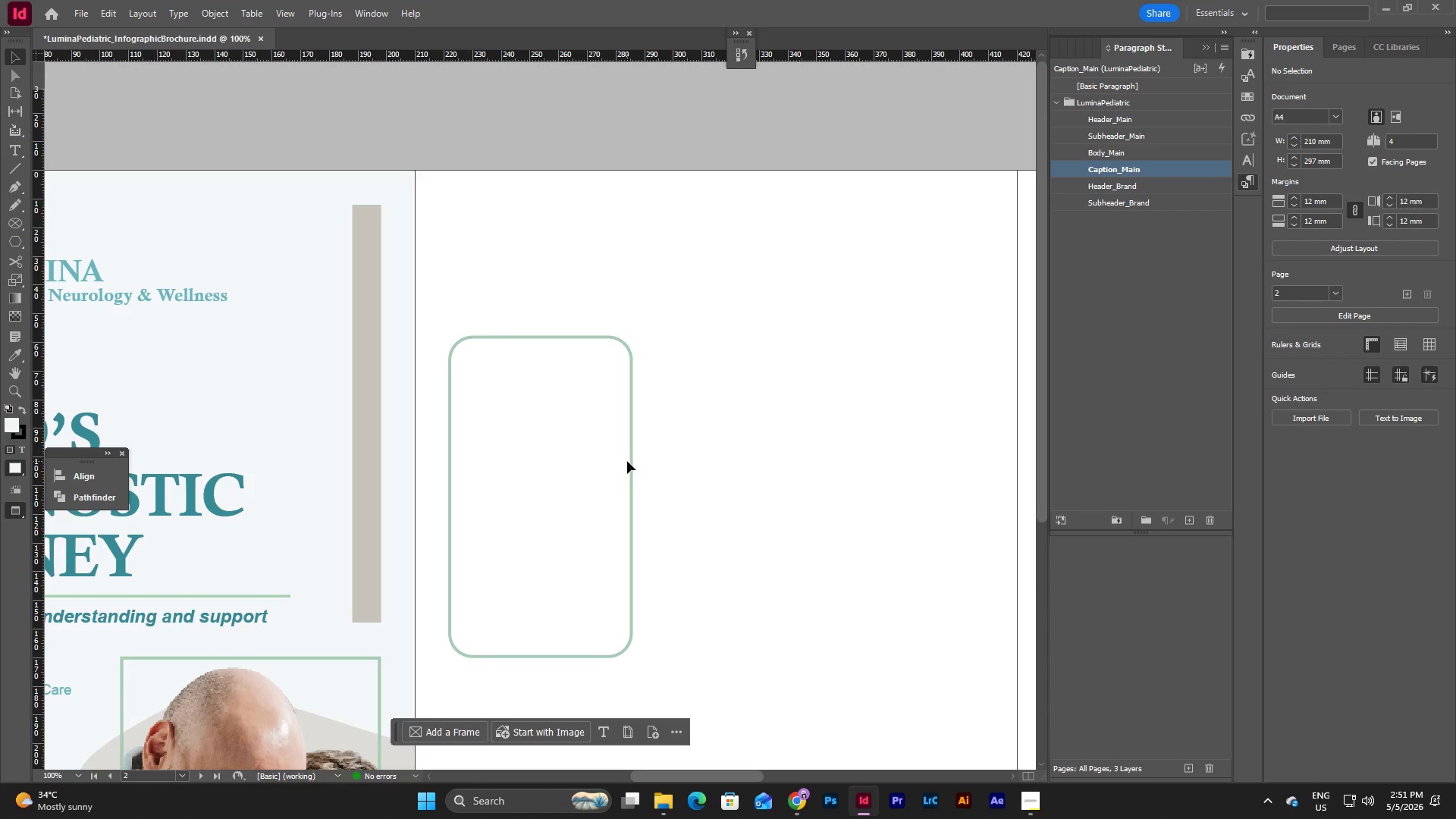 
left_click([632, 462])
 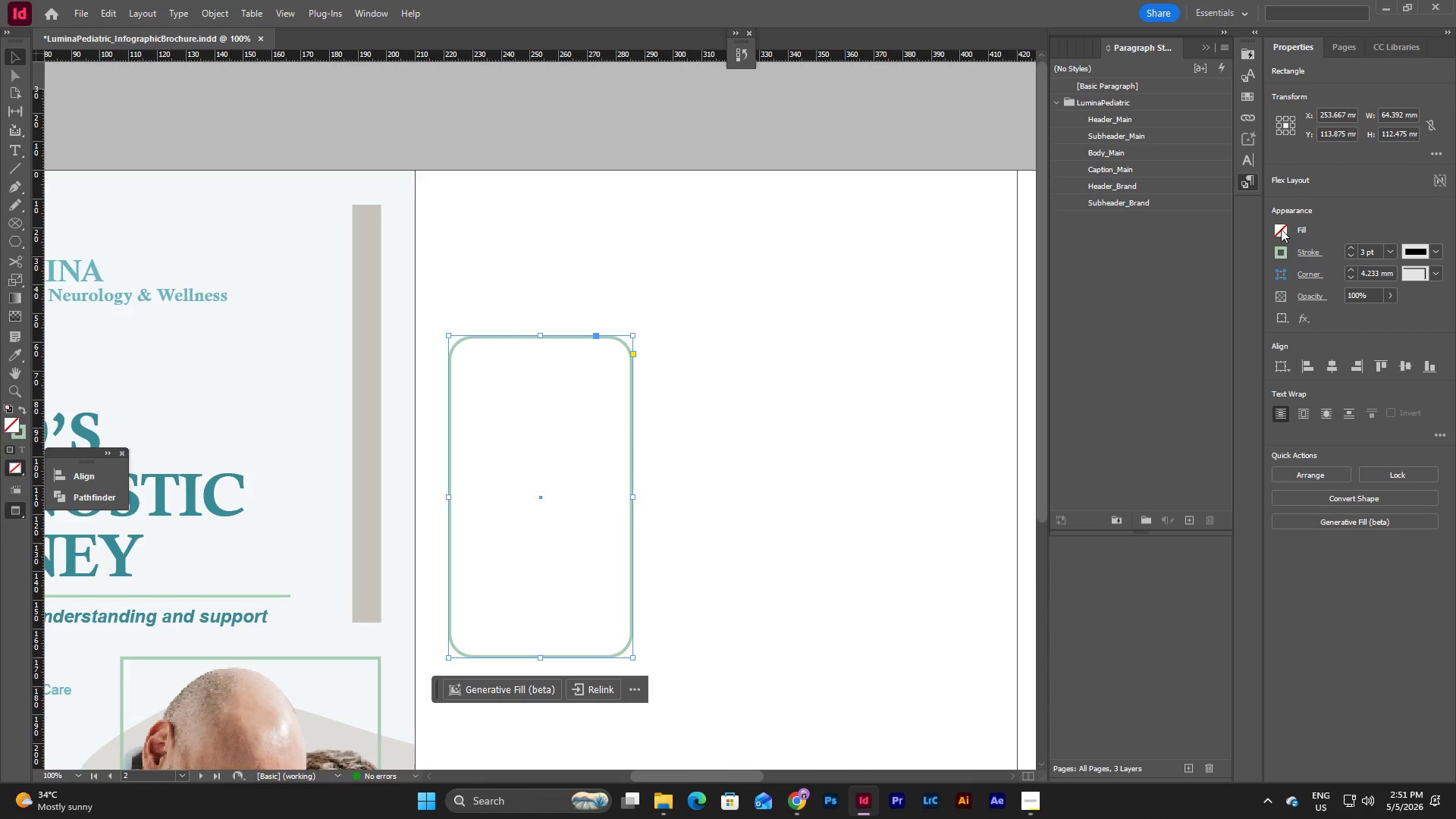 
key(W)
 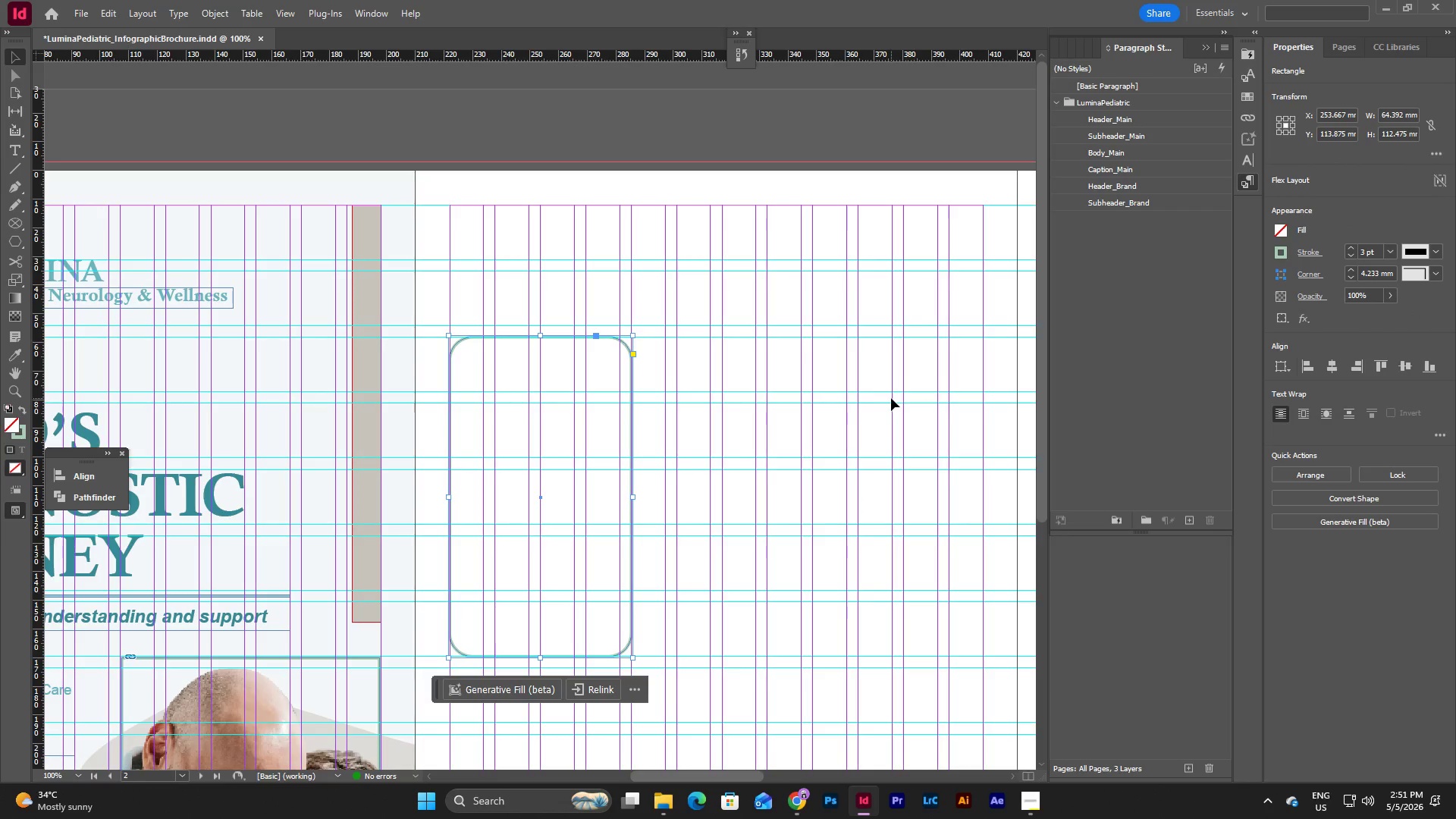 
key(W)
 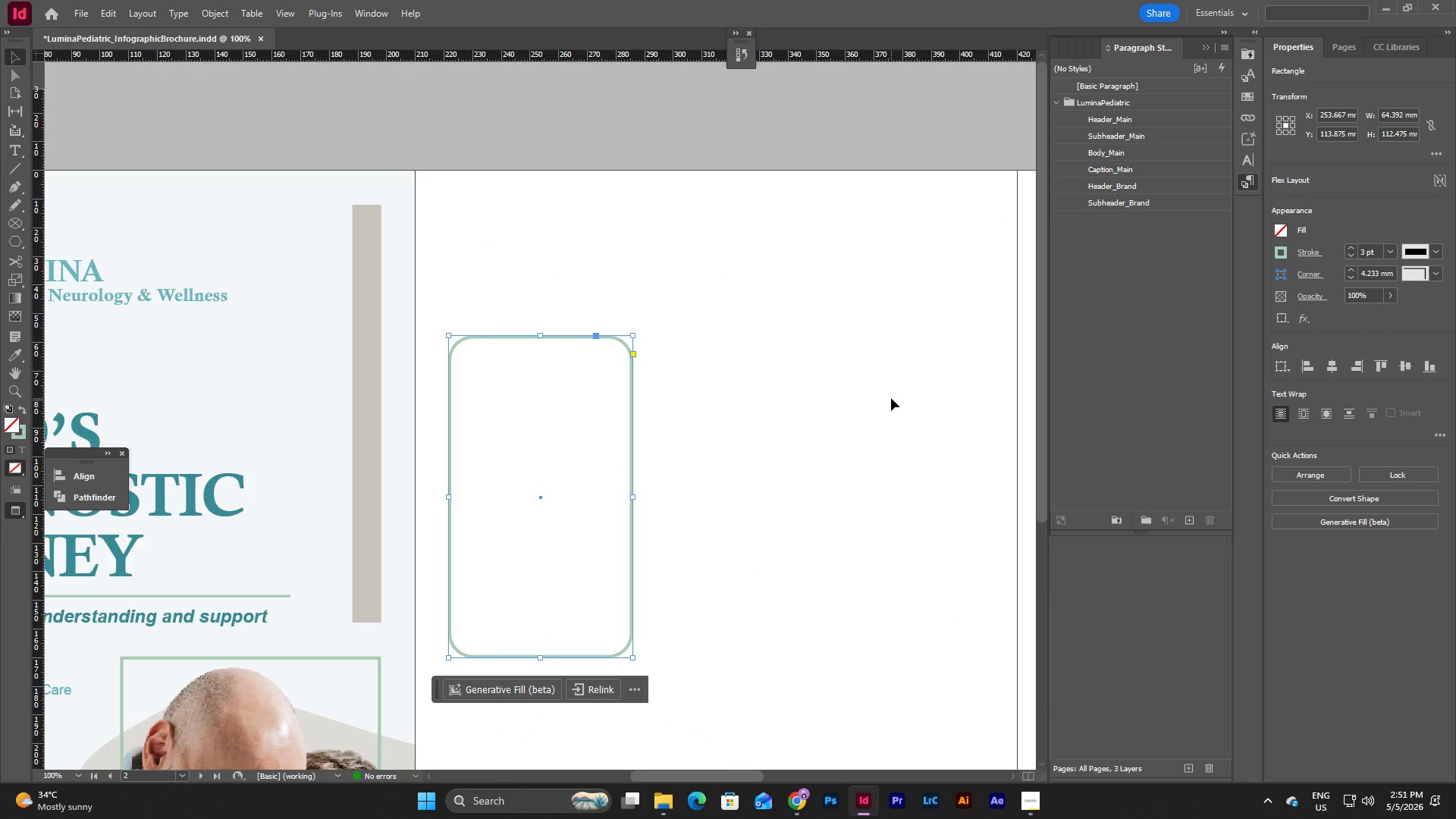 
left_click([891, 398])
 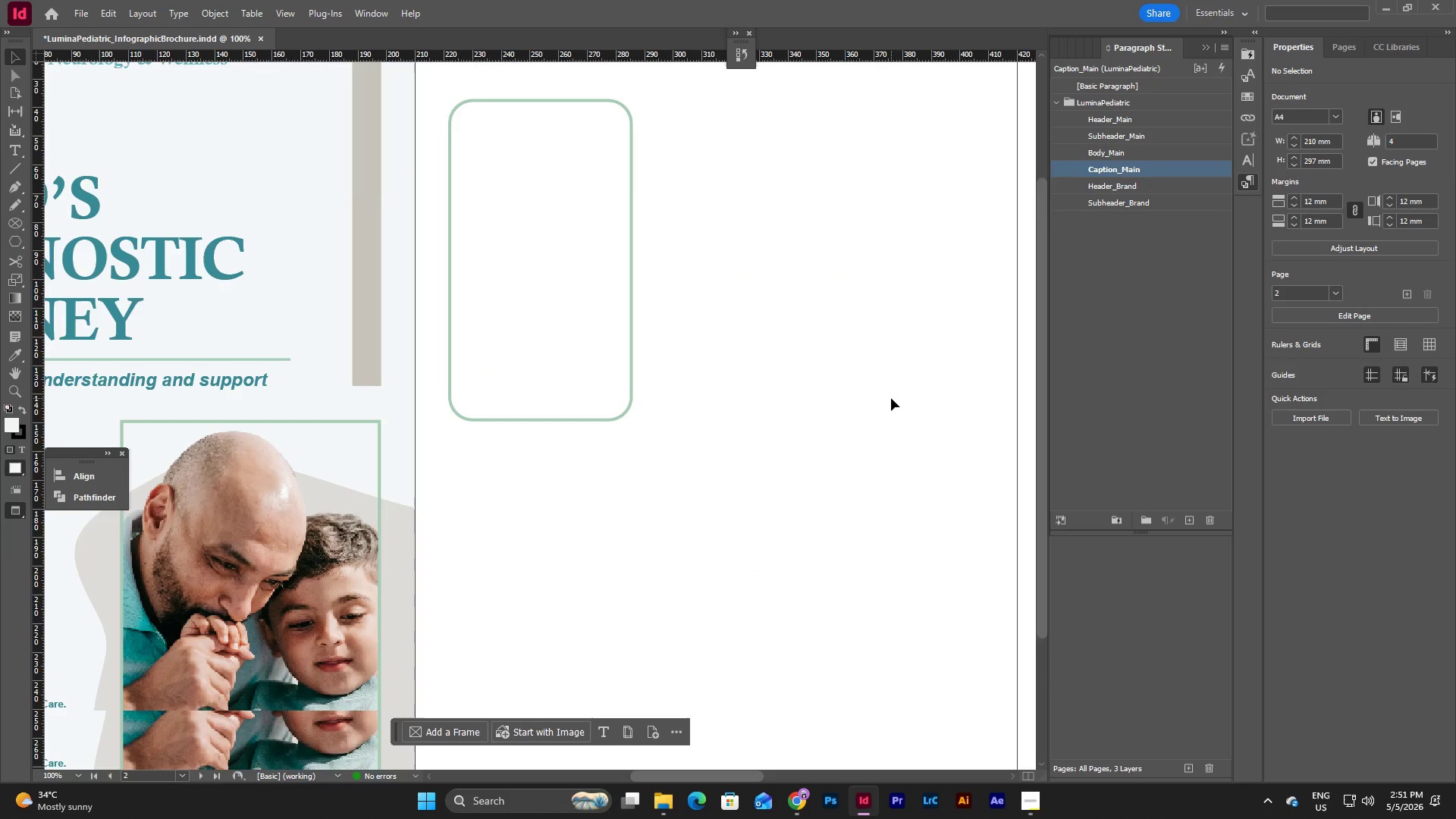 
scroll: coordinate [891, 398], scroll_direction: none, amount: 0.0
 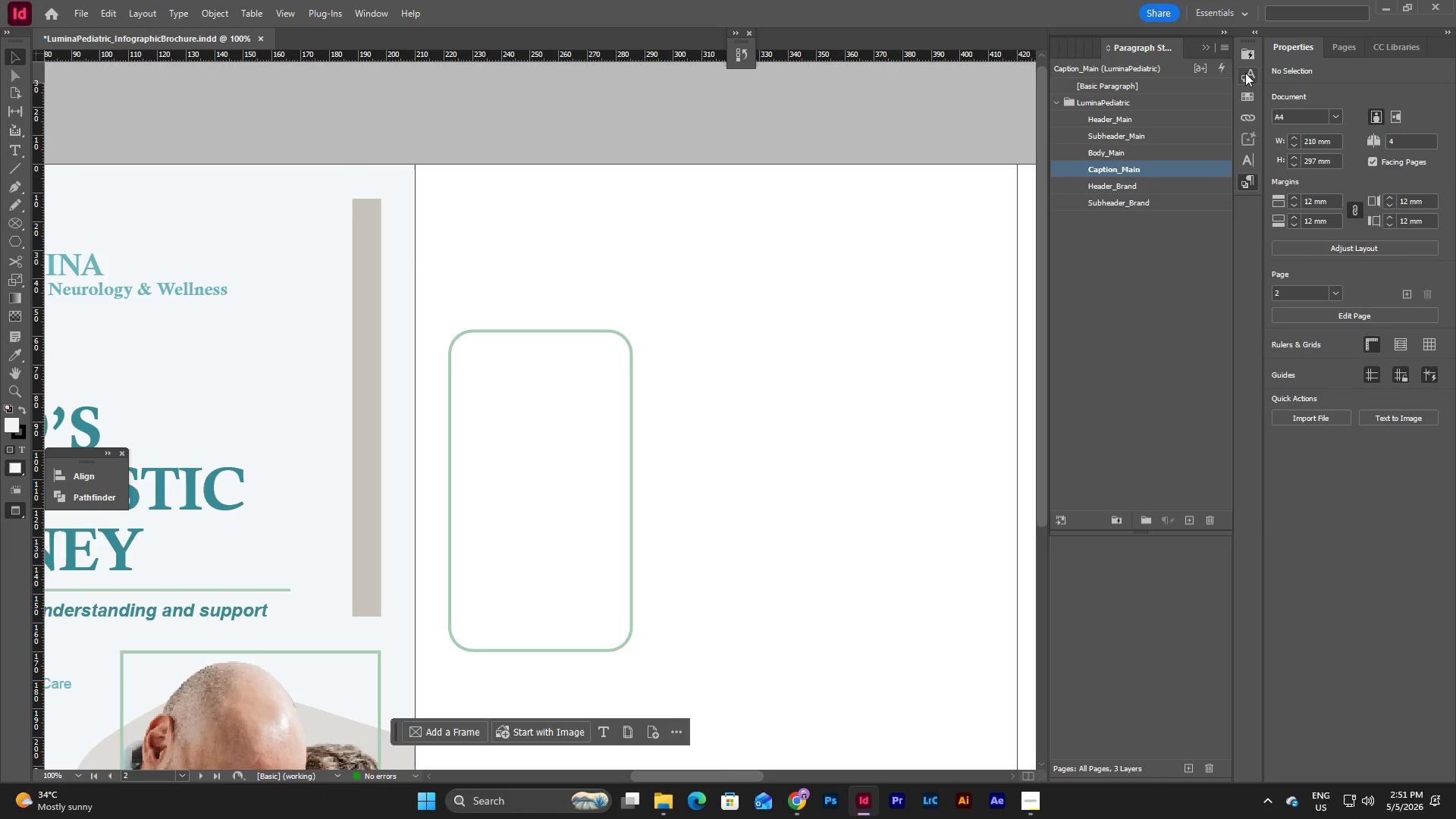 
left_click([1205, 50])
 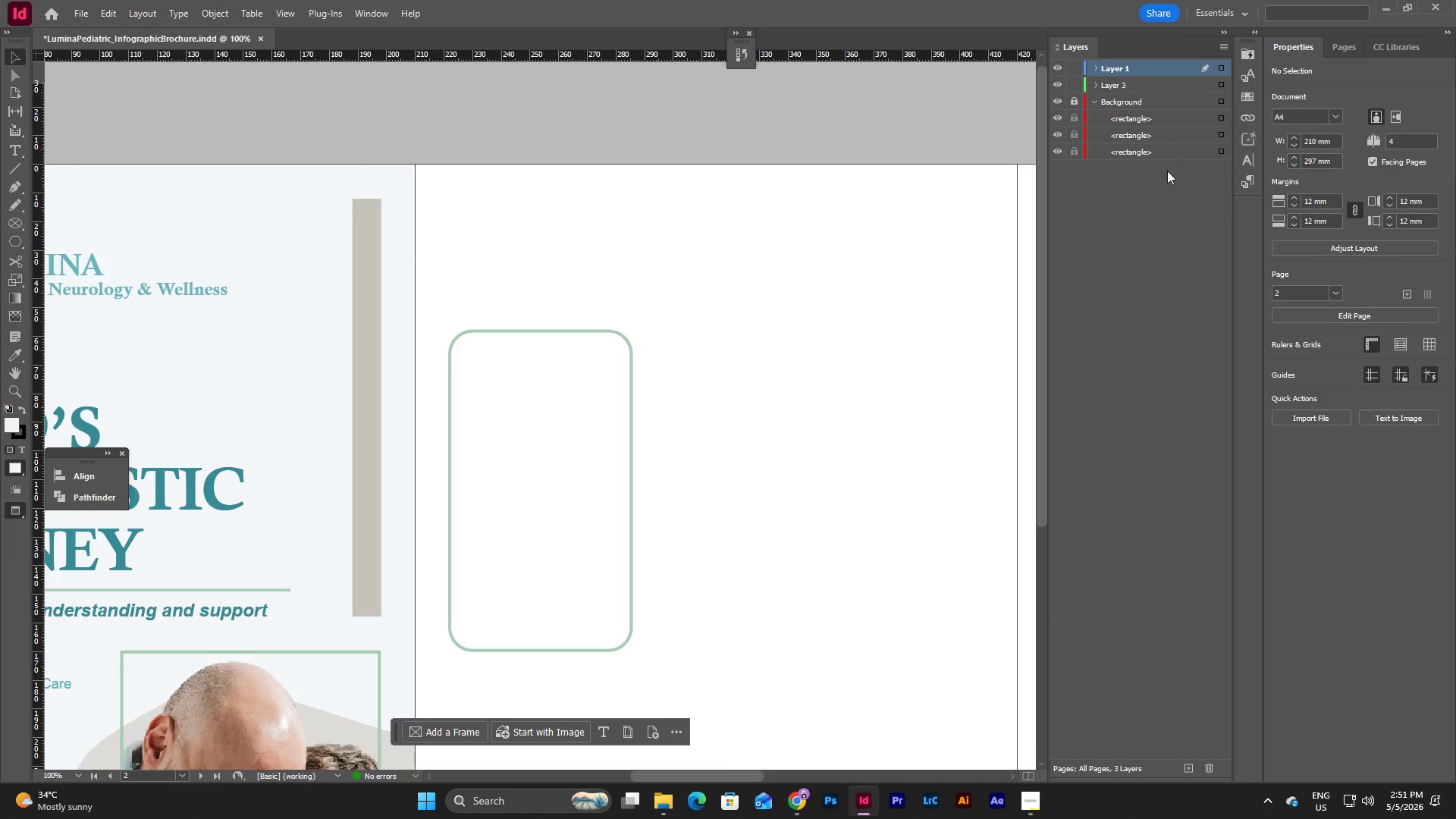 
left_click([1163, 181])
 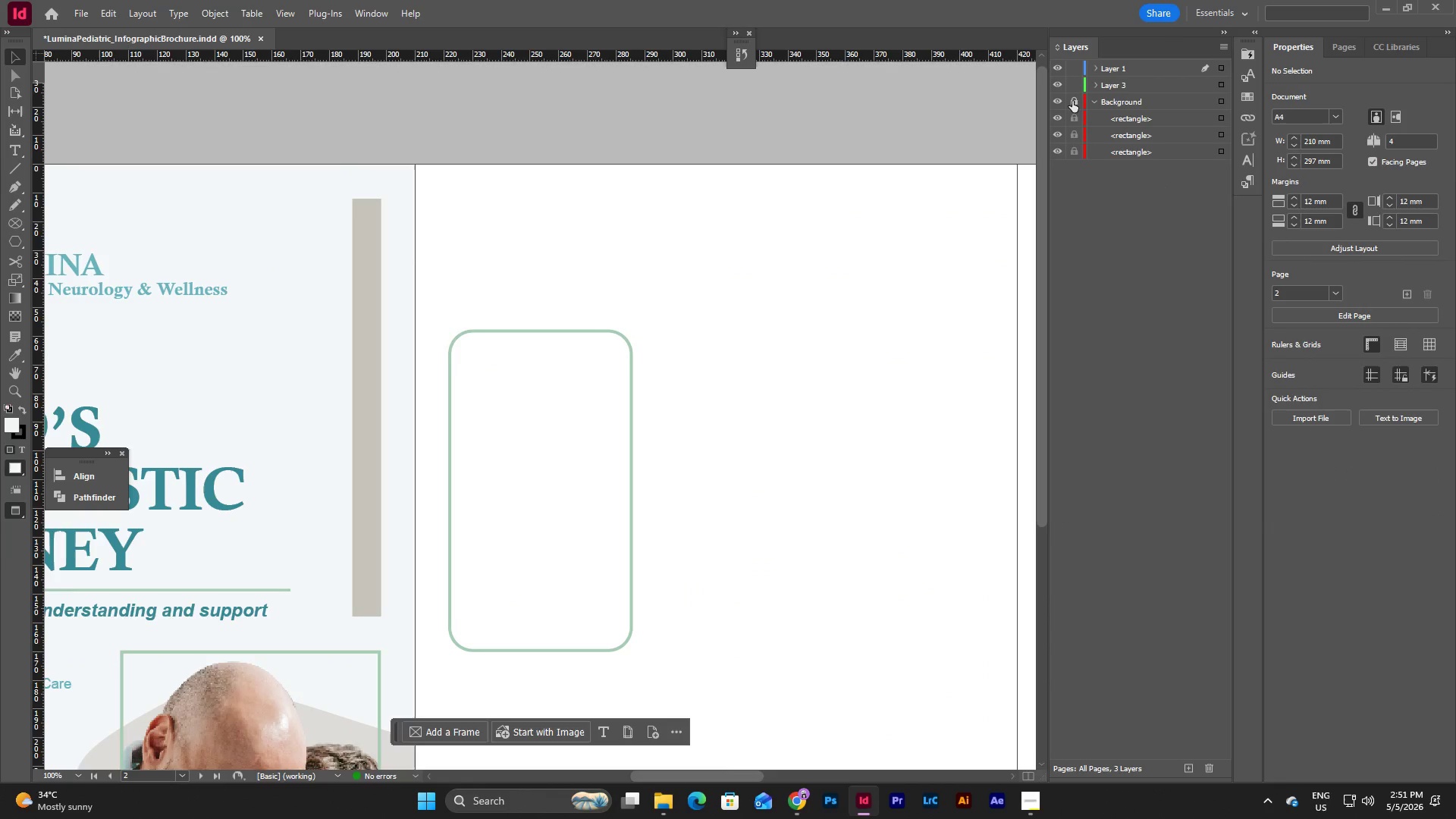 
left_click([1072, 101])
 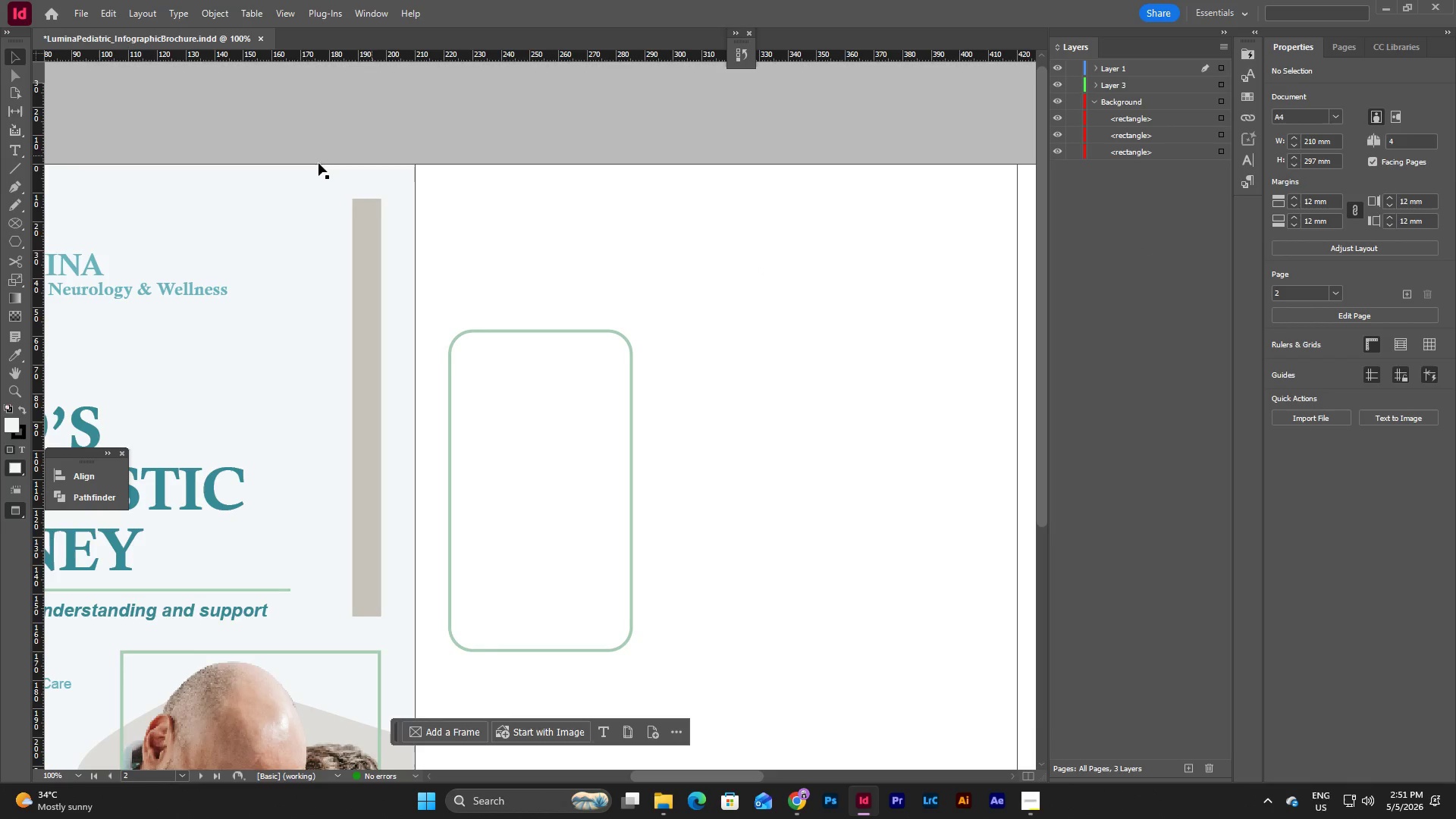 
left_click([294, 187])
 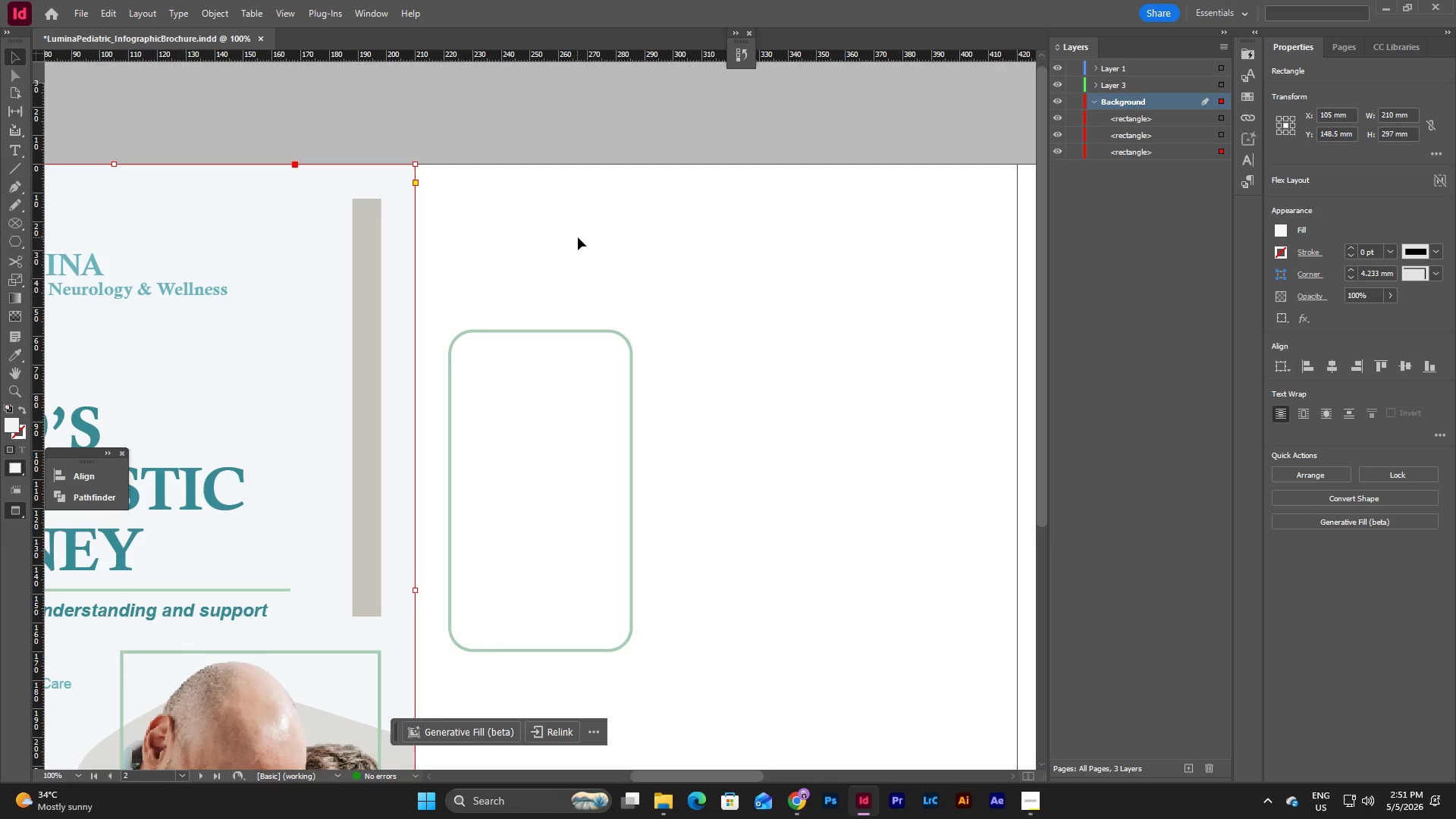 
key(Control+C)
 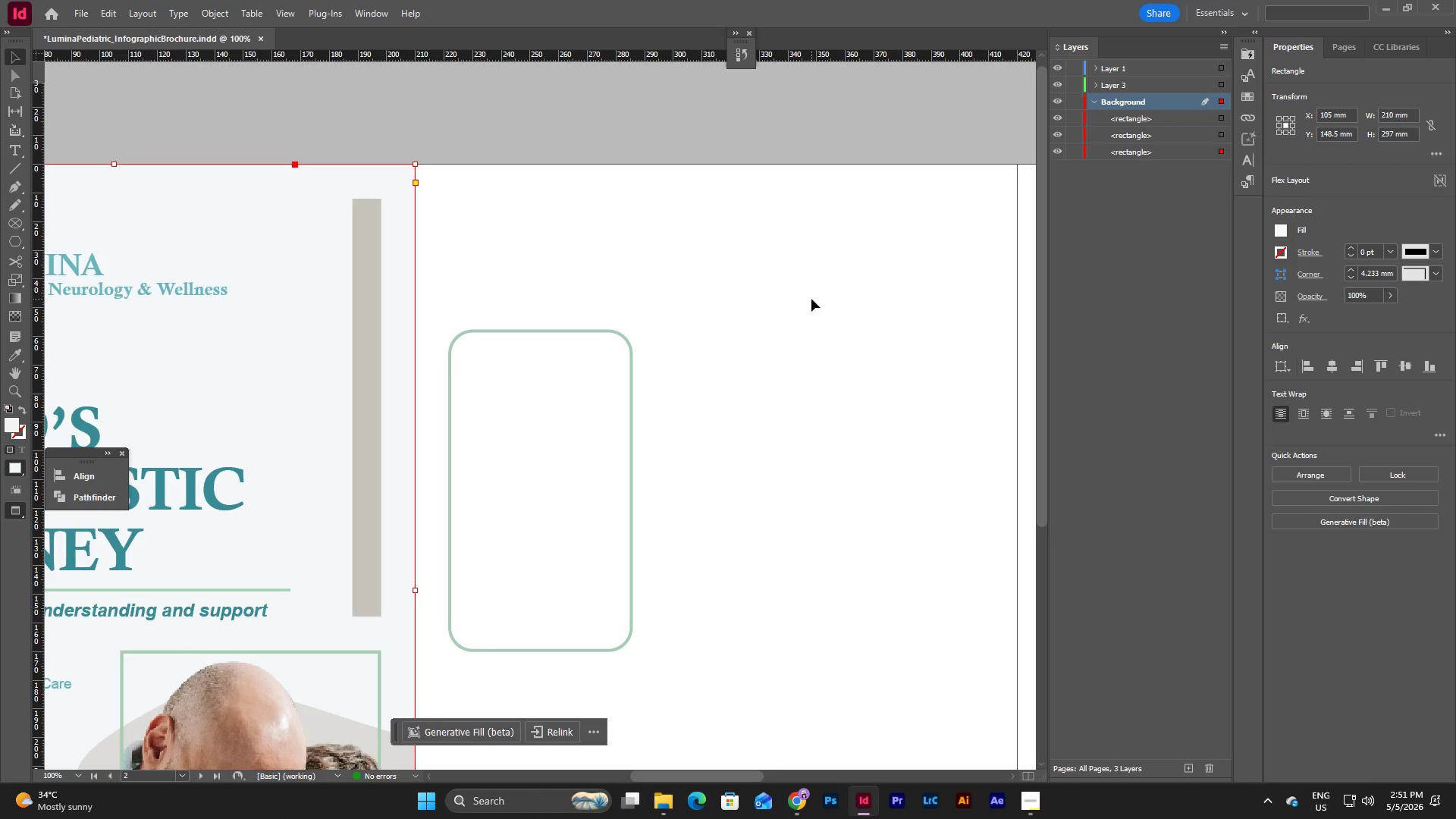 
left_click([811, 299])
 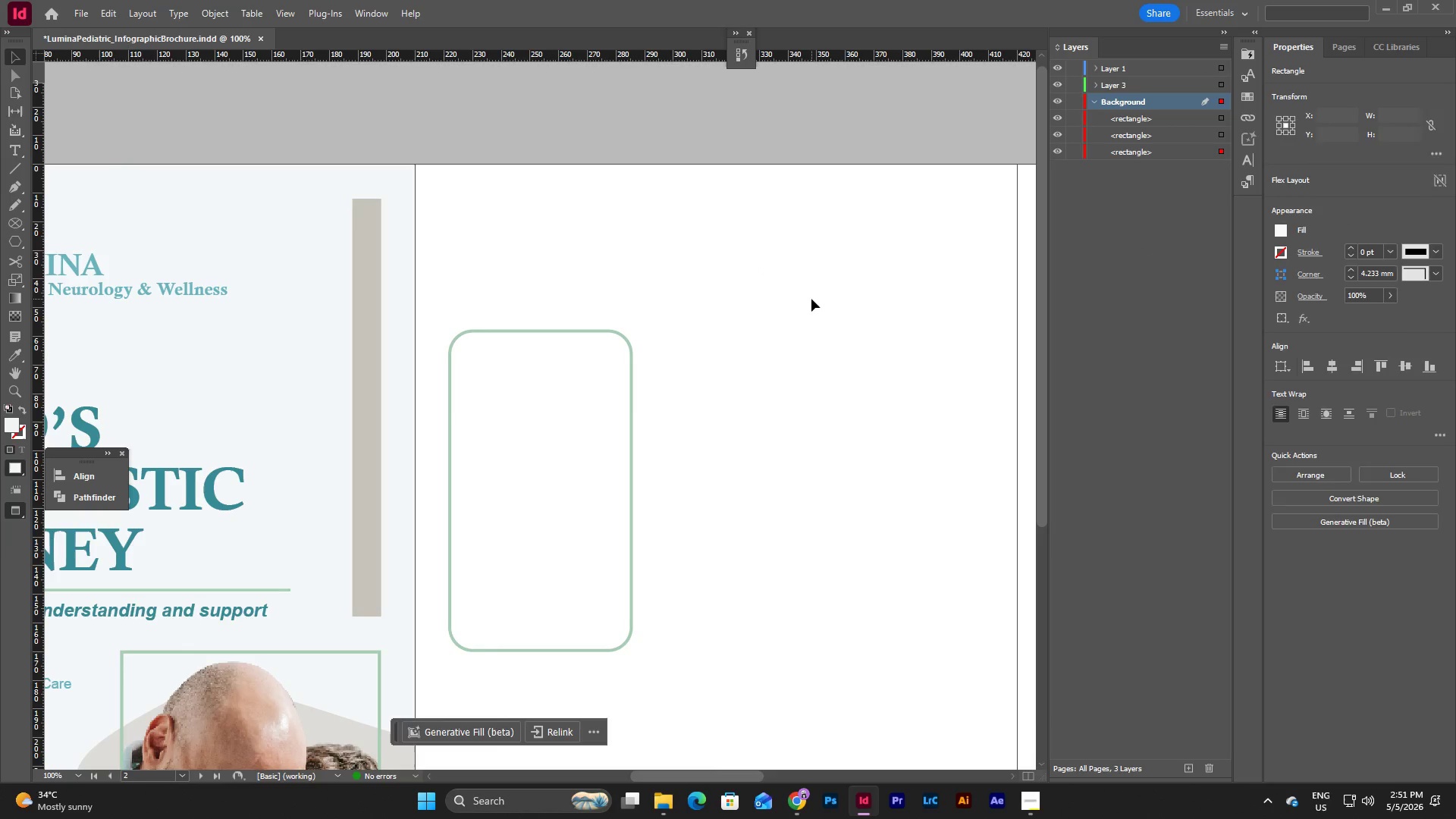 
key(Control+V)
 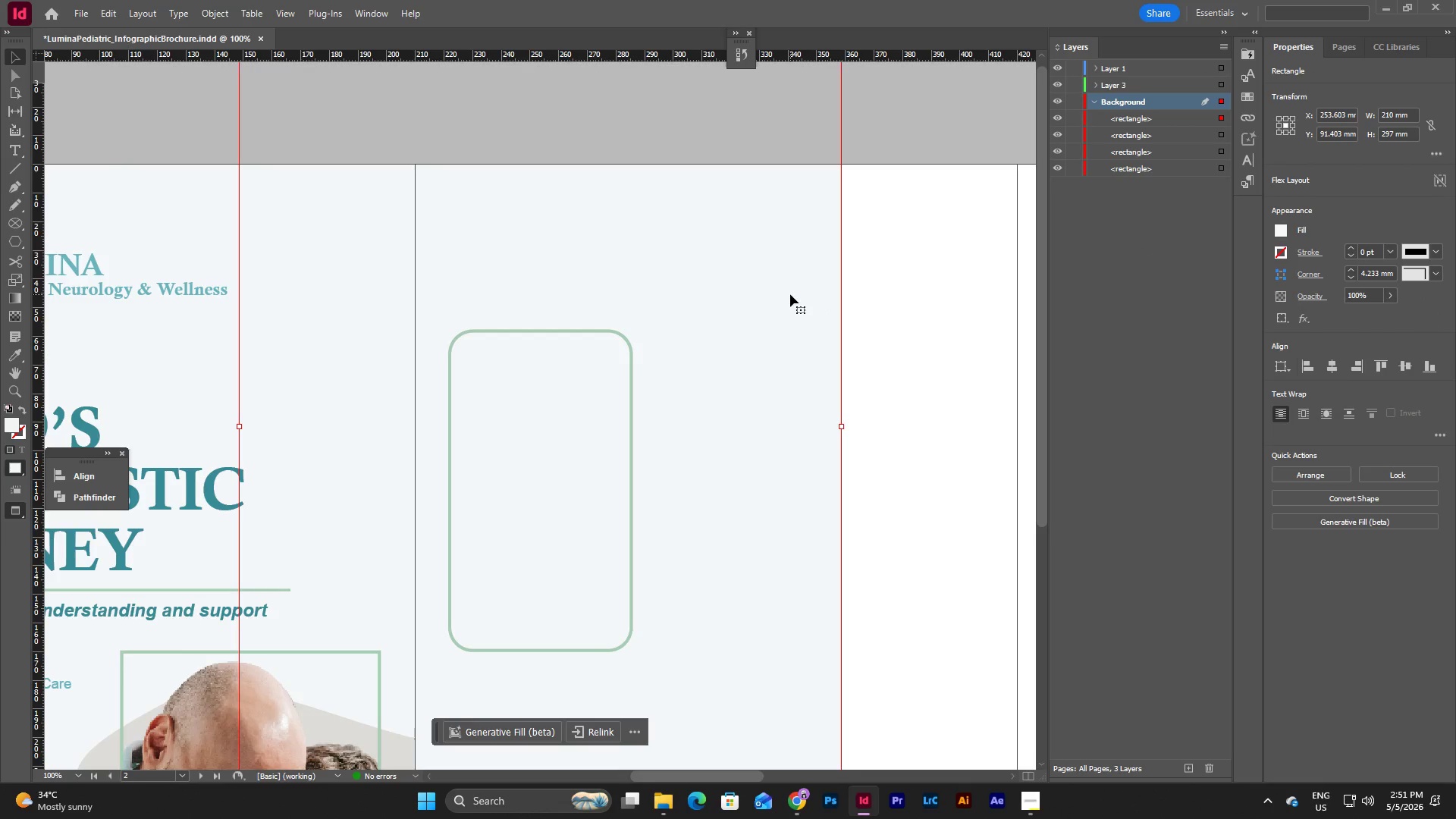 
left_click_drag(start_coordinate=[790, 294], to_coordinate=[950, 444])
 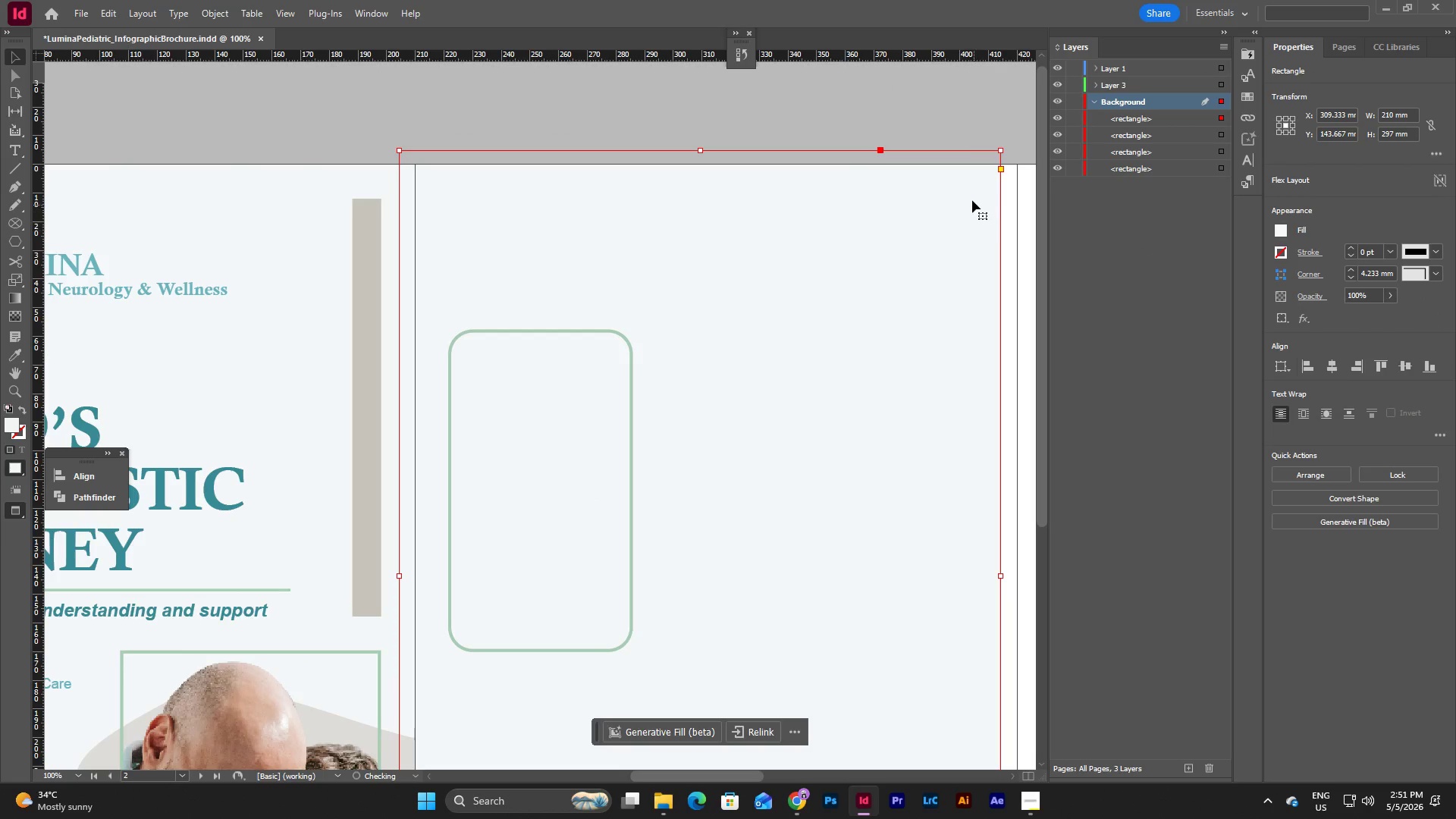 
left_click_drag(start_coordinate=[952, 196], to_coordinate=[968, 209])
 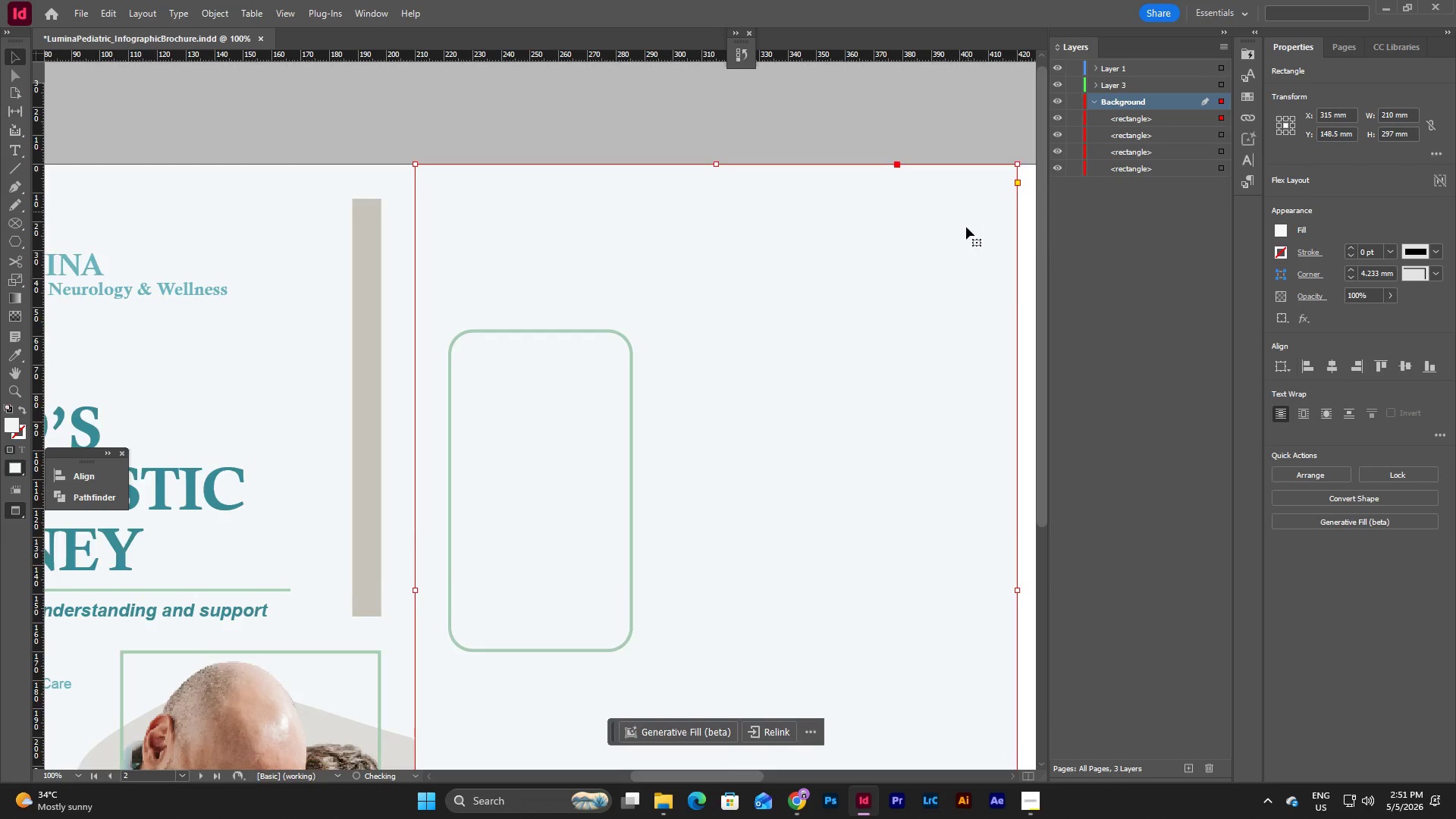 
scroll: coordinate [966, 228], scroll_direction: down, amount: 7.0
 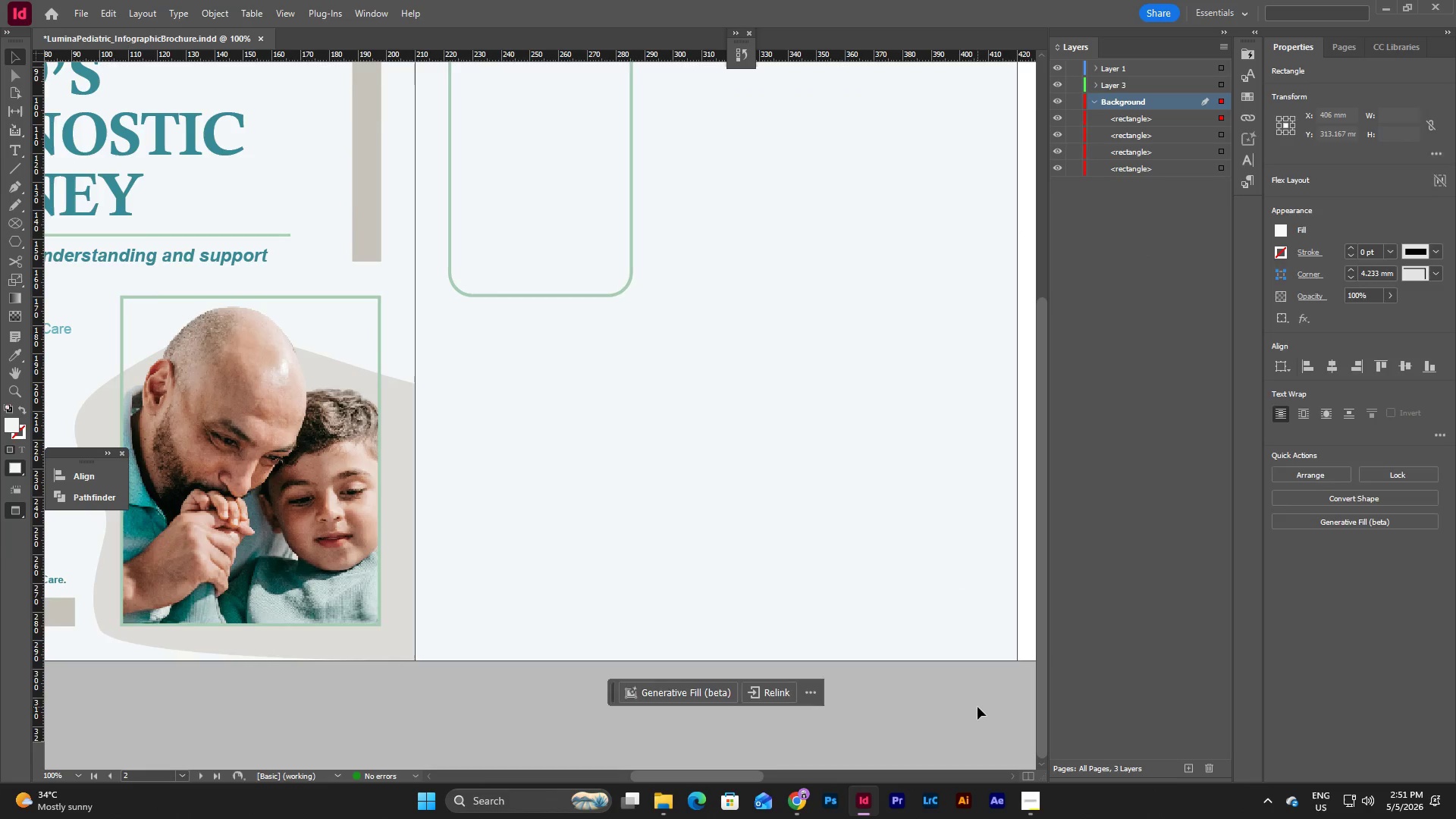 
left_click([1169, 249])
 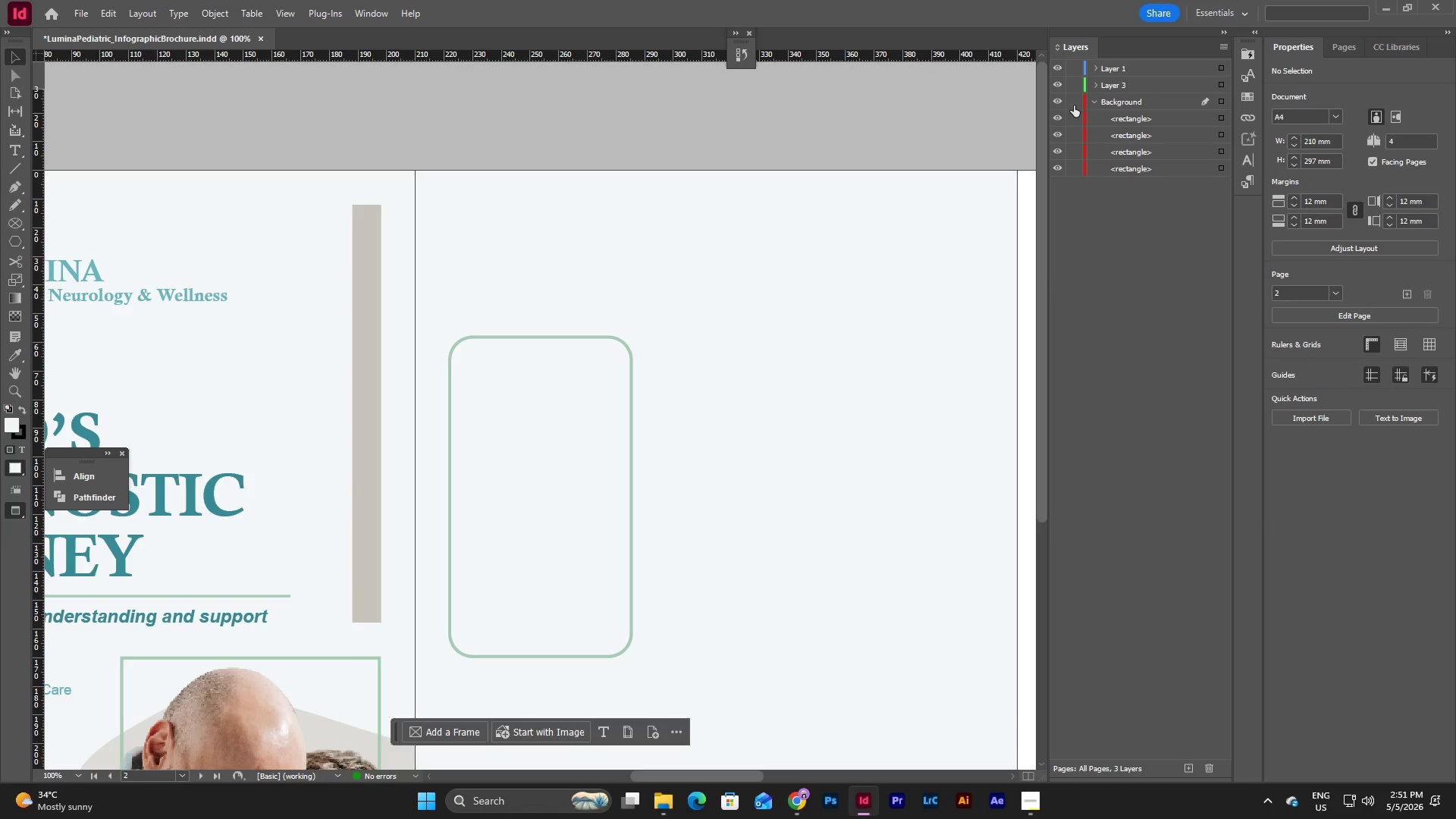 
scroll: coordinate [975, 700], scroll_direction: up, amount: 8.0
 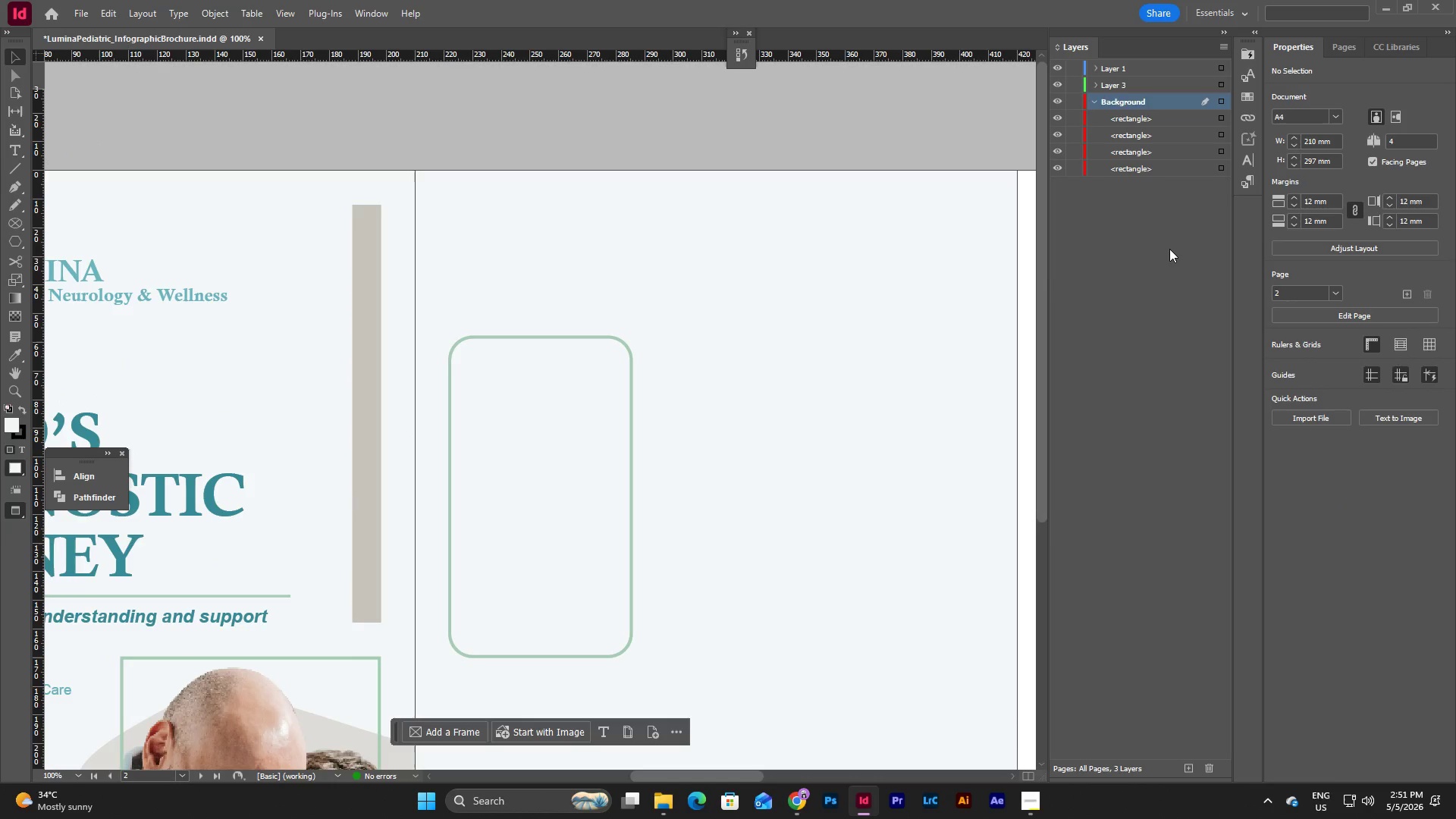 
left_click([1074, 105])
 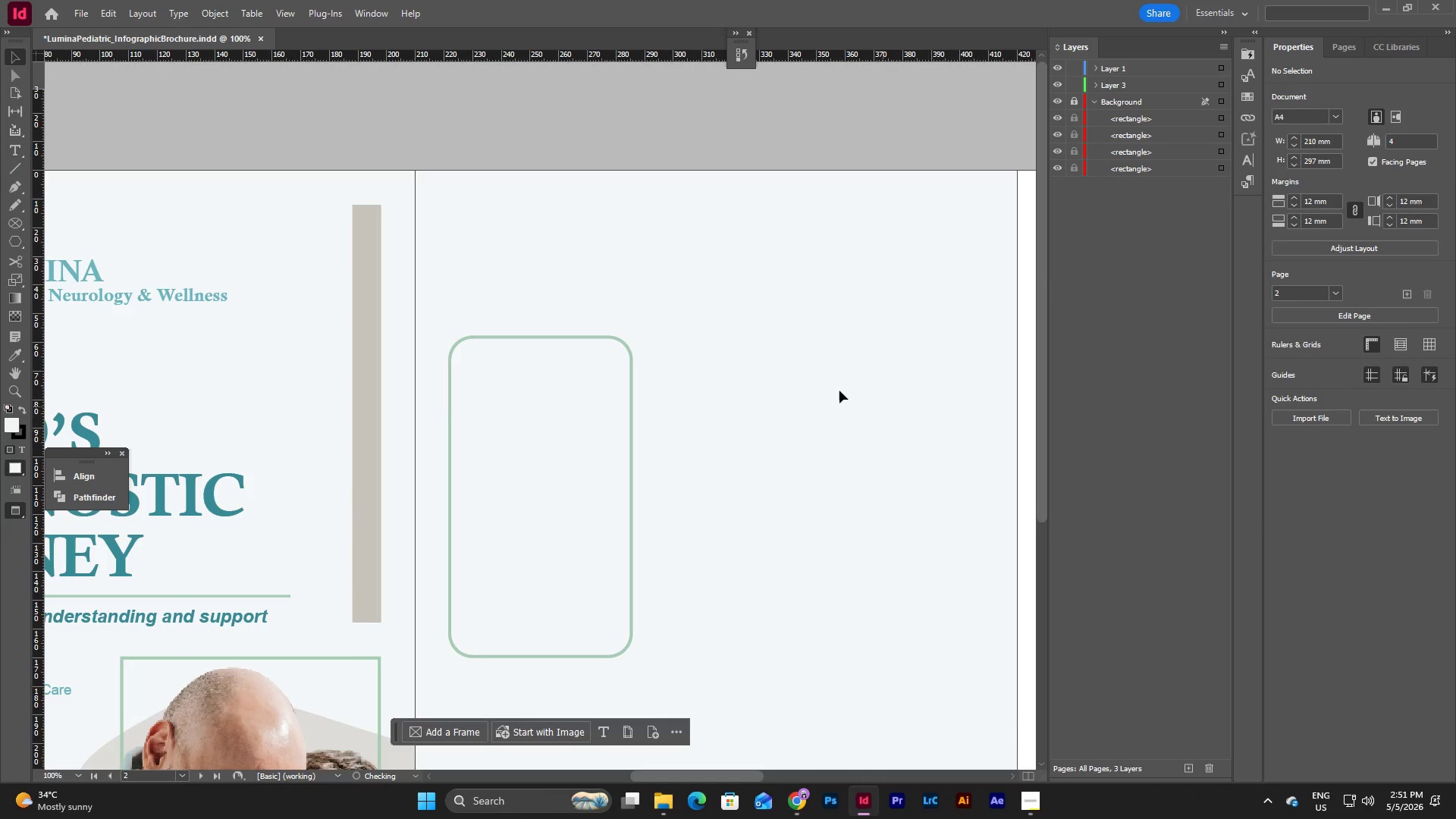 
left_click([793, 366])
 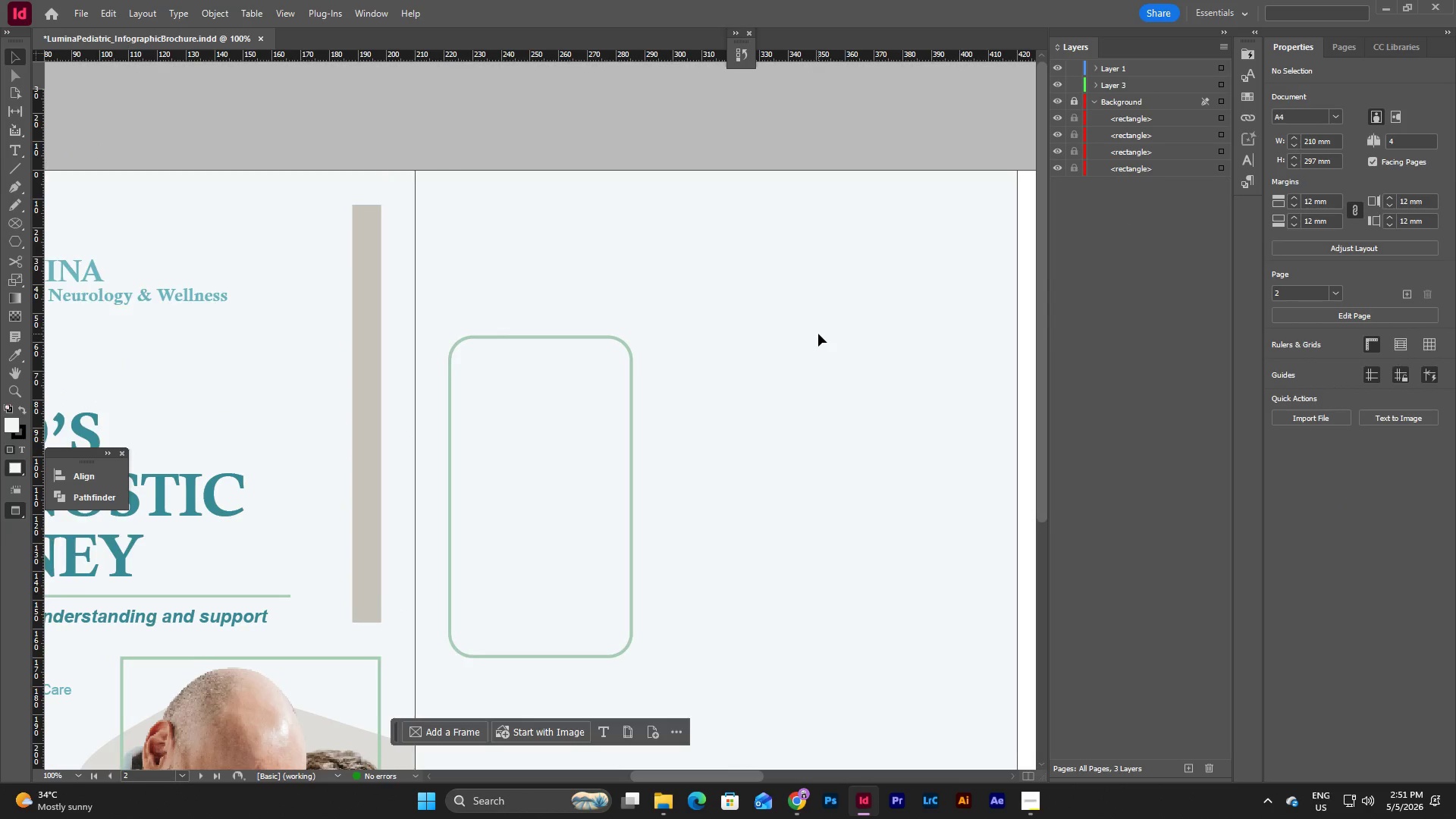 
scroll: coordinate [818, 334], scroll_direction: none, amount: 0.0
 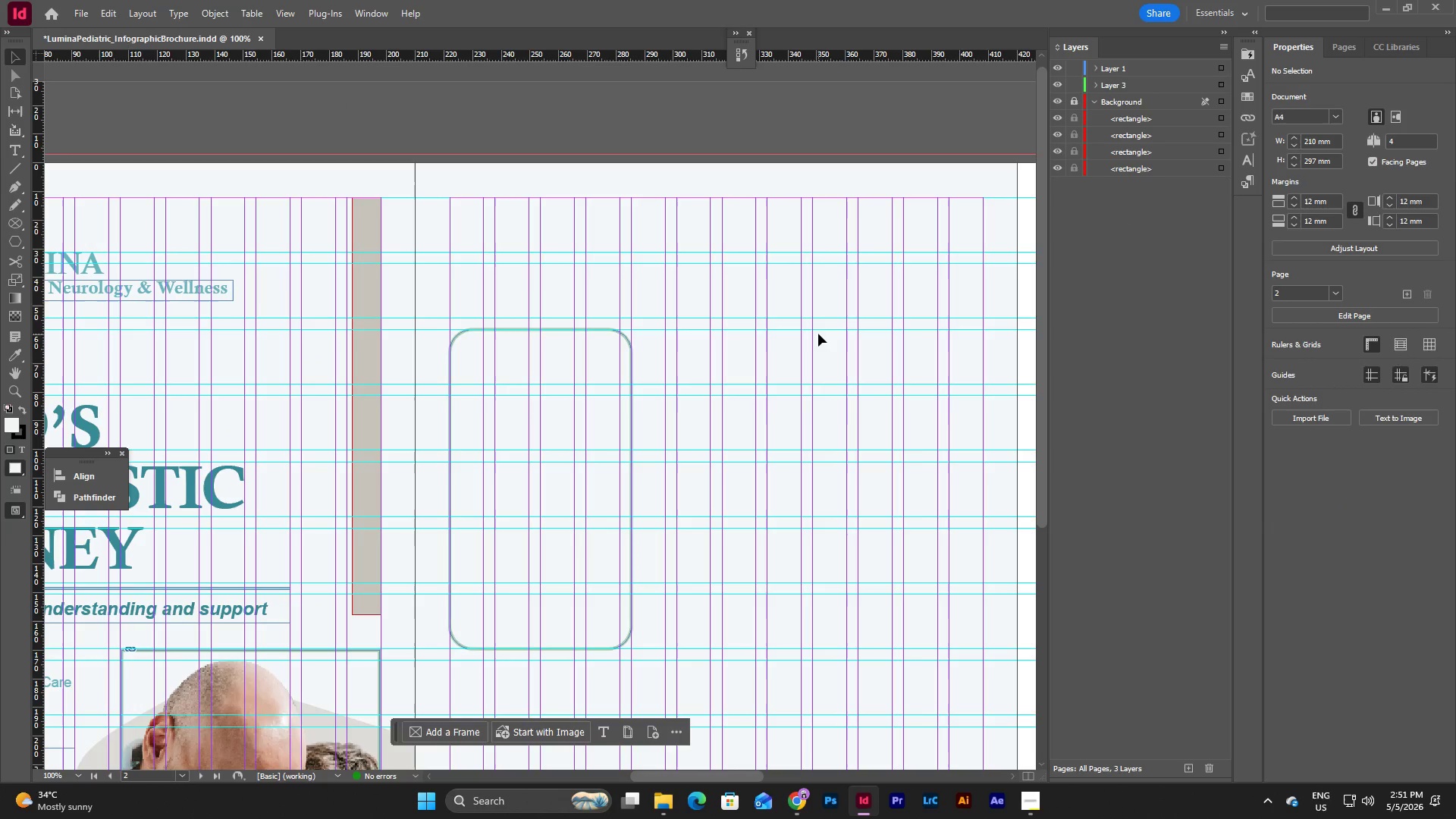 
type(www)
 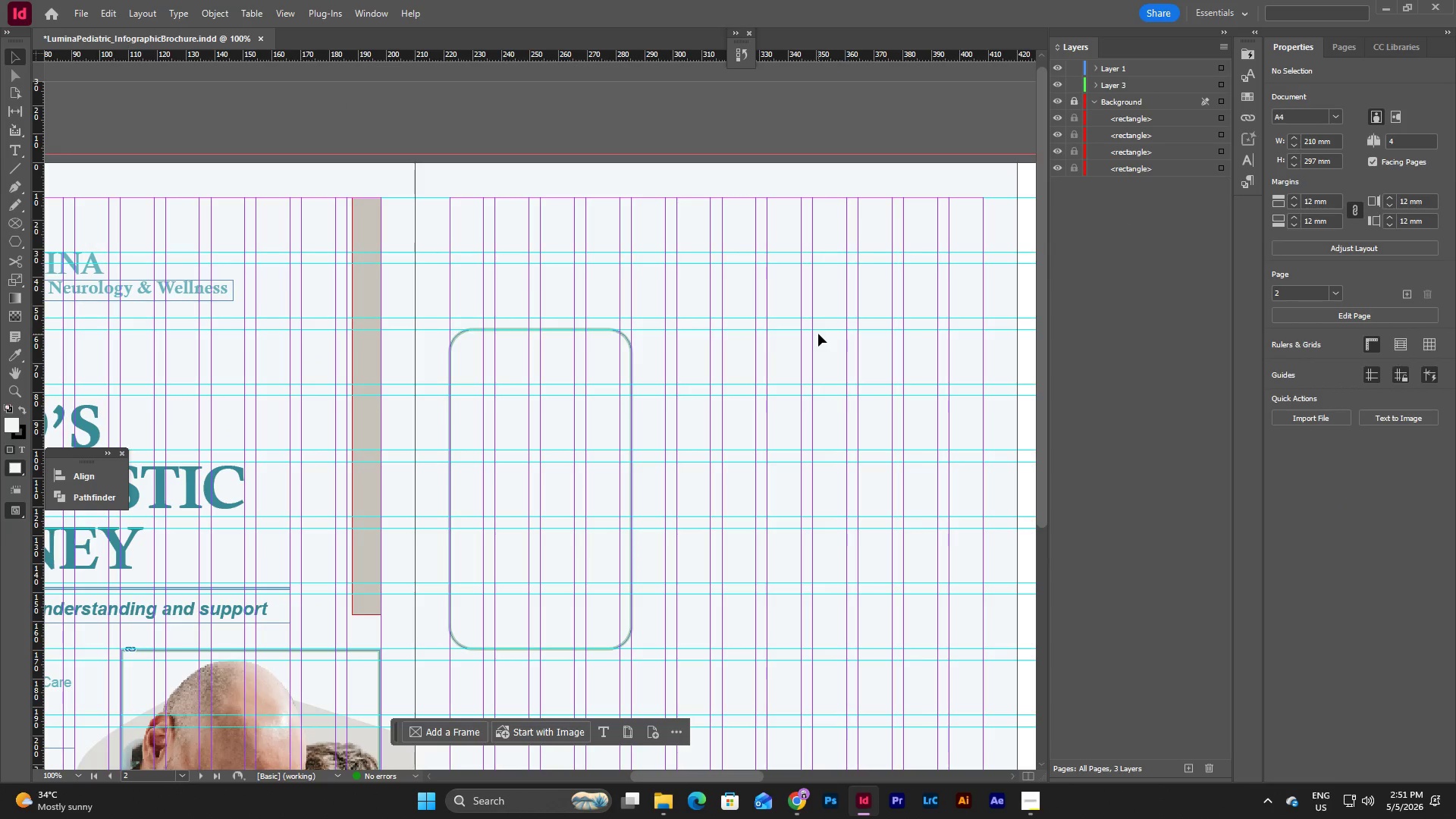 
left_click([661, 351])
 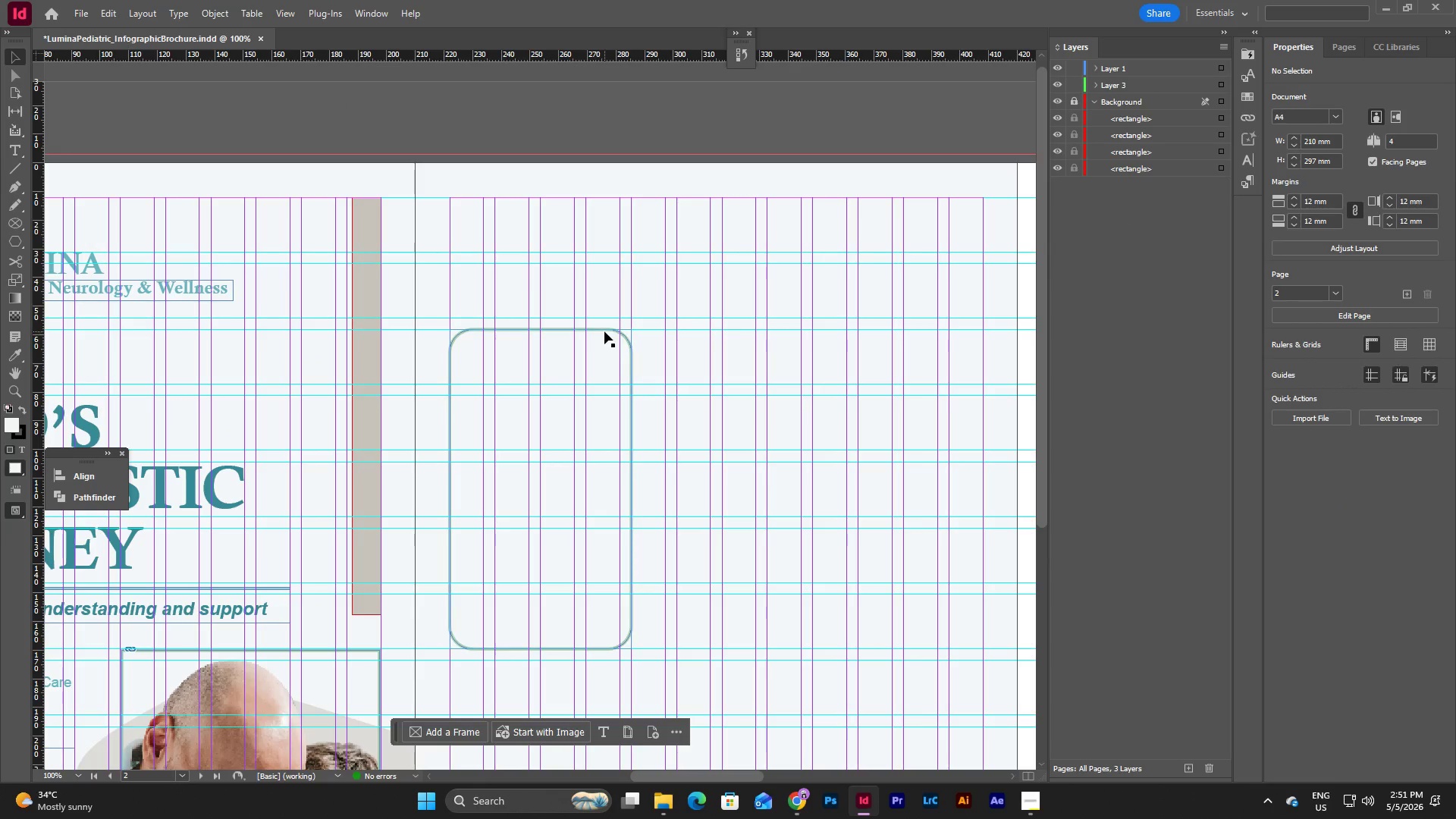 
left_click([604, 331])
 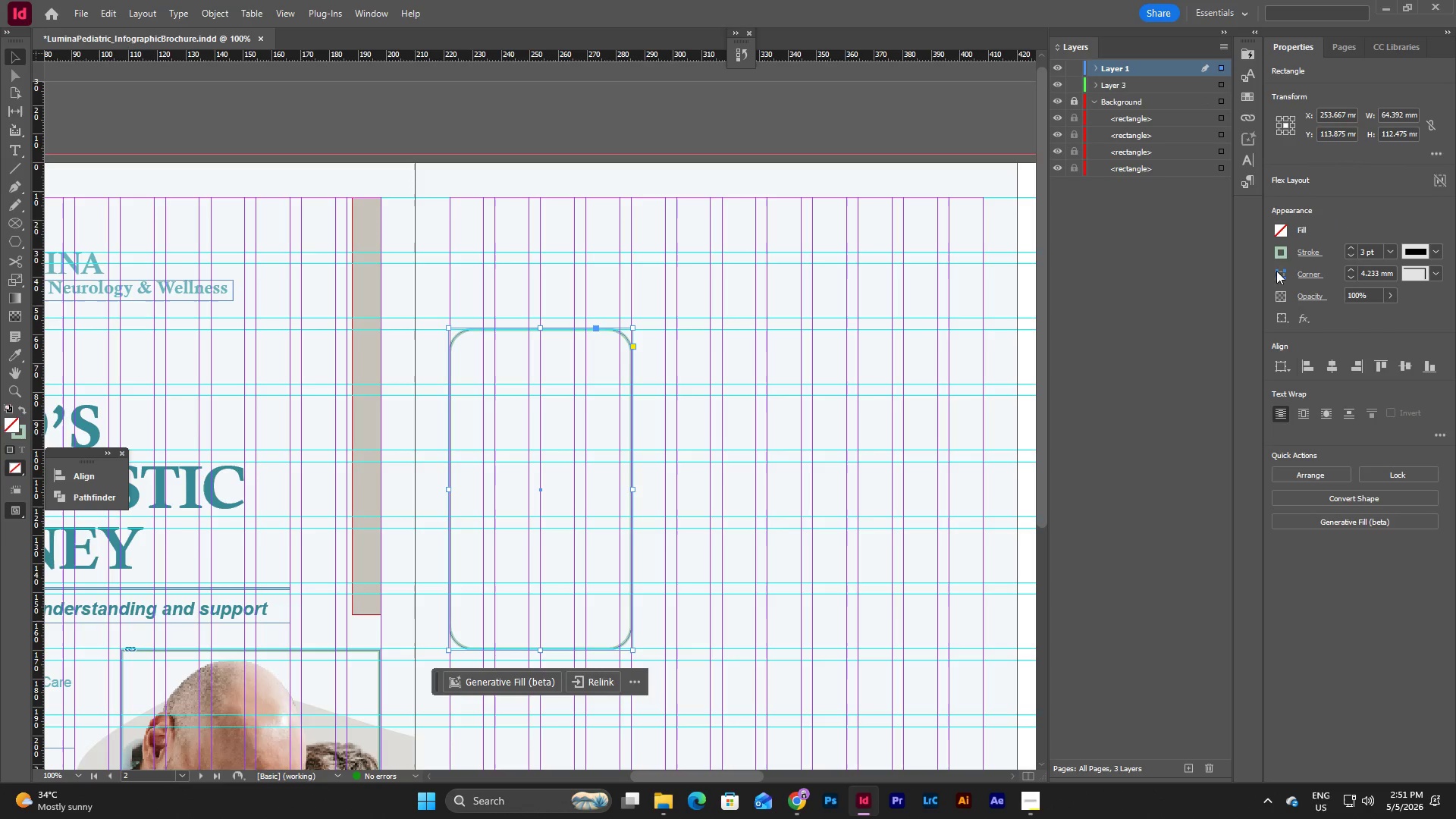 
left_click([1280, 233])
 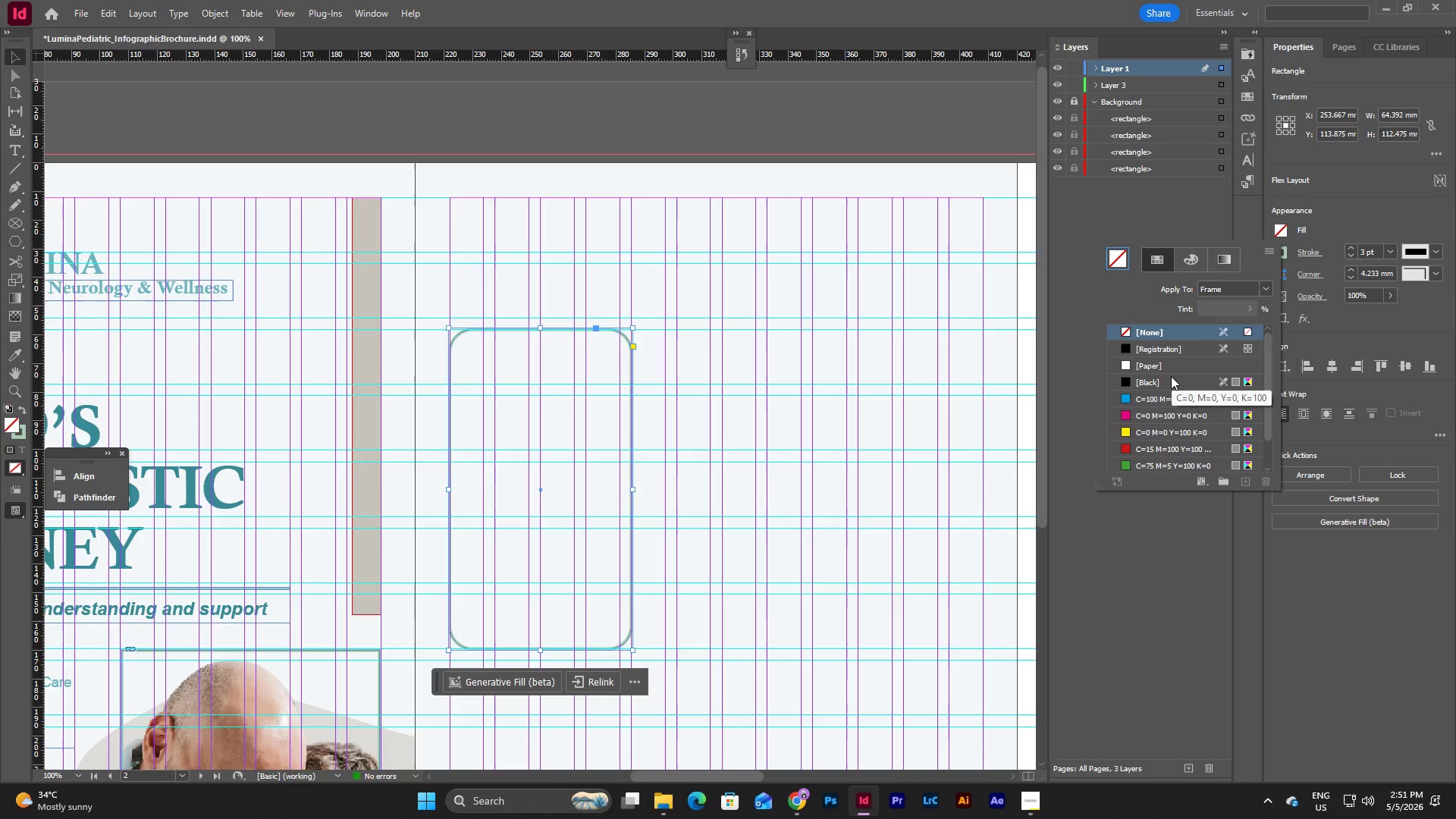 
scroll: coordinate [1171, 360], scroll_direction: down, amount: 9.0
 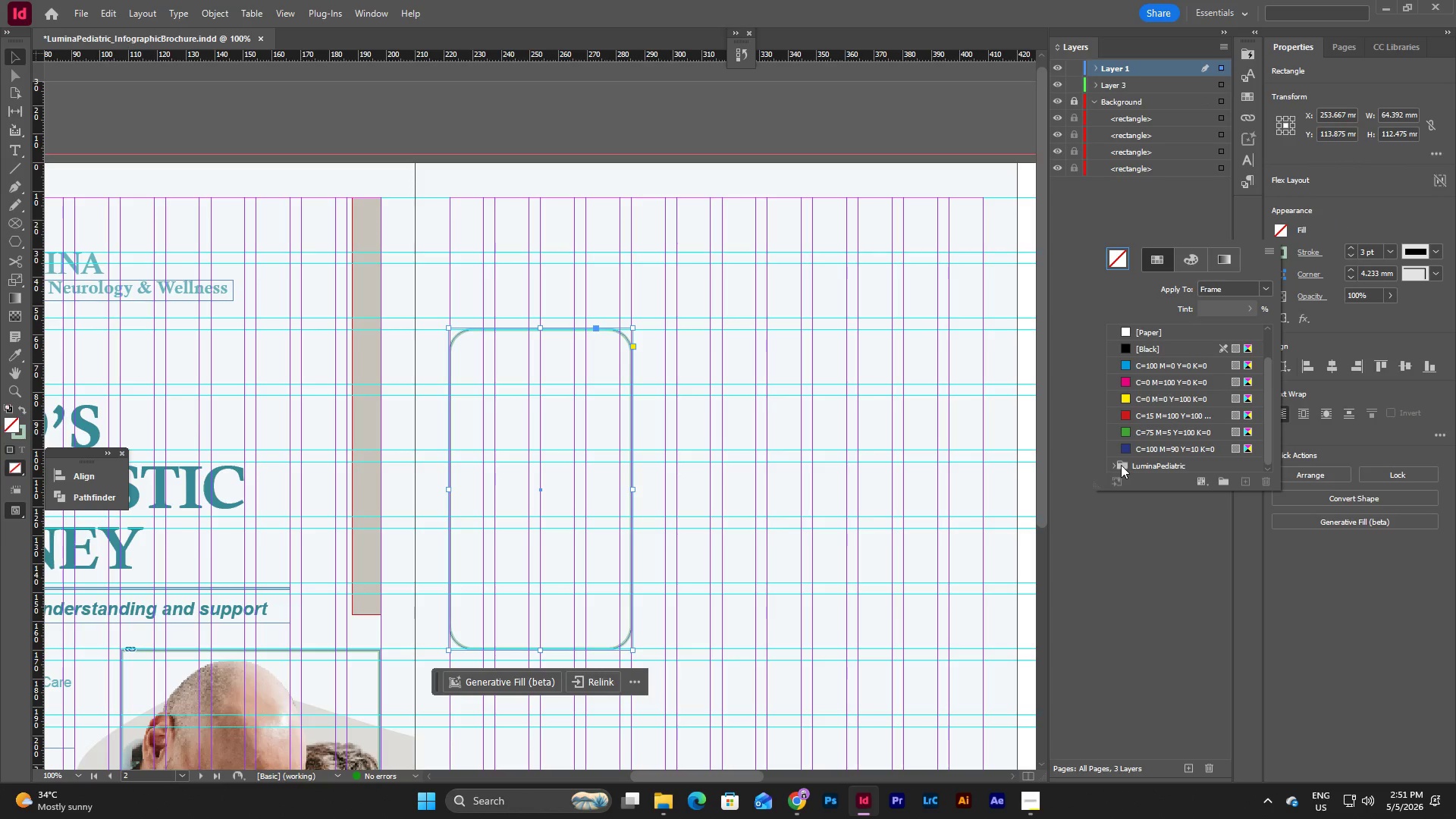 
left_click([1112, 464])
 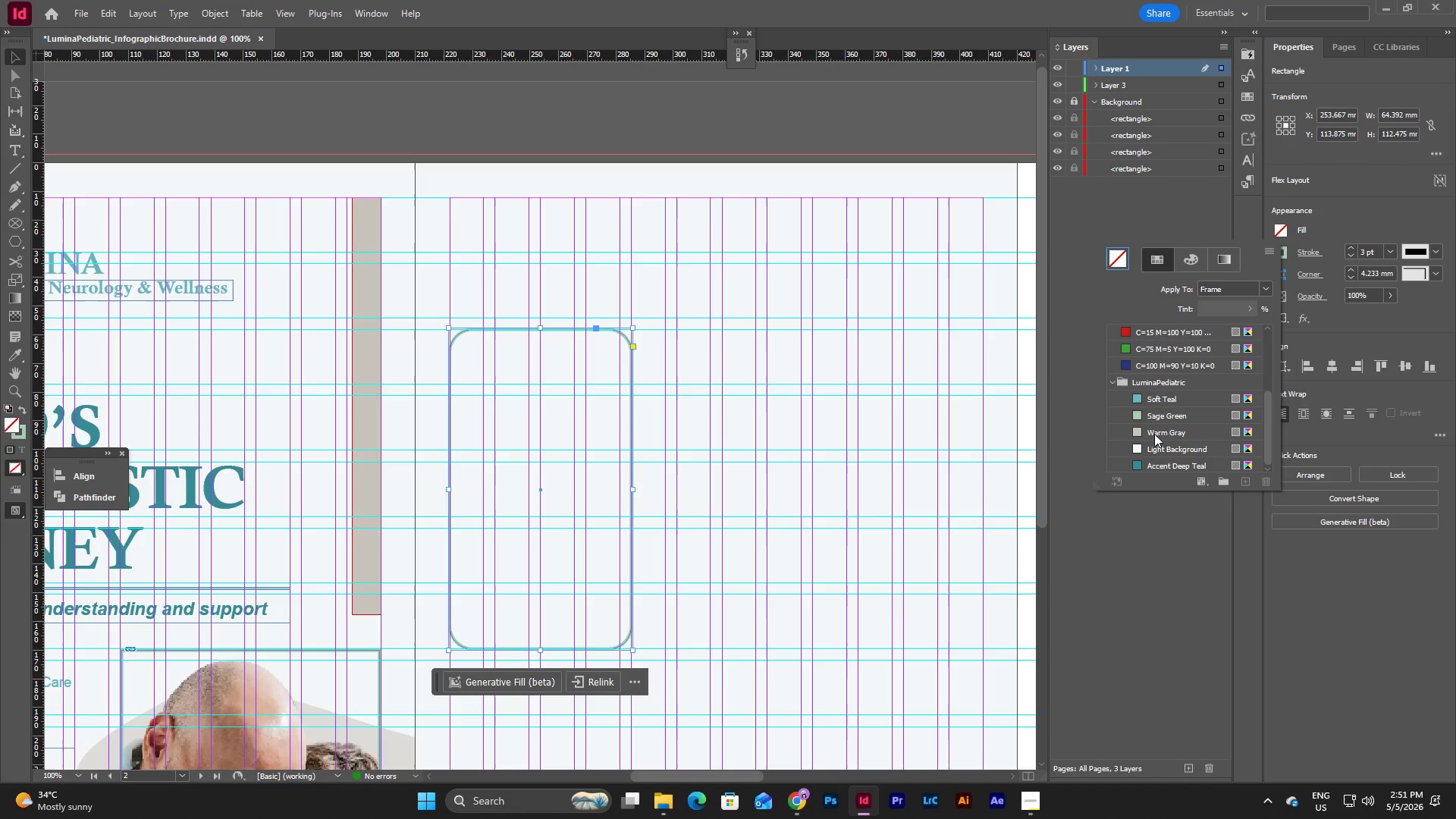 
left_click([1156, 434])
 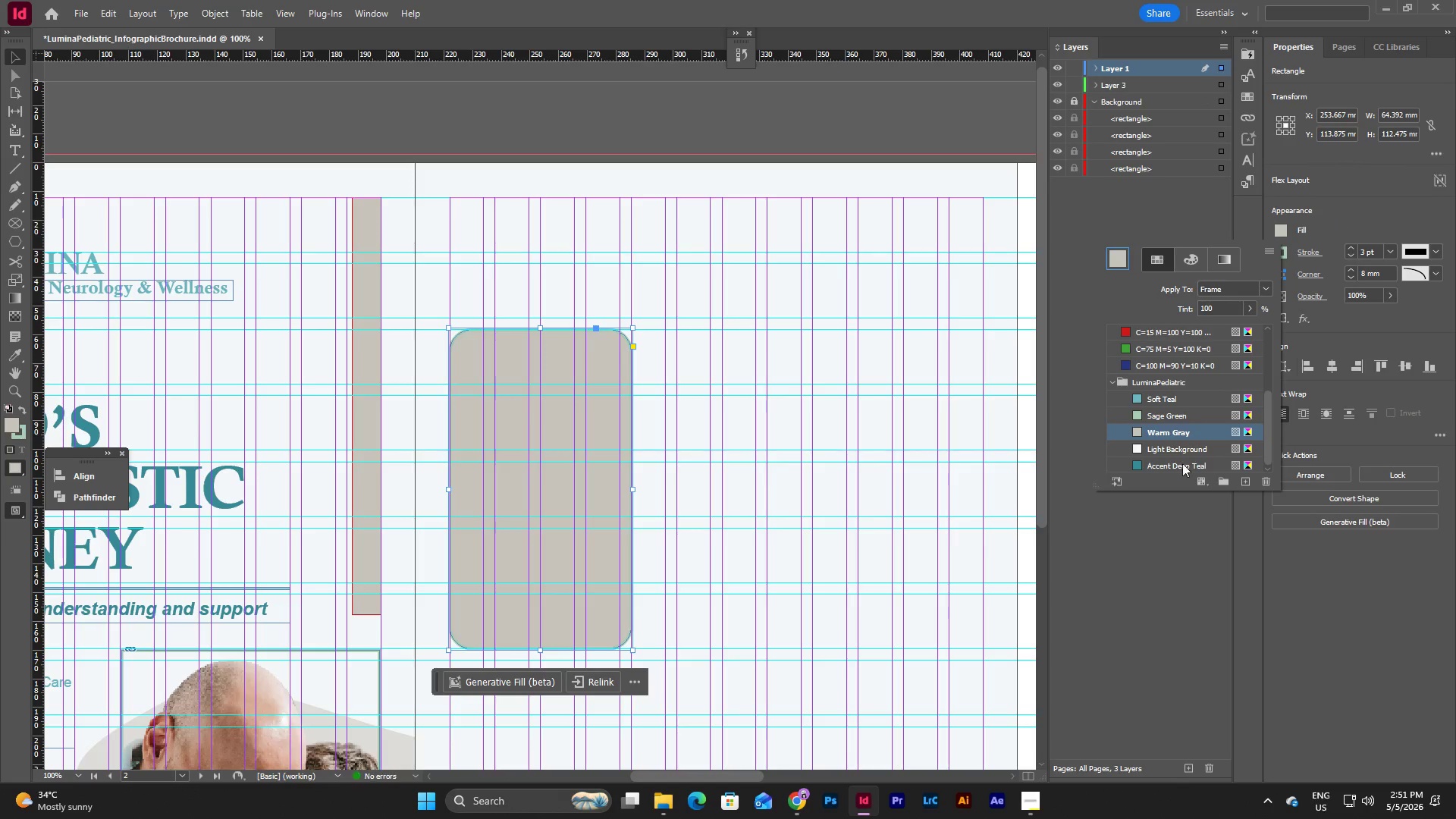 
left_click([1196, 453])
 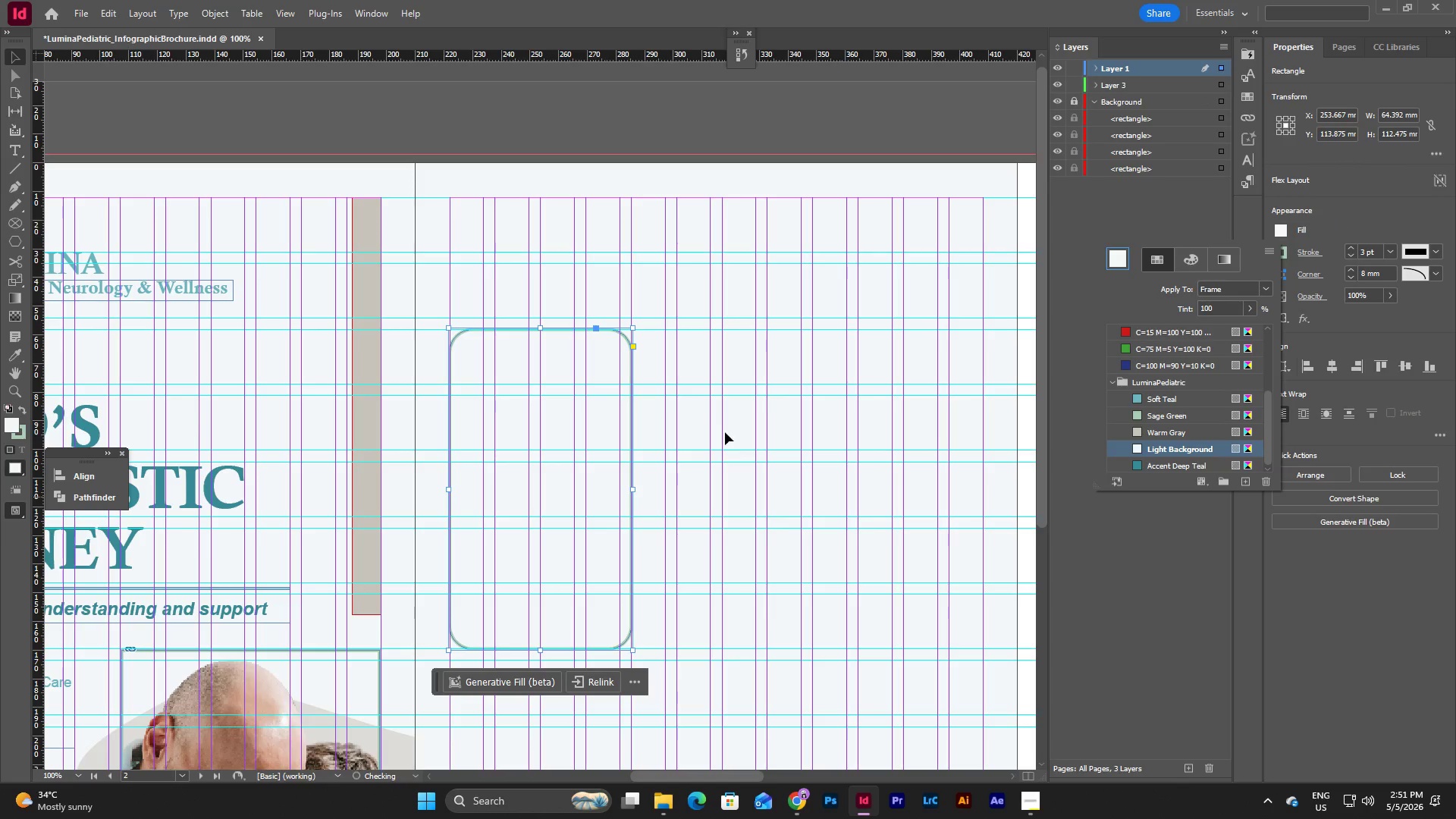 
left_click([696, 429])
 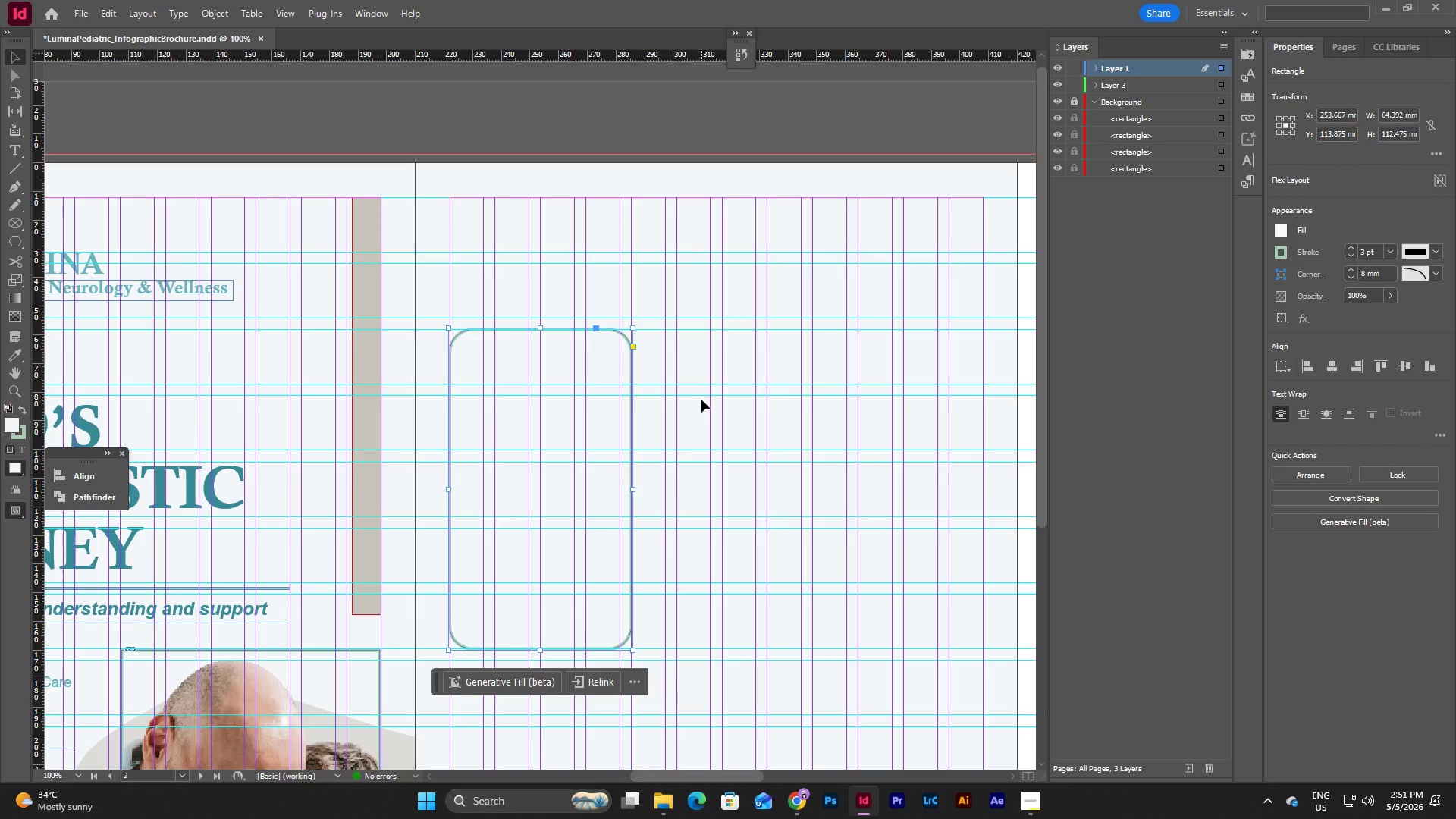 
left_click([701, 400])
 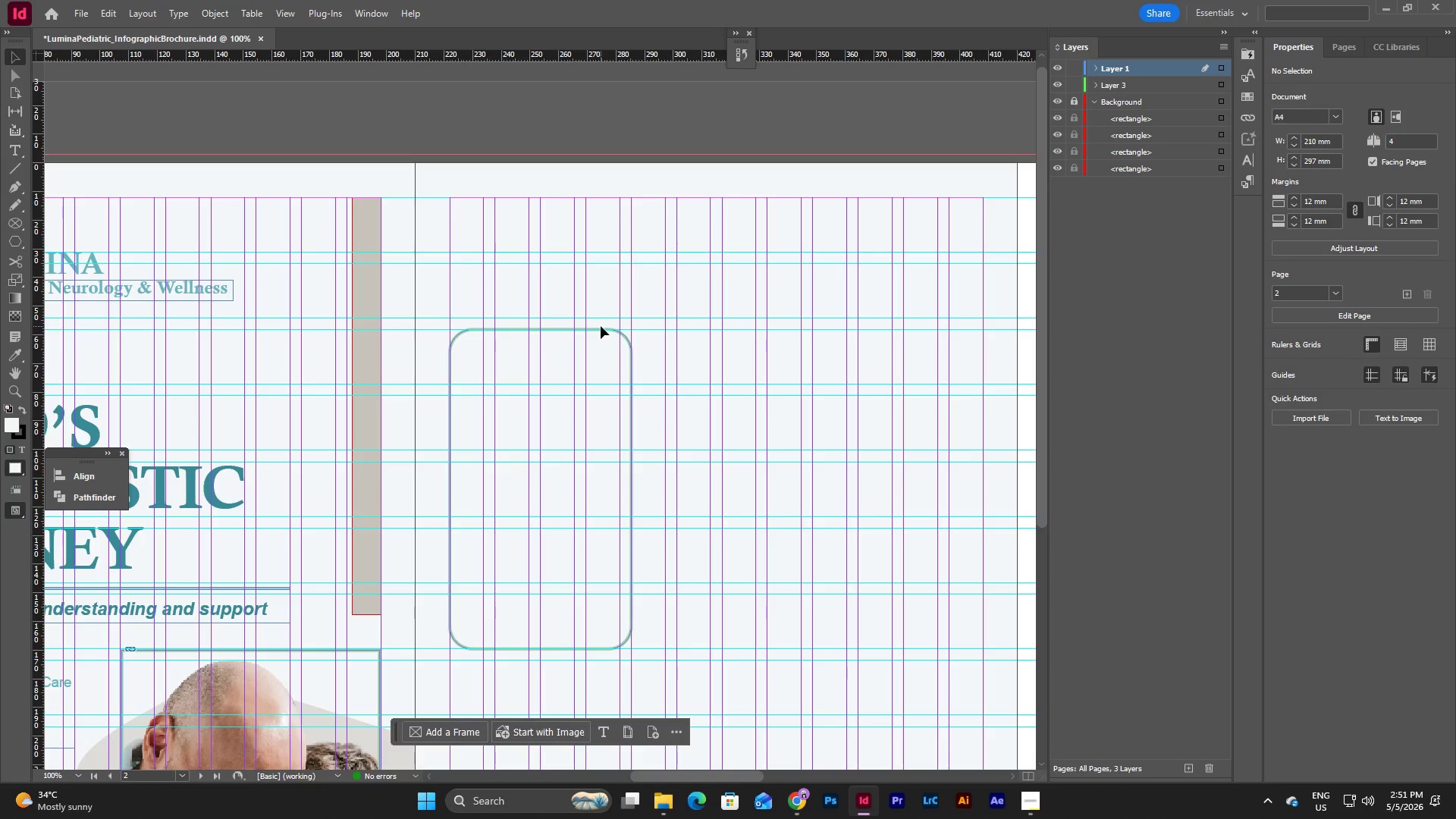 
left_click([601, 329])
 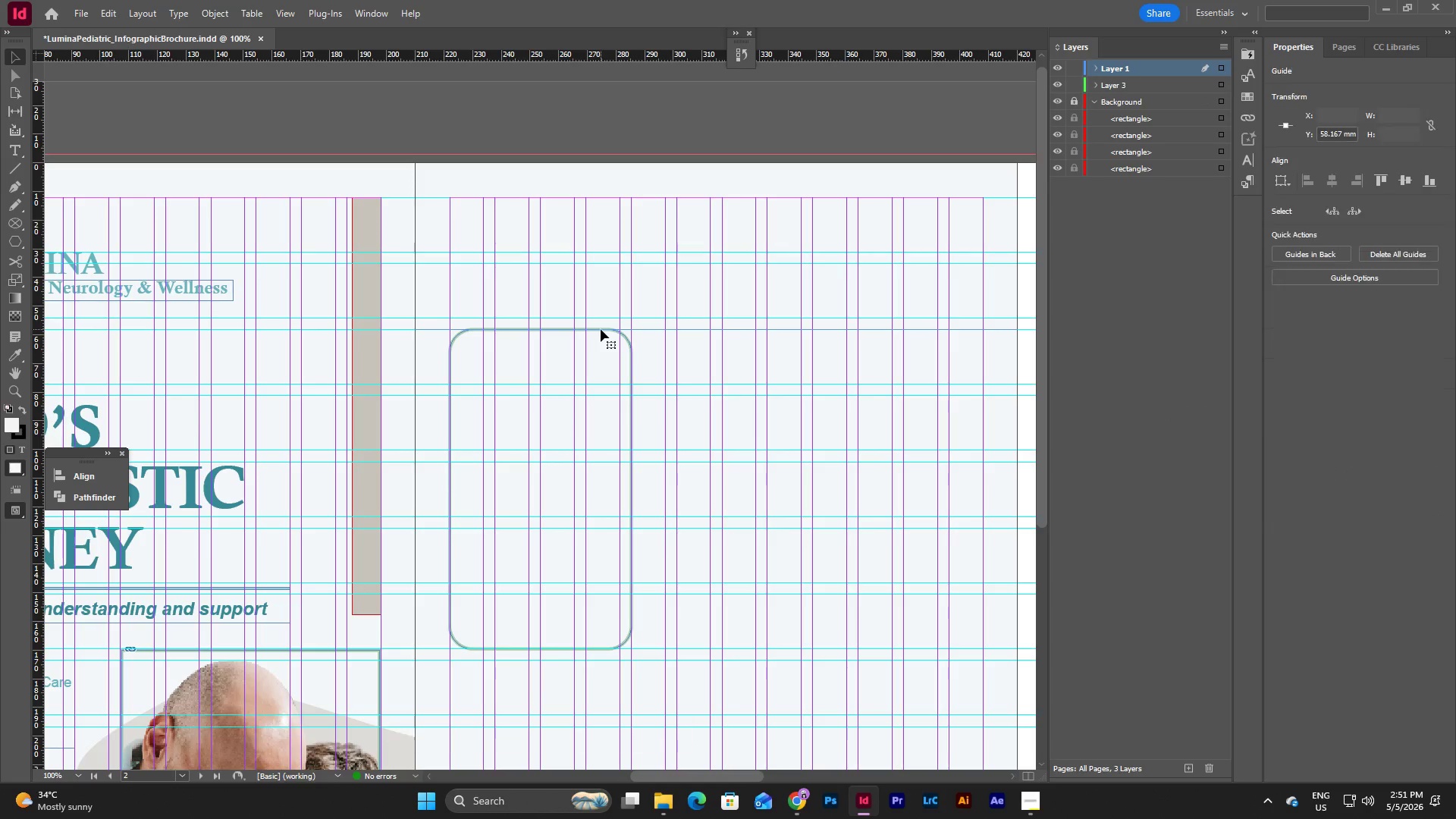 
key(Control+C)
 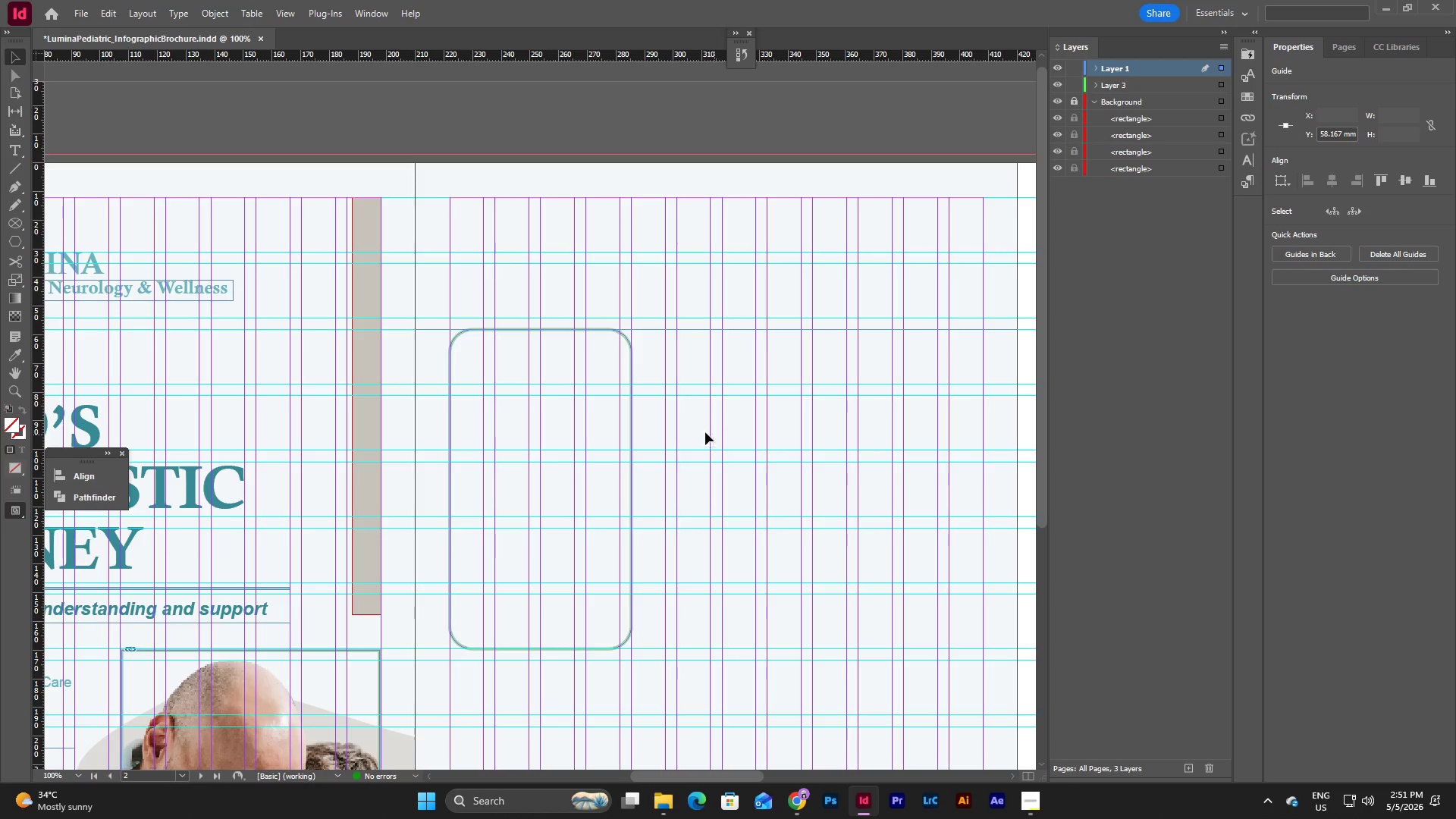 
left_click([686, 425])
 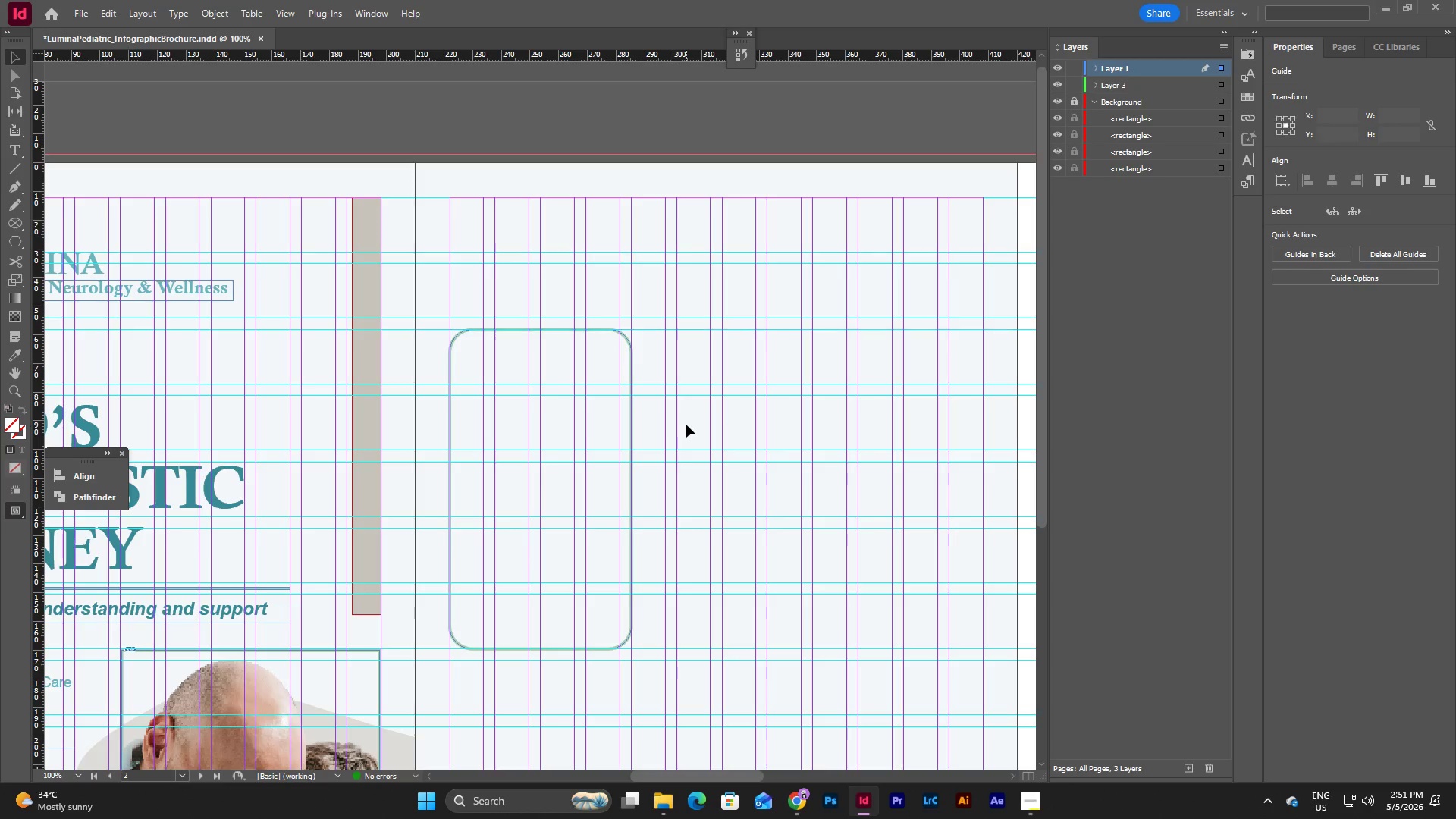 
key(Control+V)
 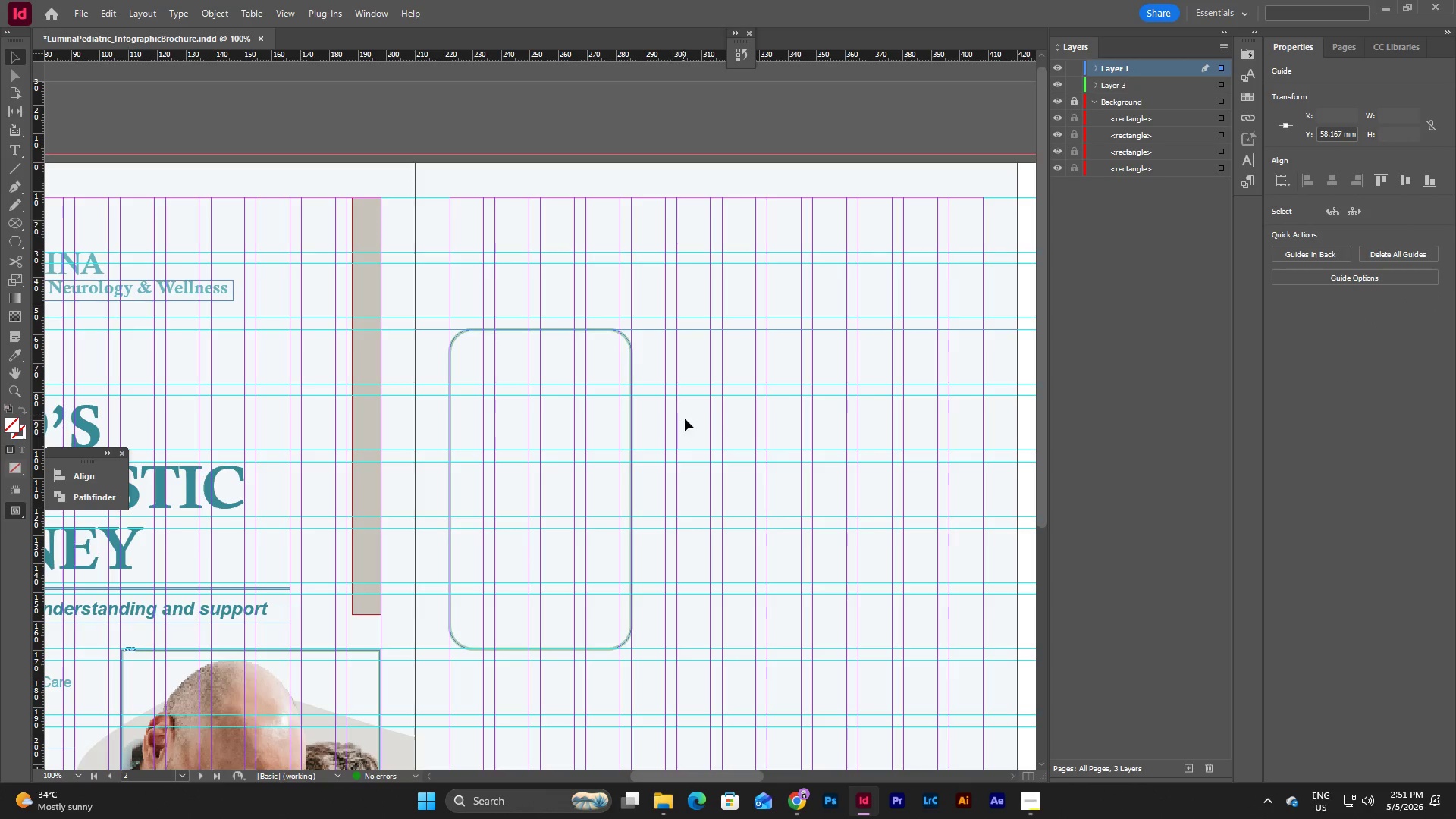 
left_click([685, 419])
 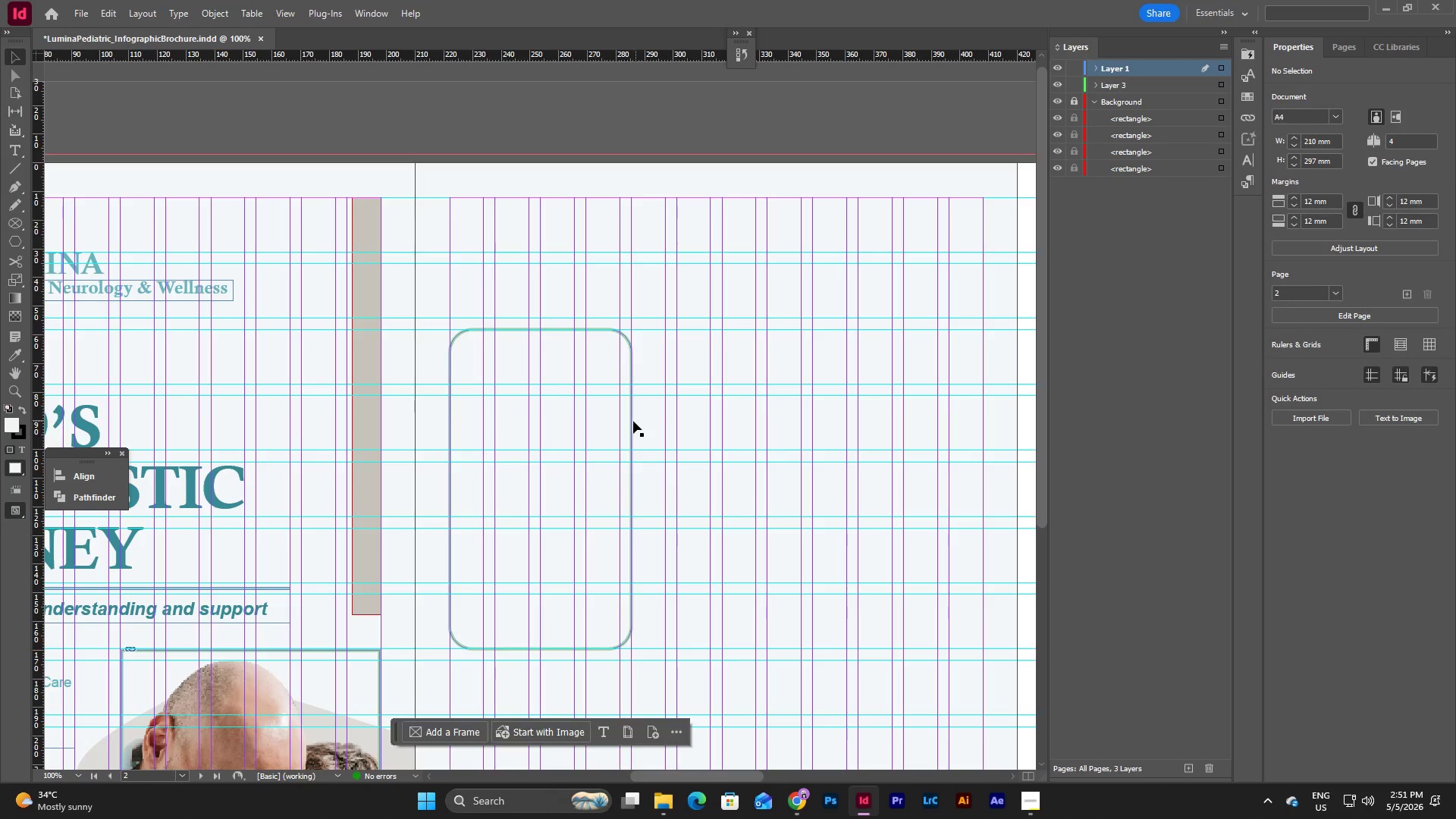 
left_click([631, 421])
 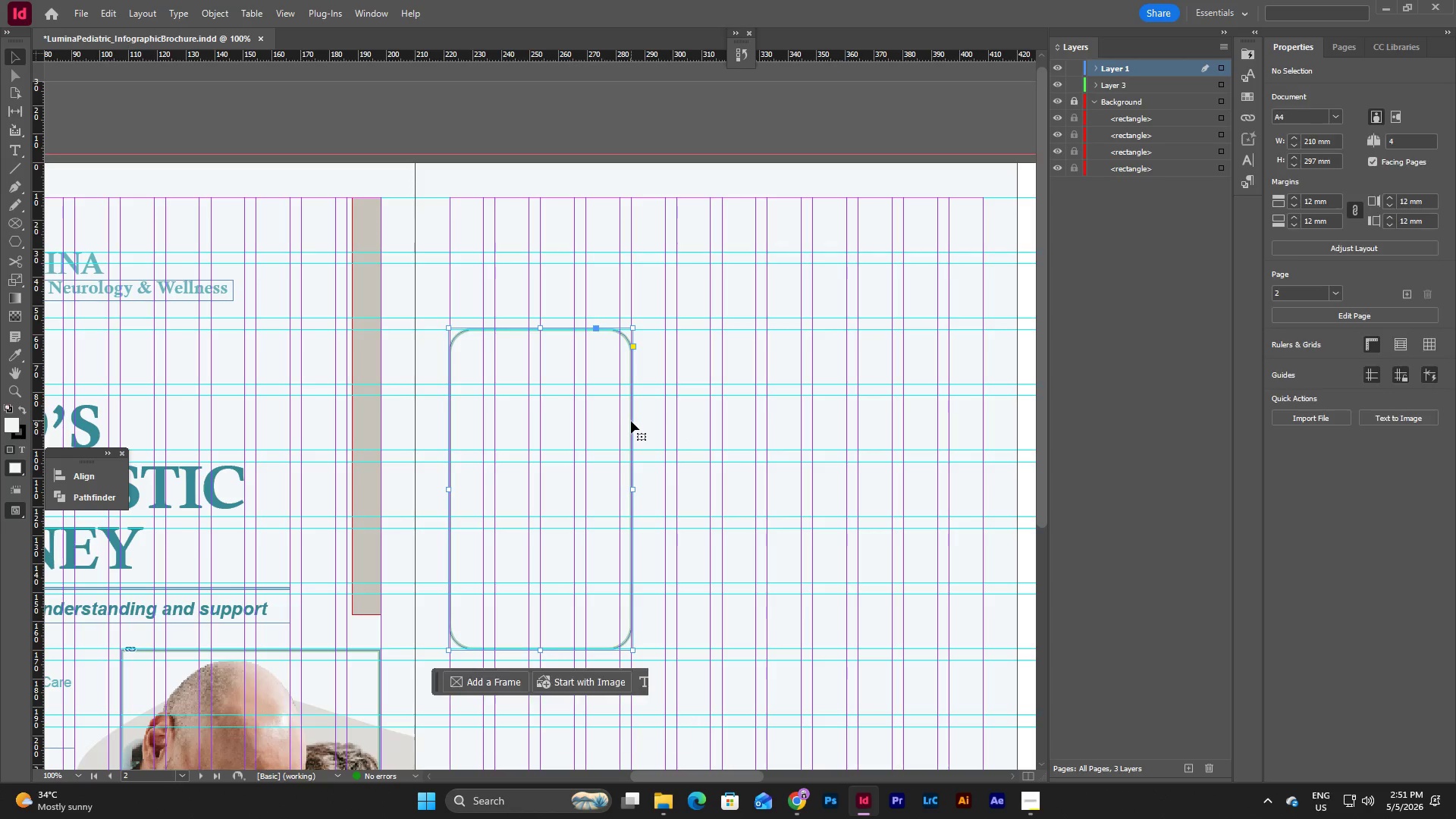 
left_click_drag(start_coordinate=[631, 421], to_coordinate=[713, 444])
 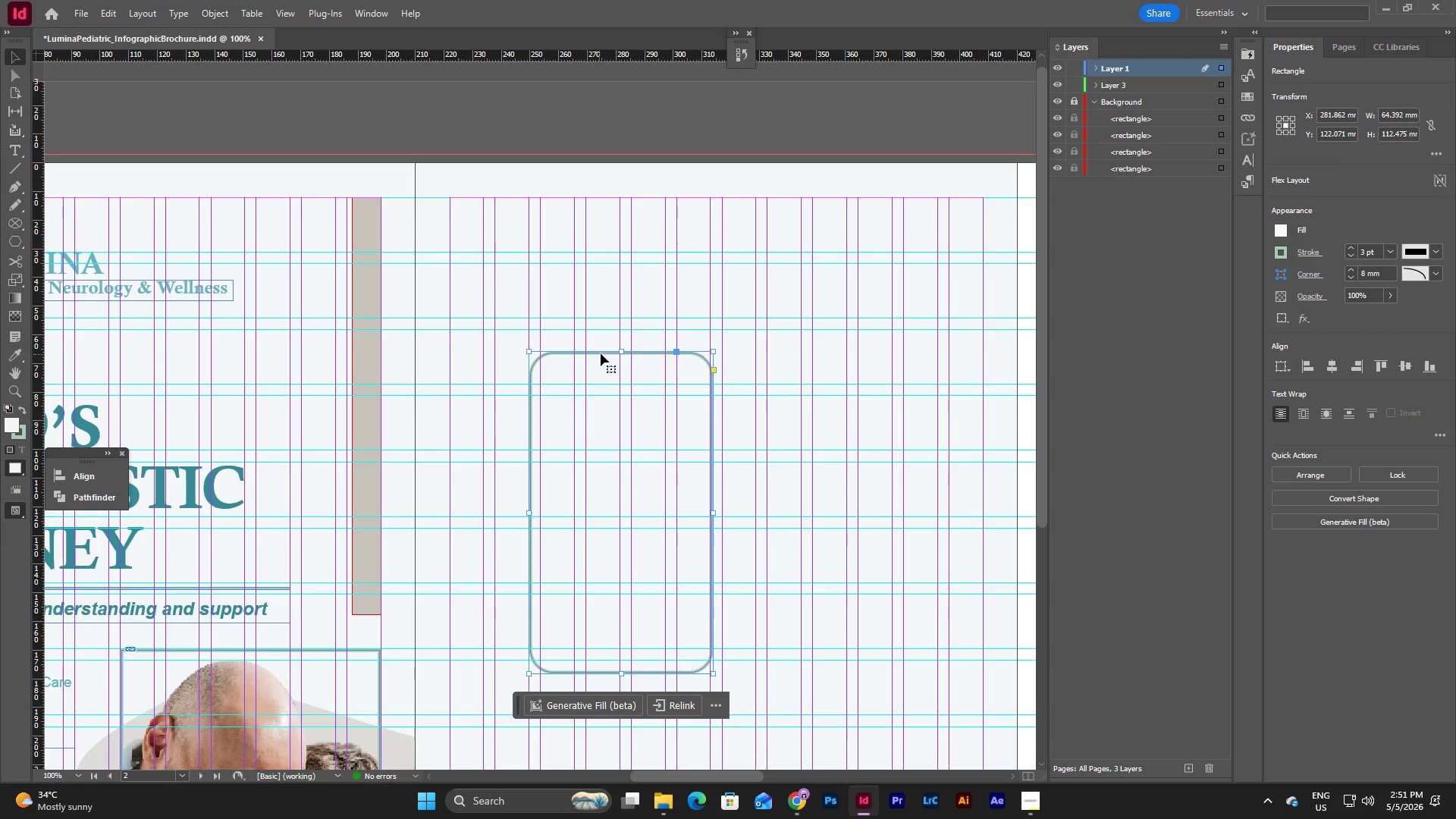 
left_click_drag(start_coordinate=[601, 351], to_coordinate=[525, 321])
 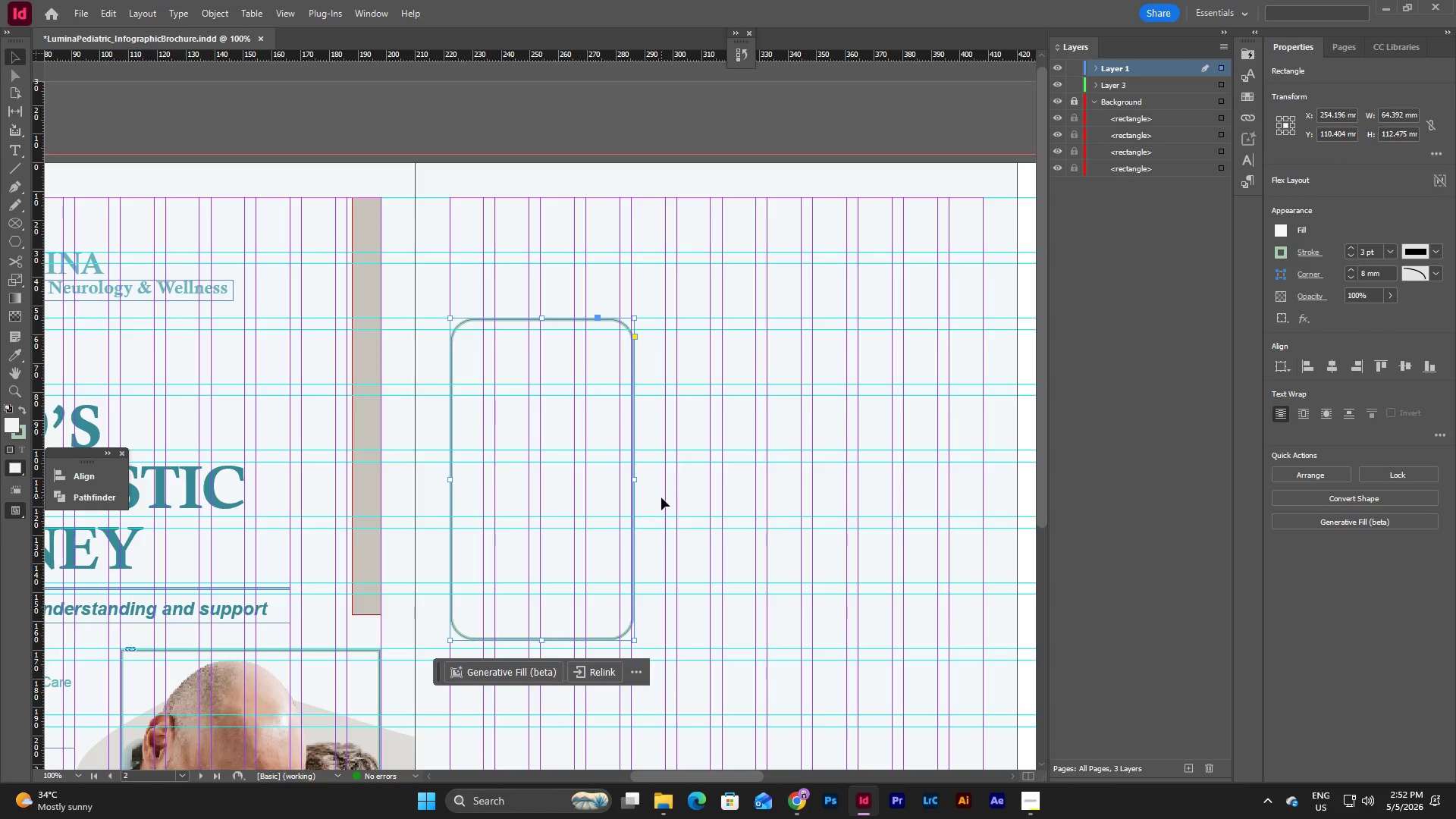 
left_click([667, 541])
 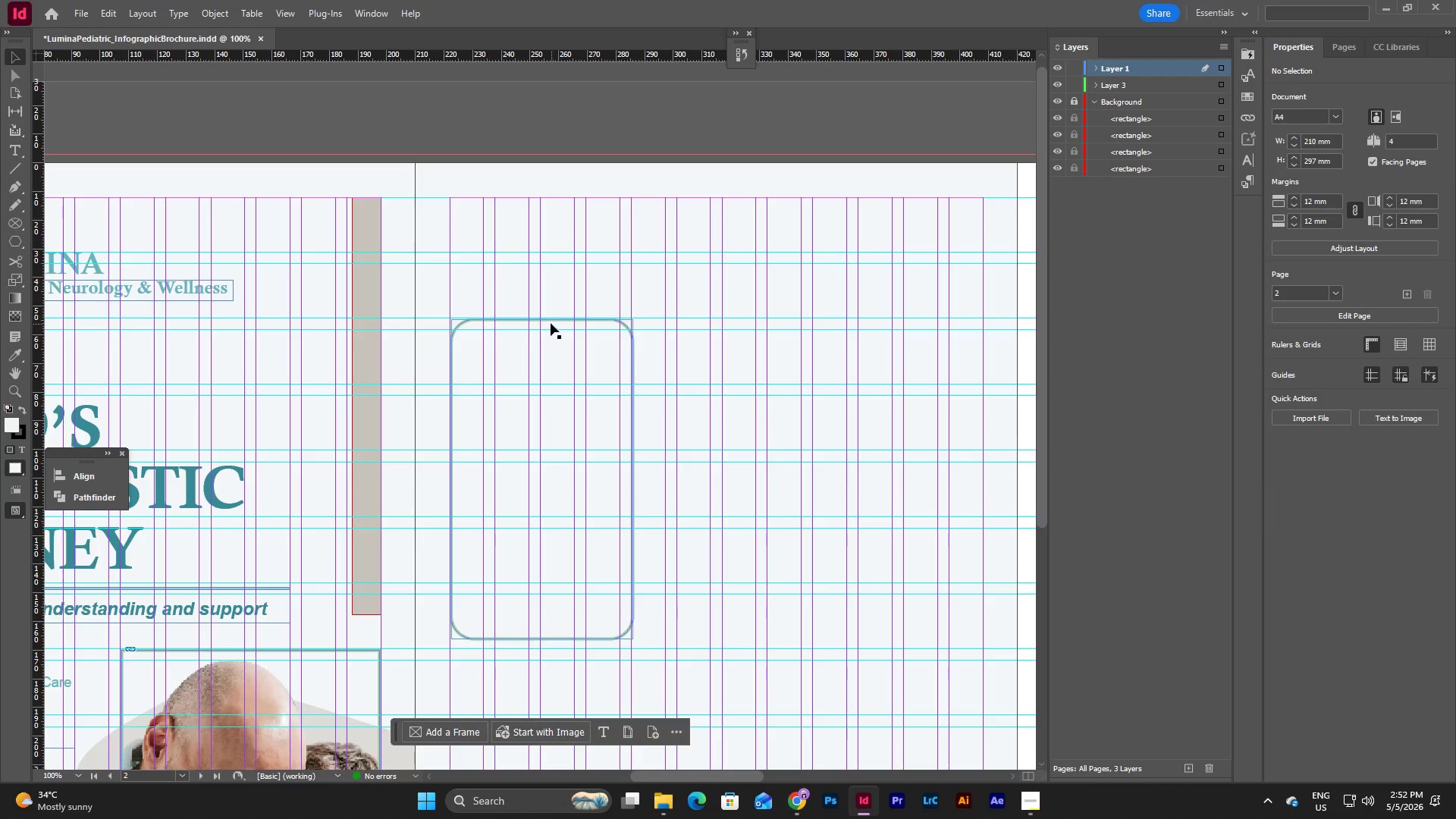 
left_click_drag(start_coordinate=[548, 322], to_coordinate=[558, 273])
 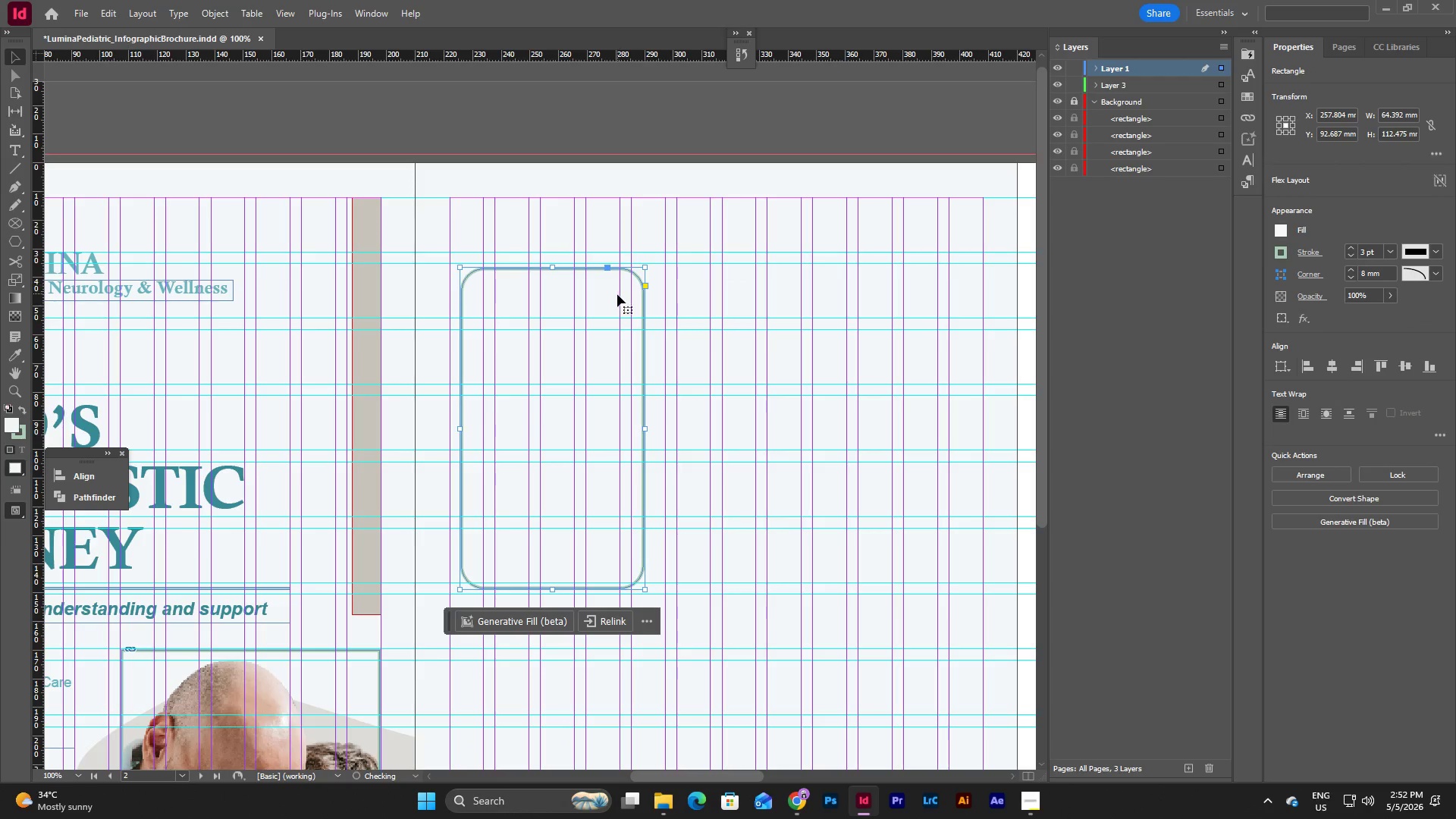 
key(Control+C)
 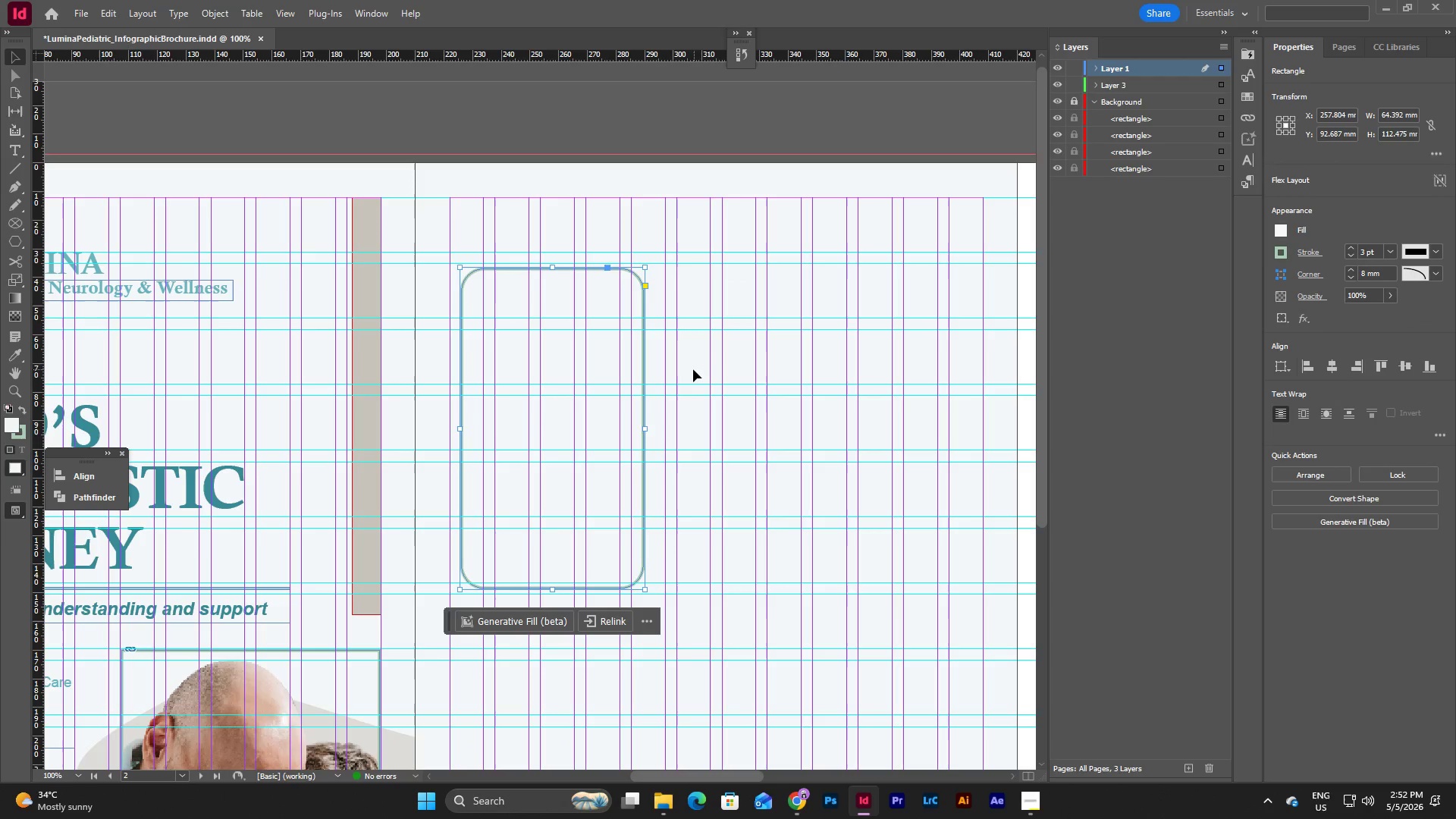 
left_click([692, 369])
 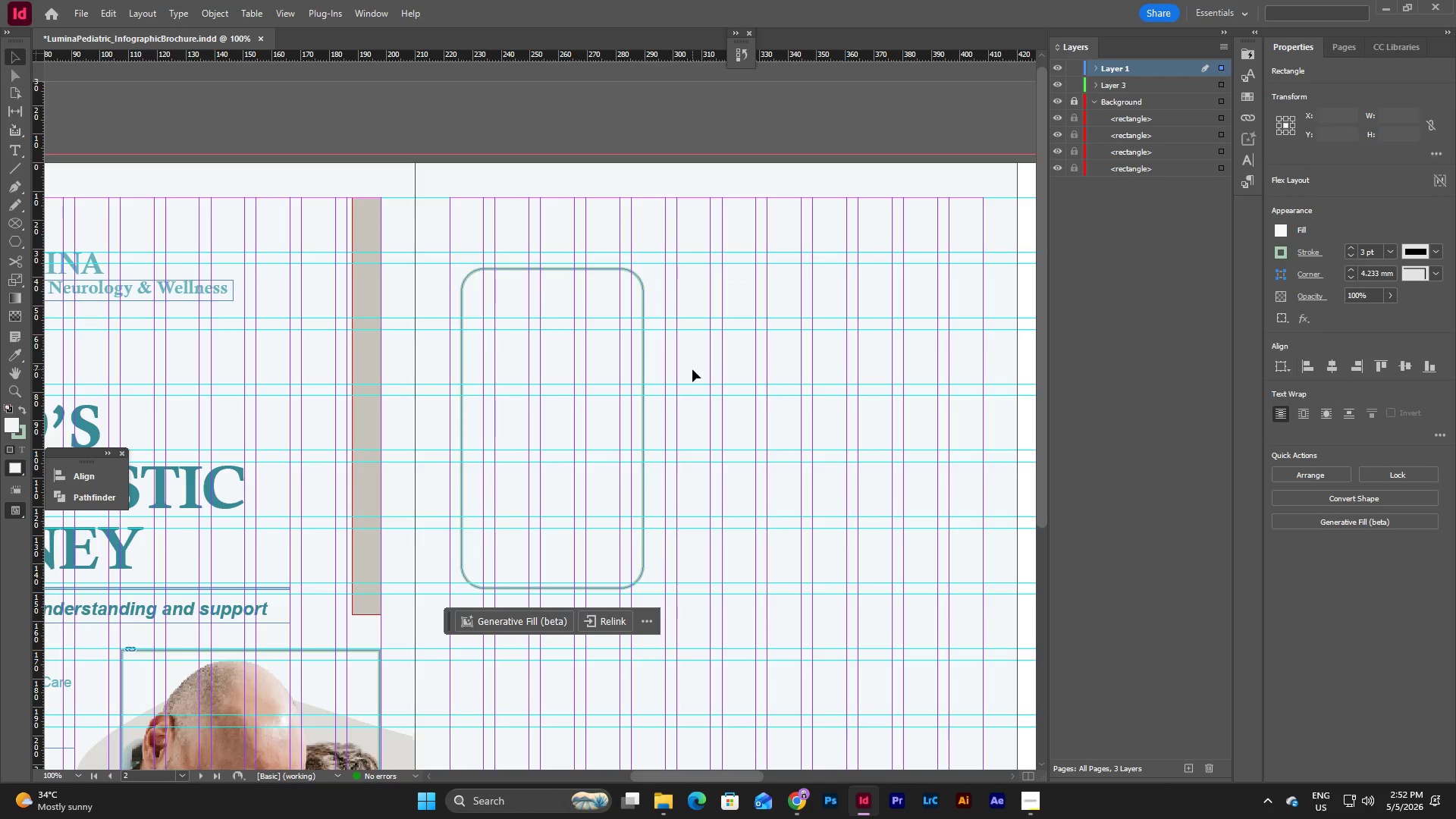 
key(Control+V)
 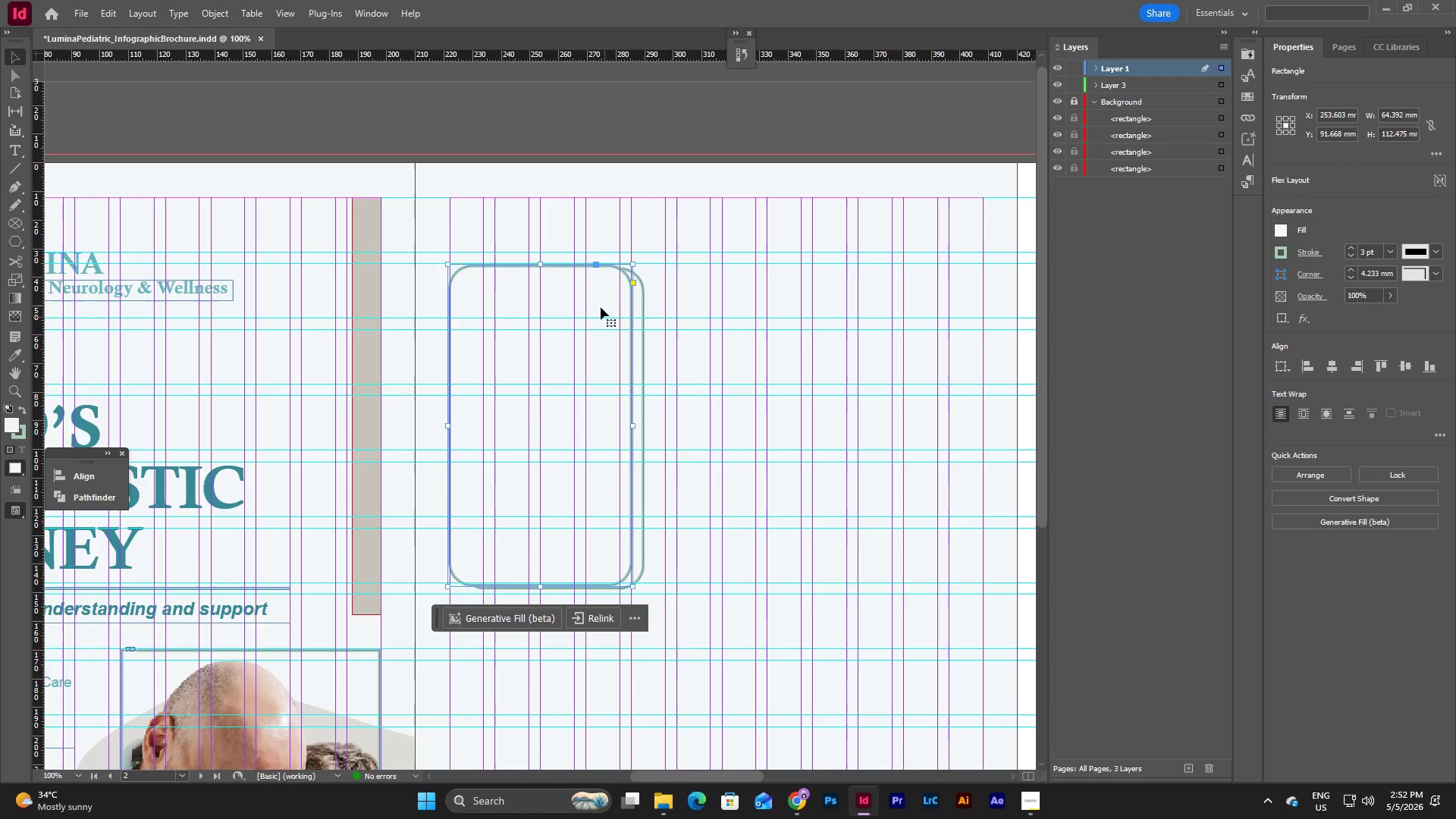 
left_click_drag(start_coordinate=[555, 272], to_coordinate=[569, 324])
 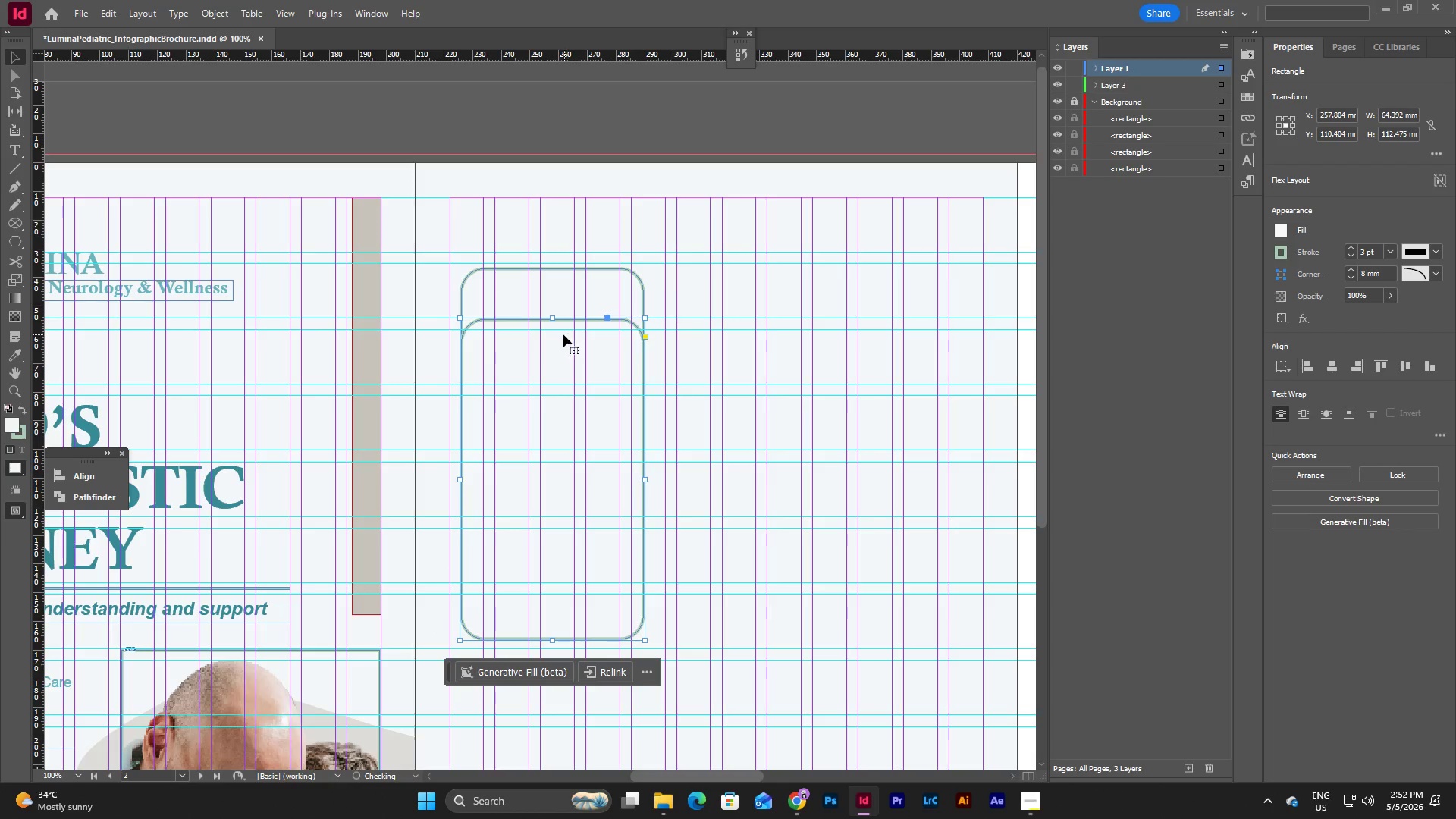 
left_click_drag(start_coordinate=[563, 334], to_coordinate=[564, 283])
 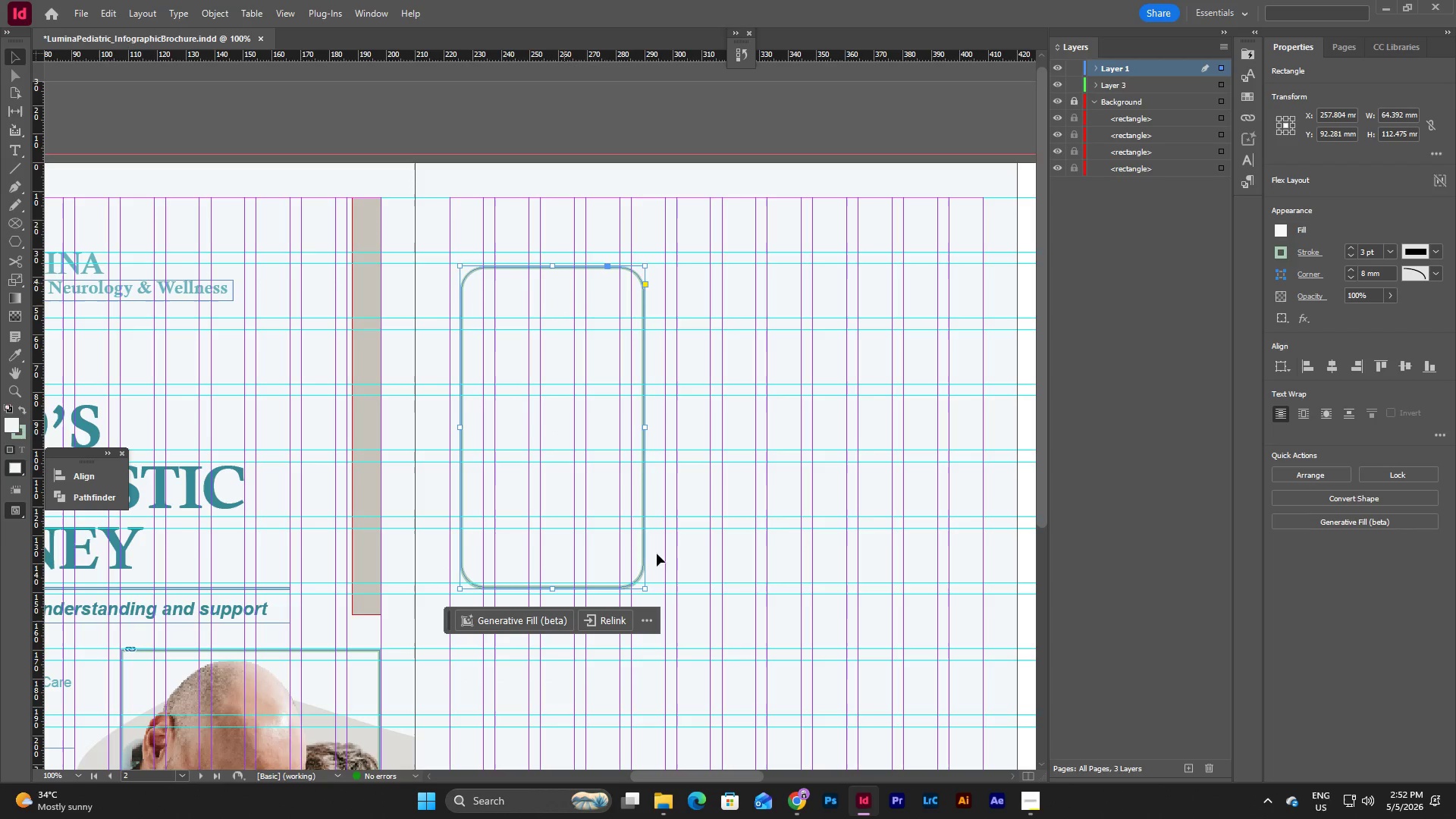 
left_click([665, 568])
 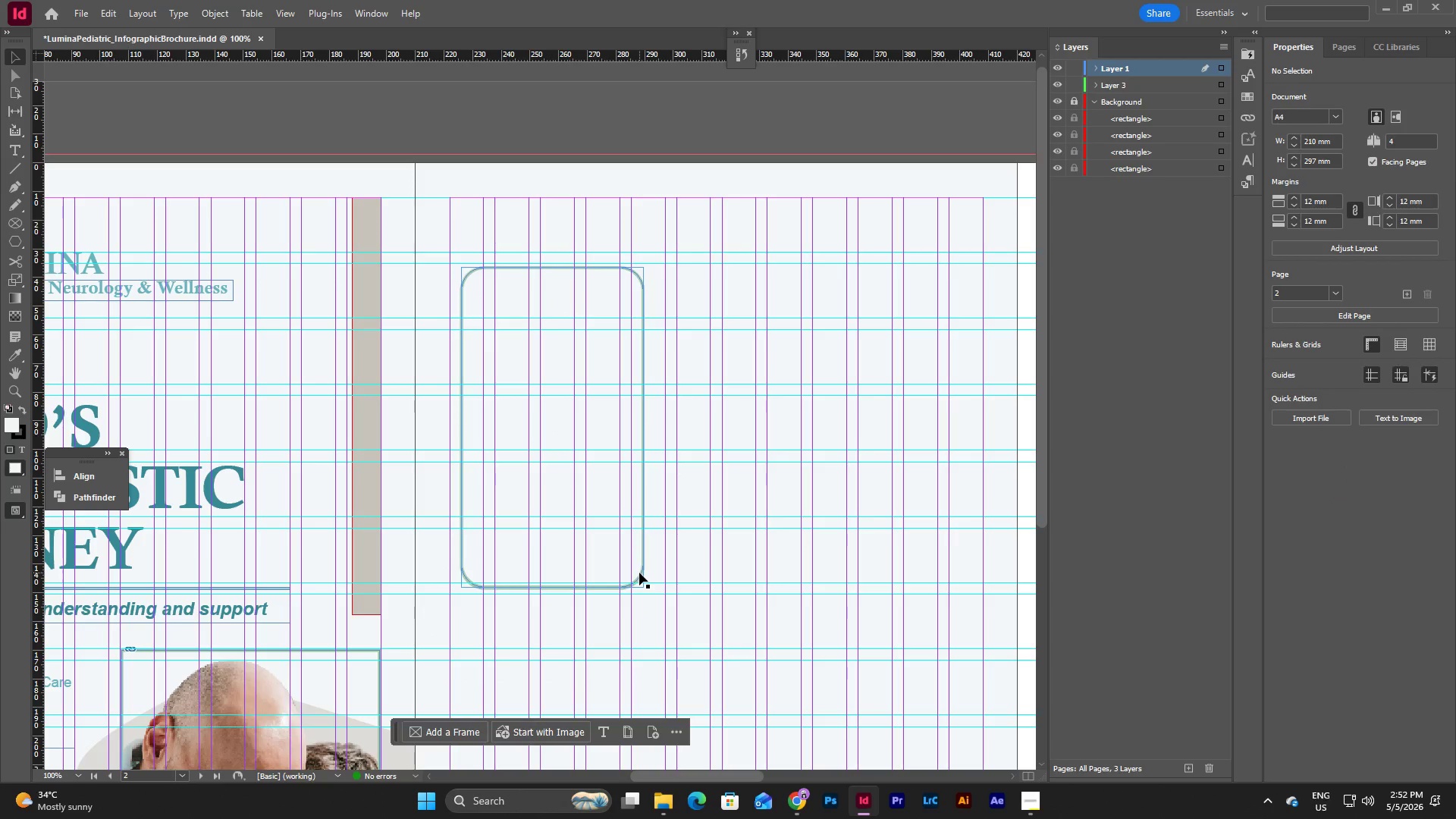 
left_click([639, 573])
 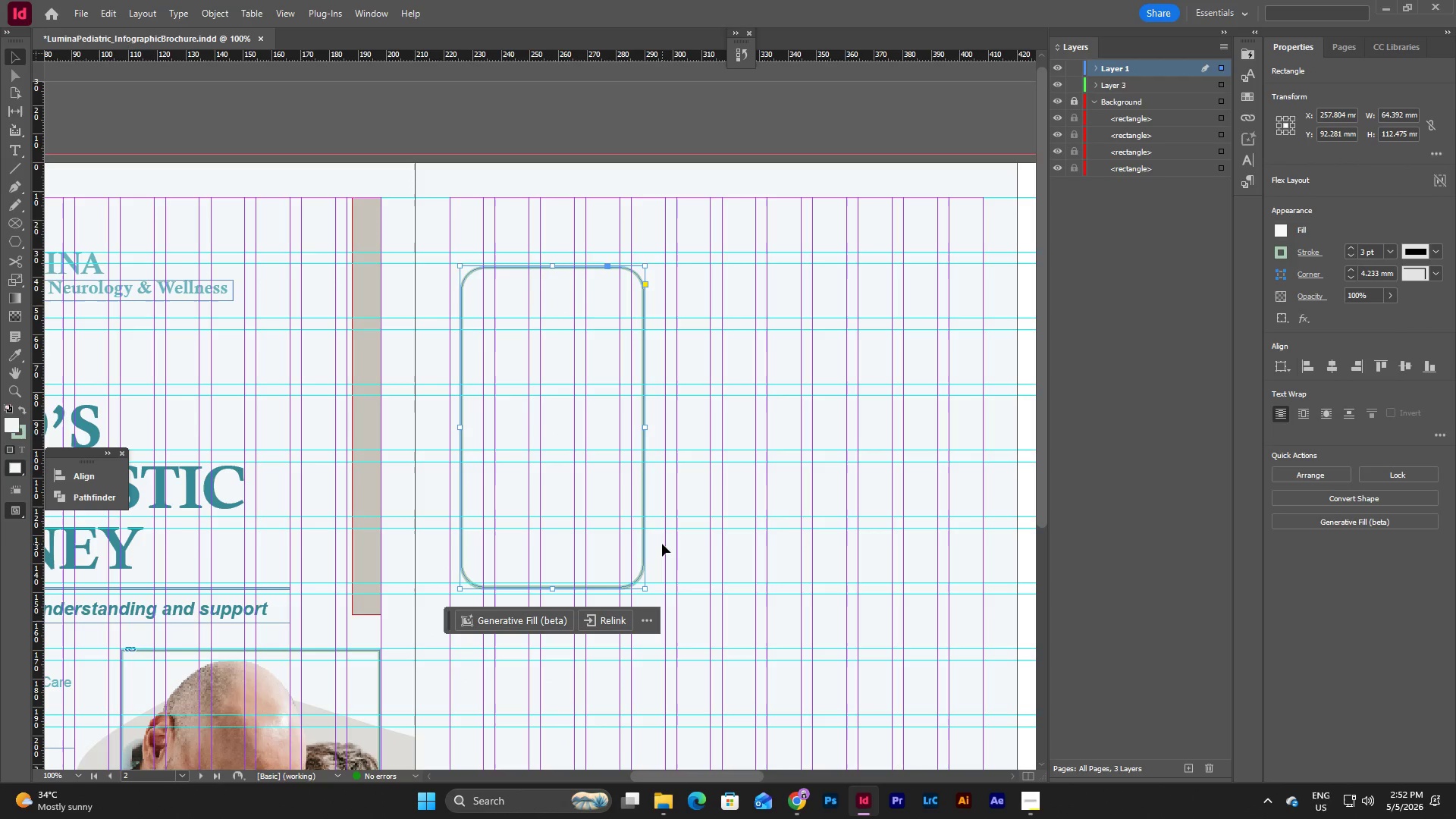 
key(Shift+ArrowRight)
 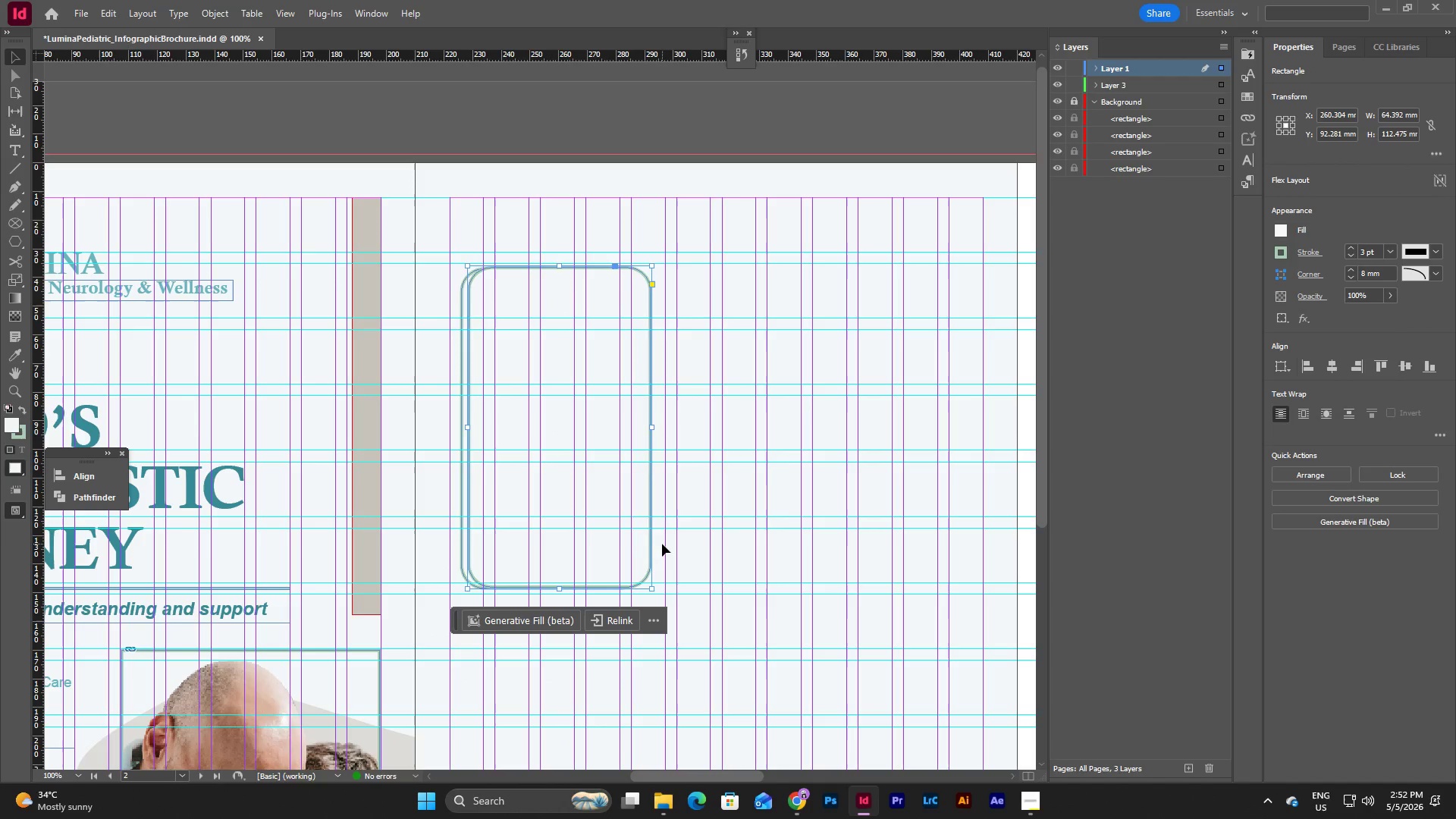 
key(Shift+ArrowRight)
 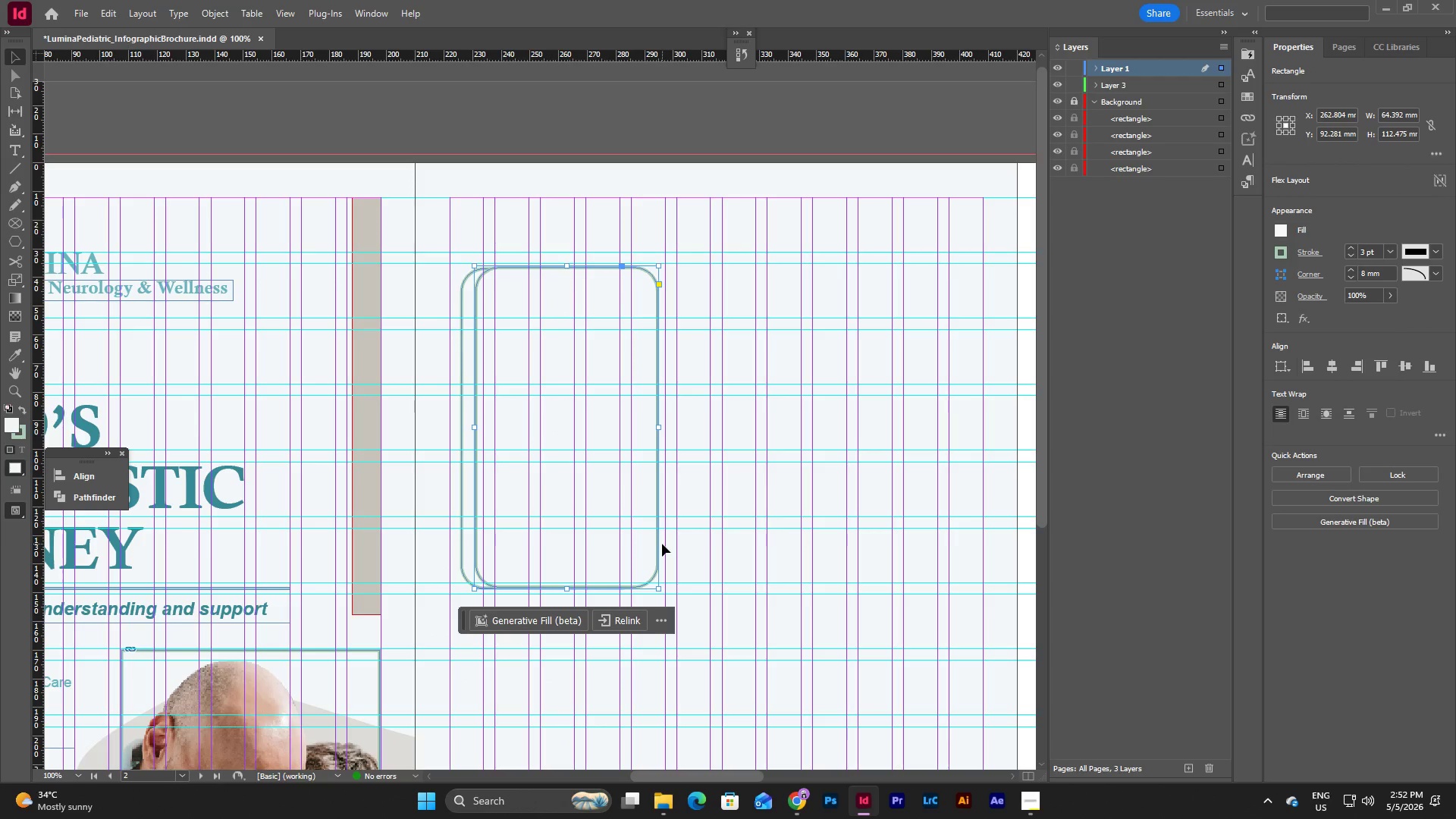 
key(Shift+ArrowRight)
 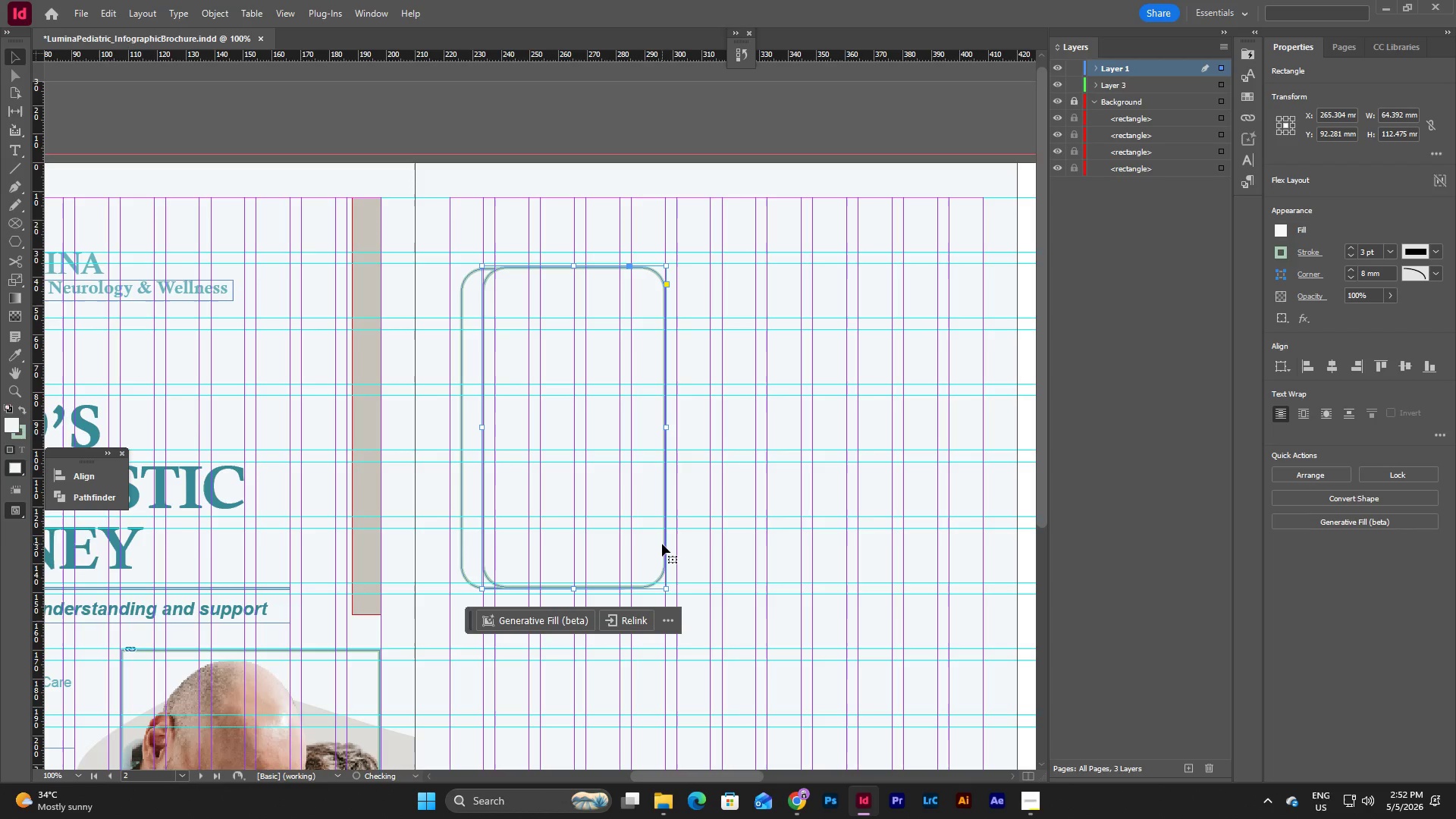 
key(Shift+ArrowDown)
 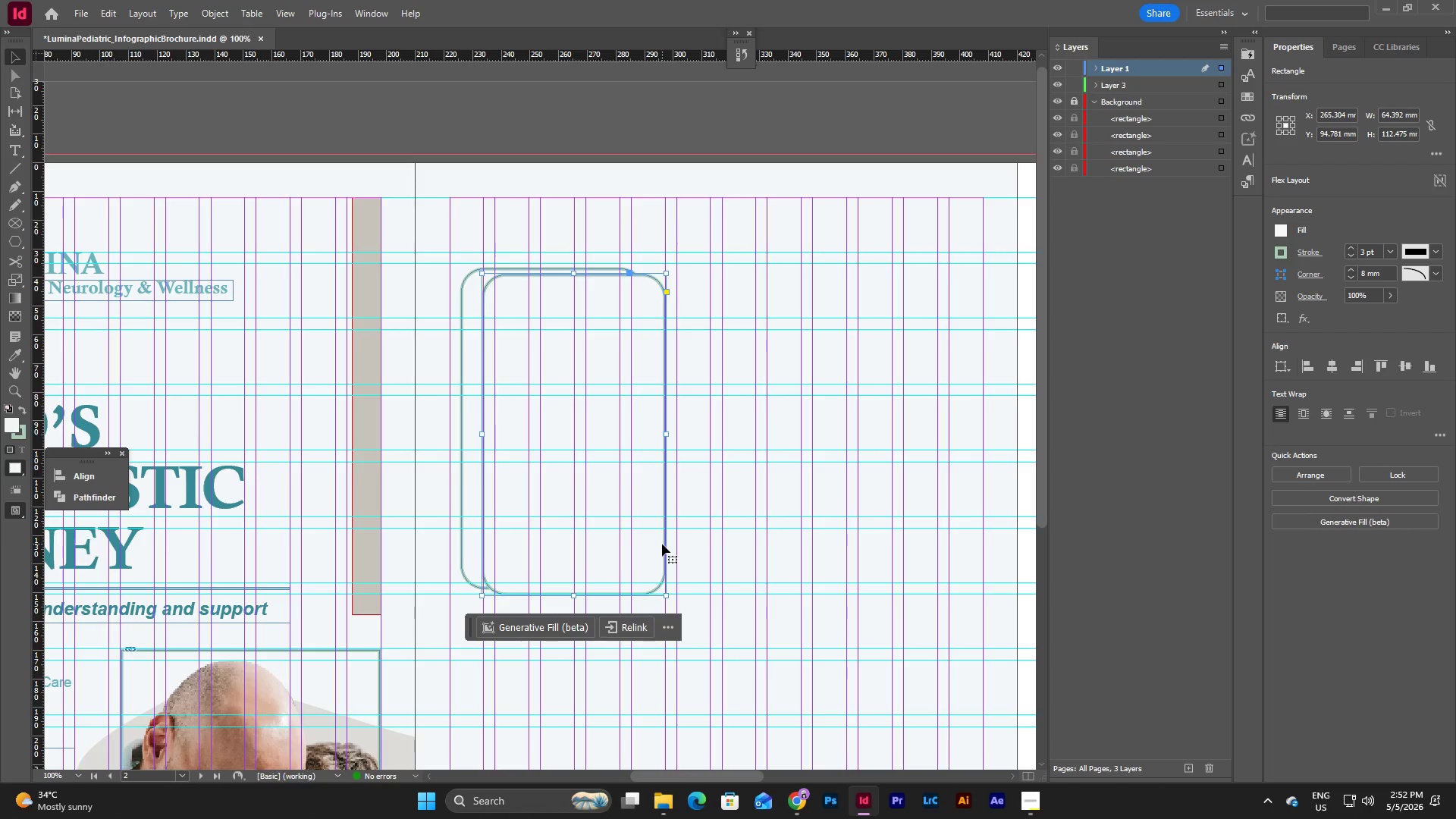 
key(Shift+ArrowDown)
 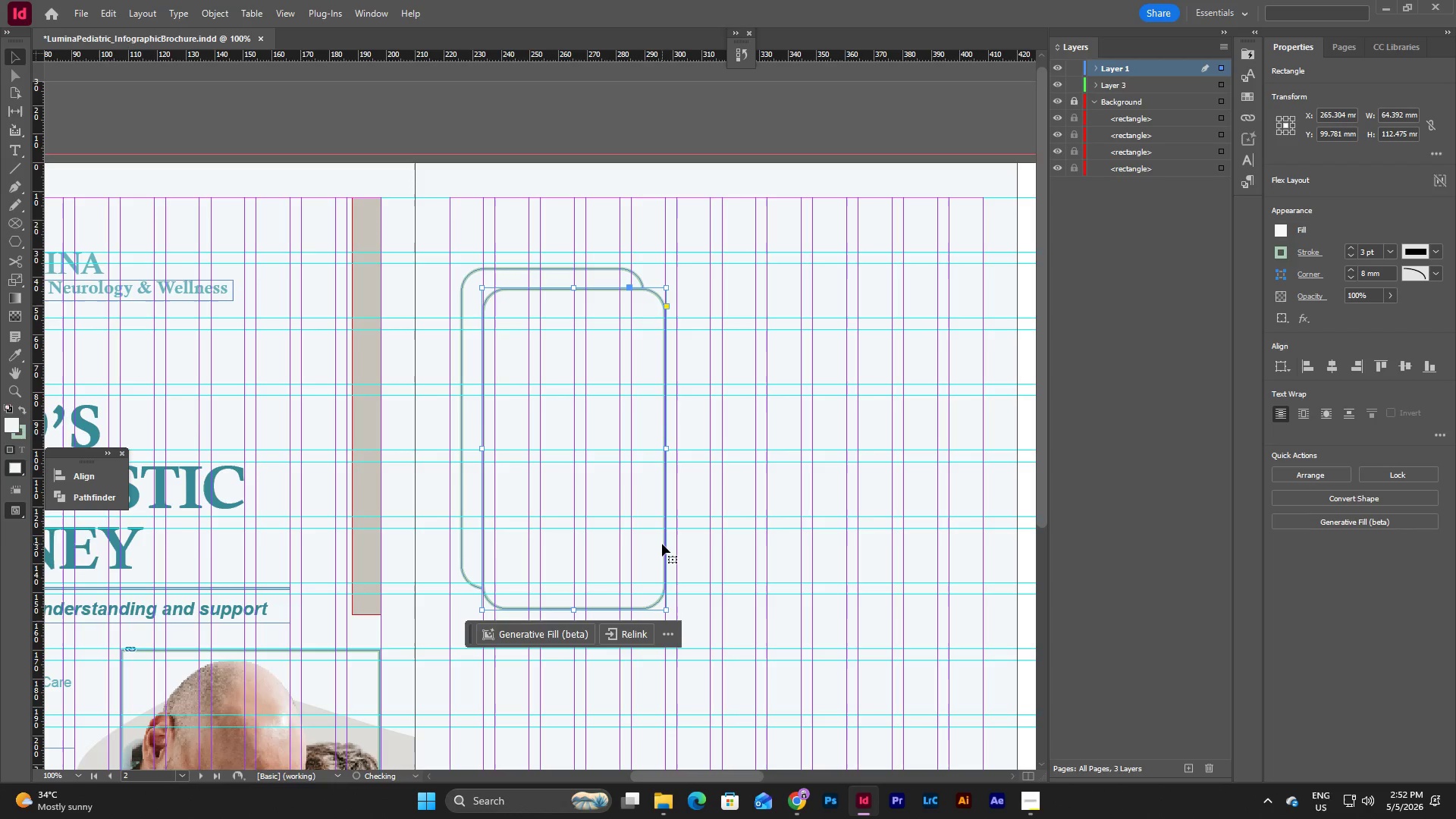 
key(Shift+ArrowDown)
 